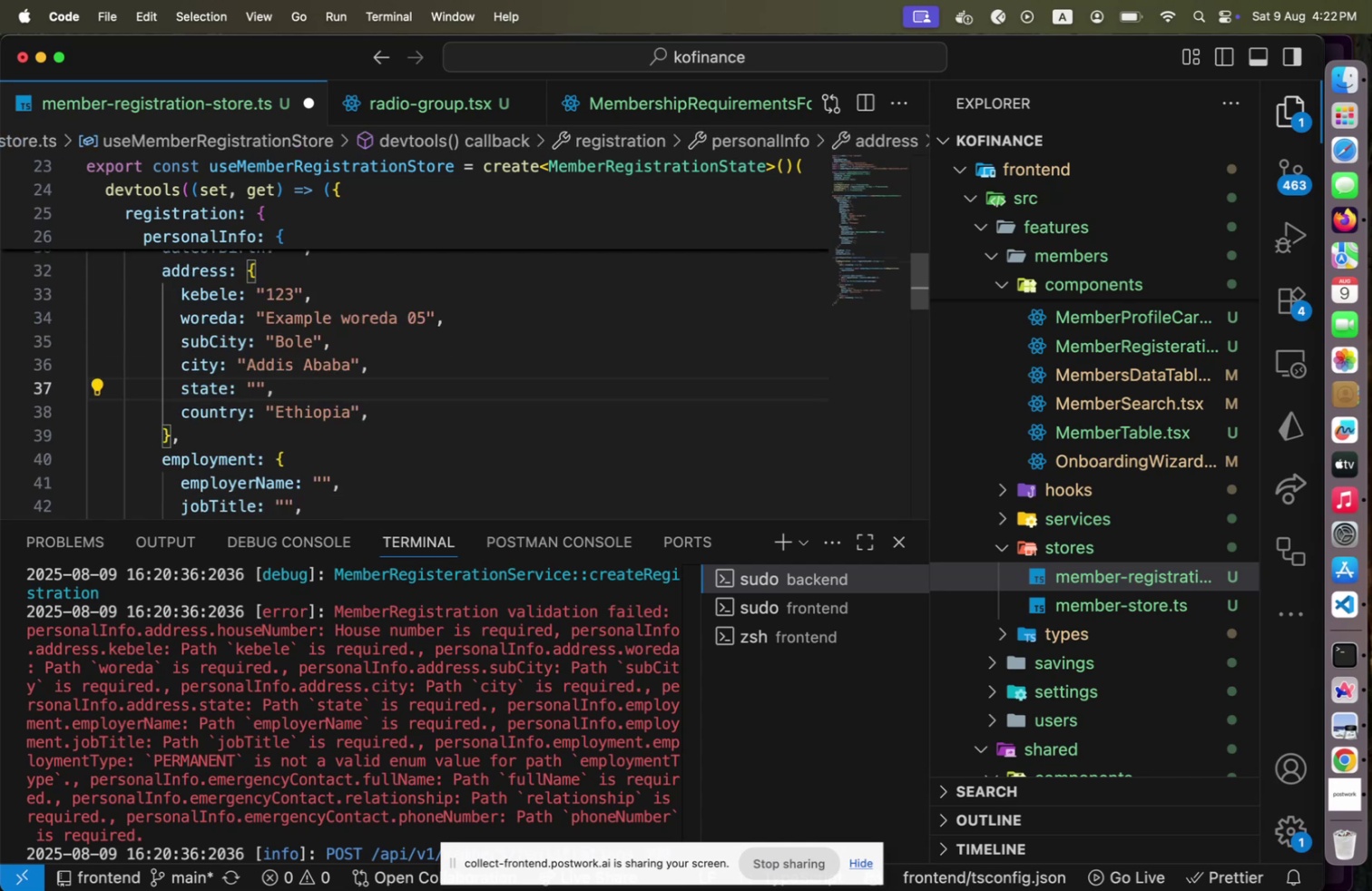 
type(Addis Ababa)
 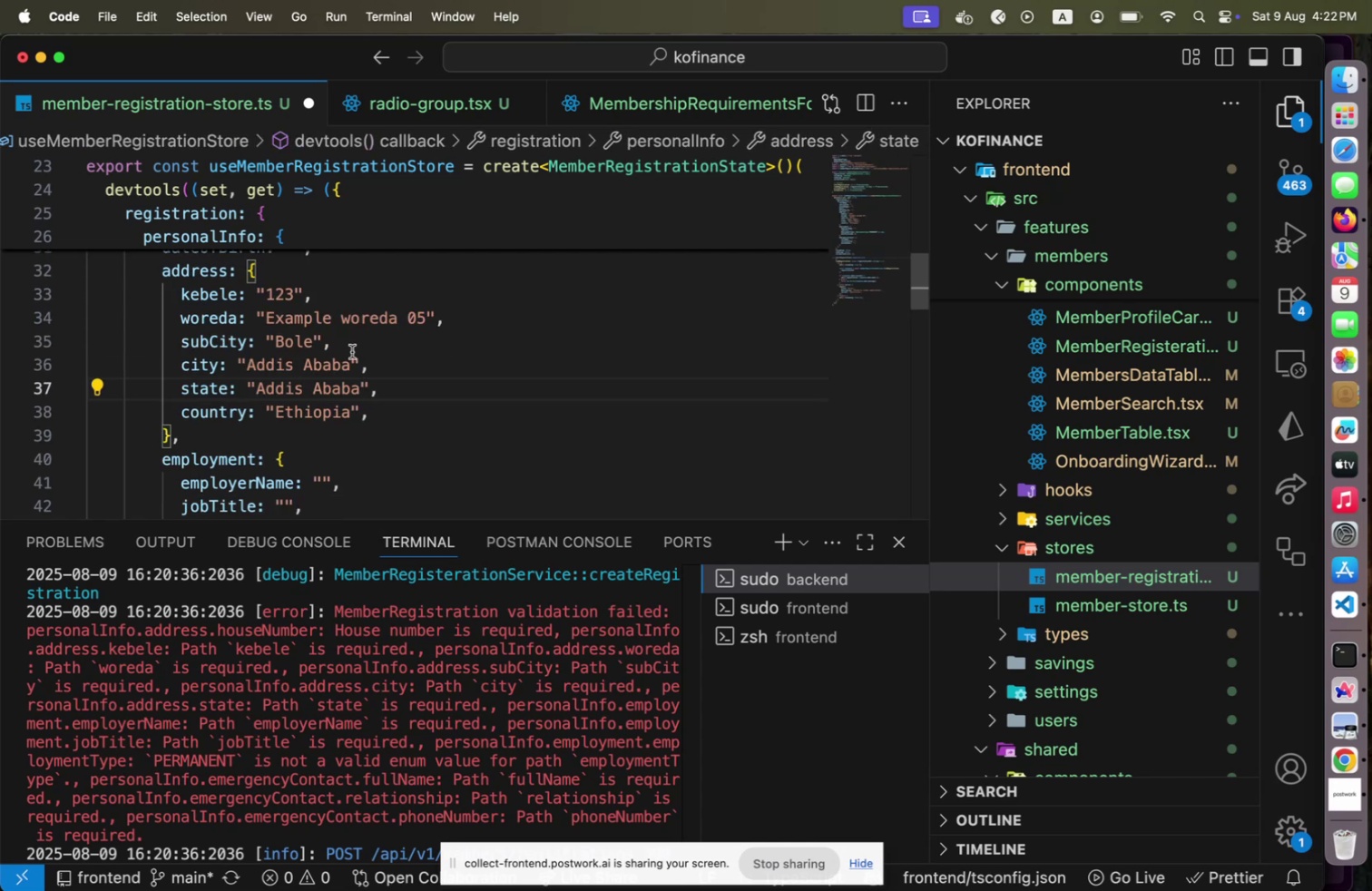 
key(Meta+CommandLeft)
 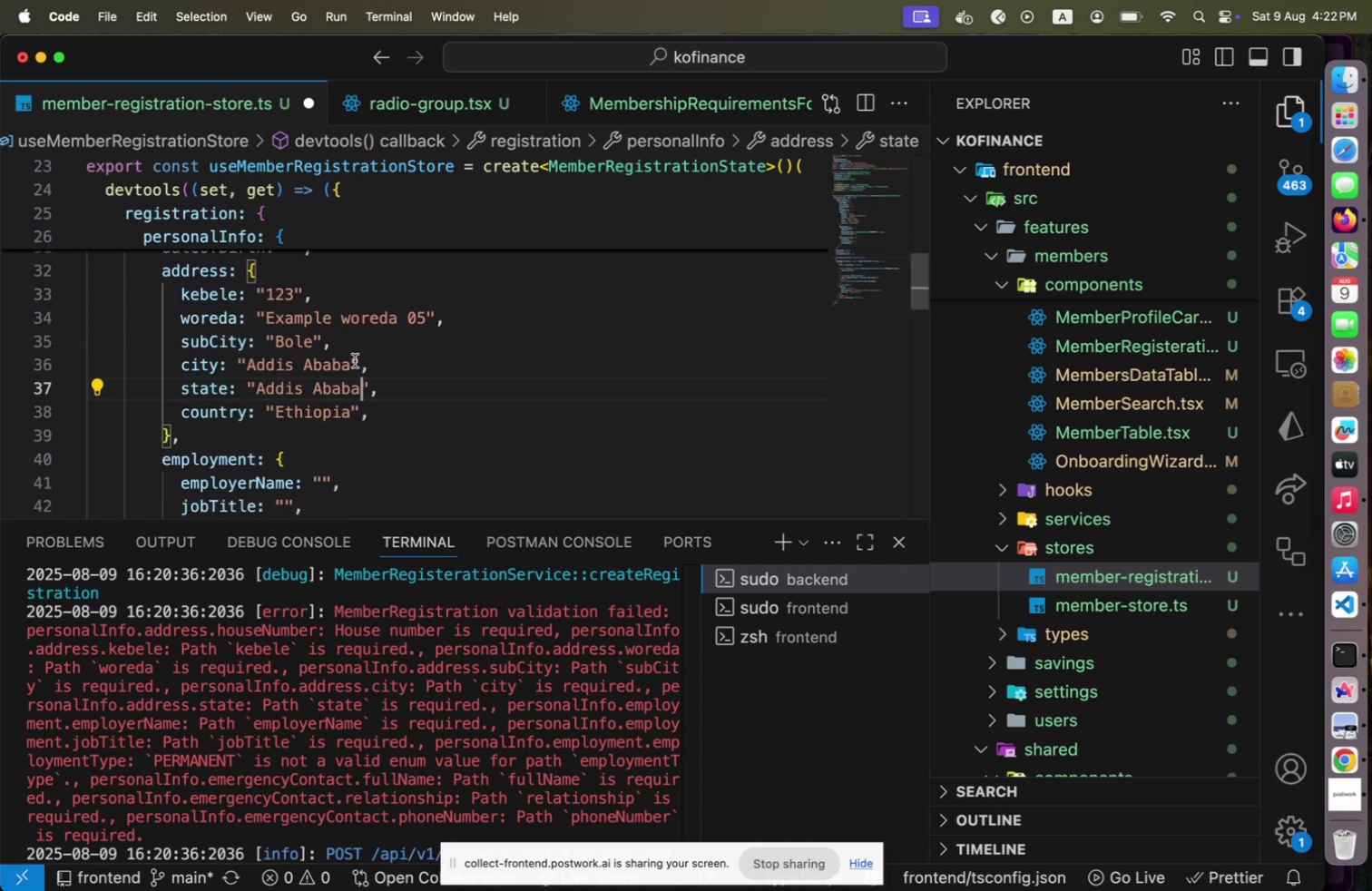 
key(Meta+S)
 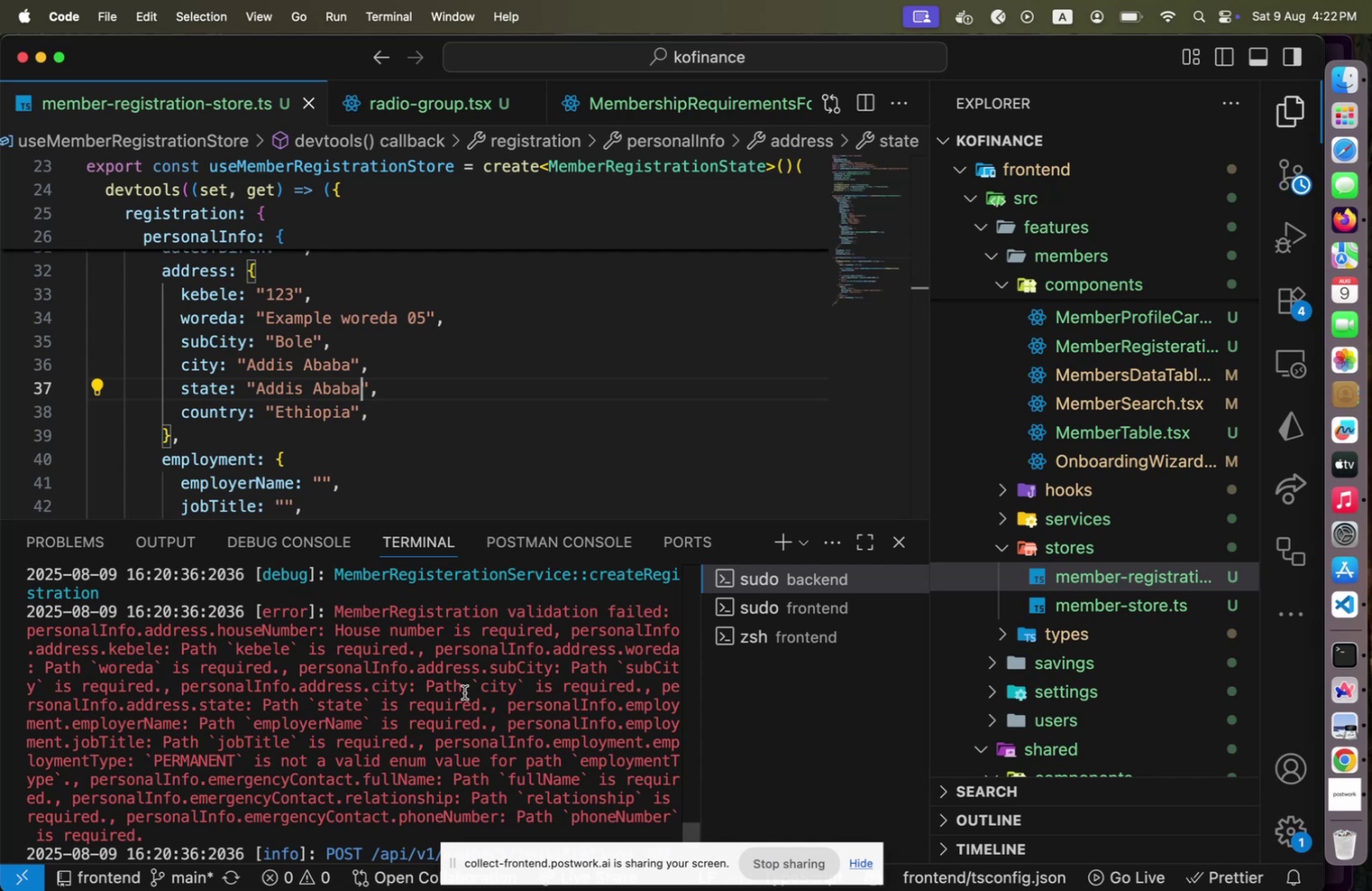 
scroll: coordinate [337, 475], scroll_direction: down, amount: 2.0
 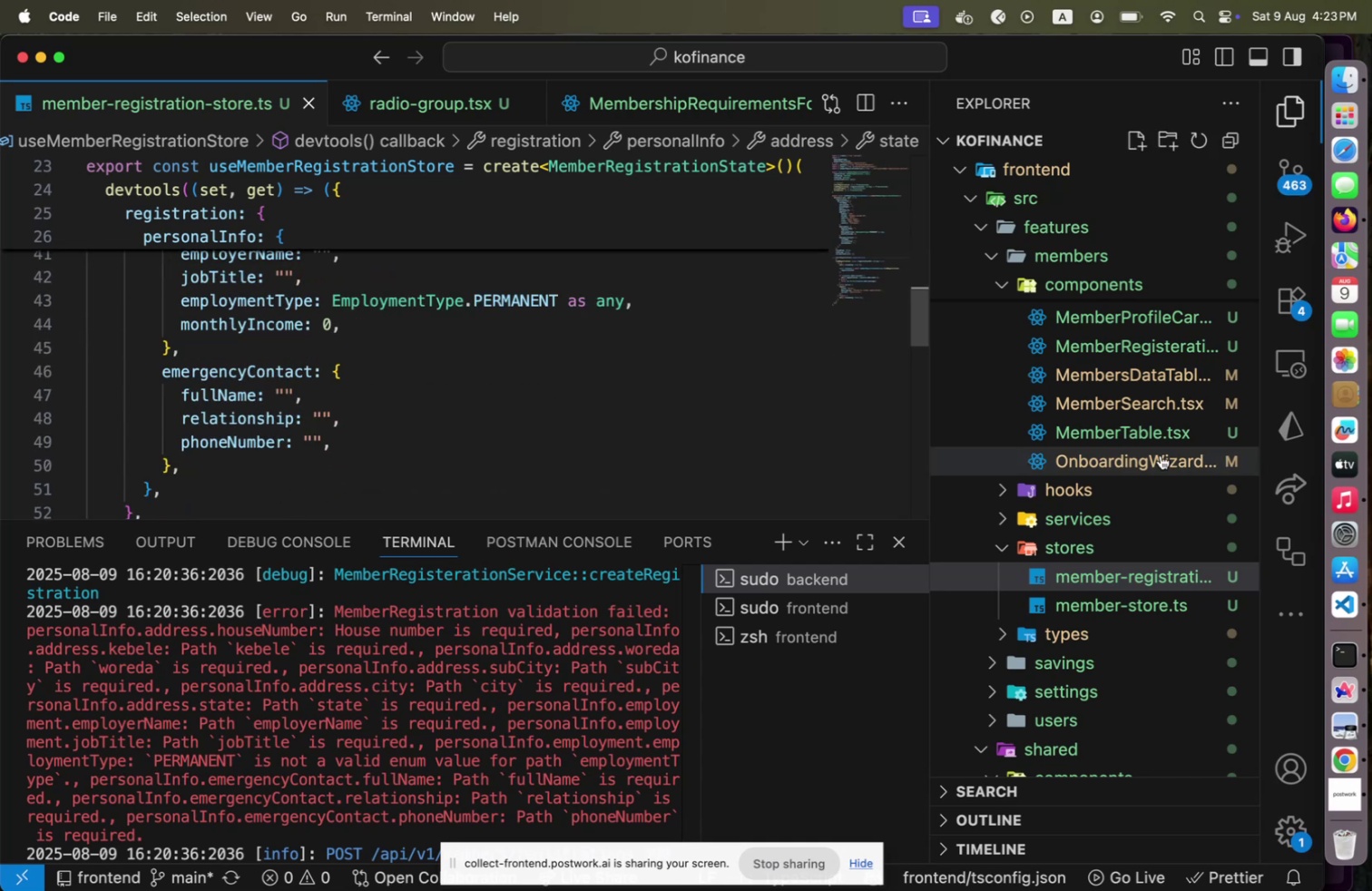 
scroll: coordinate [1174, 475], scroll_direction: up, amount: 51.0
 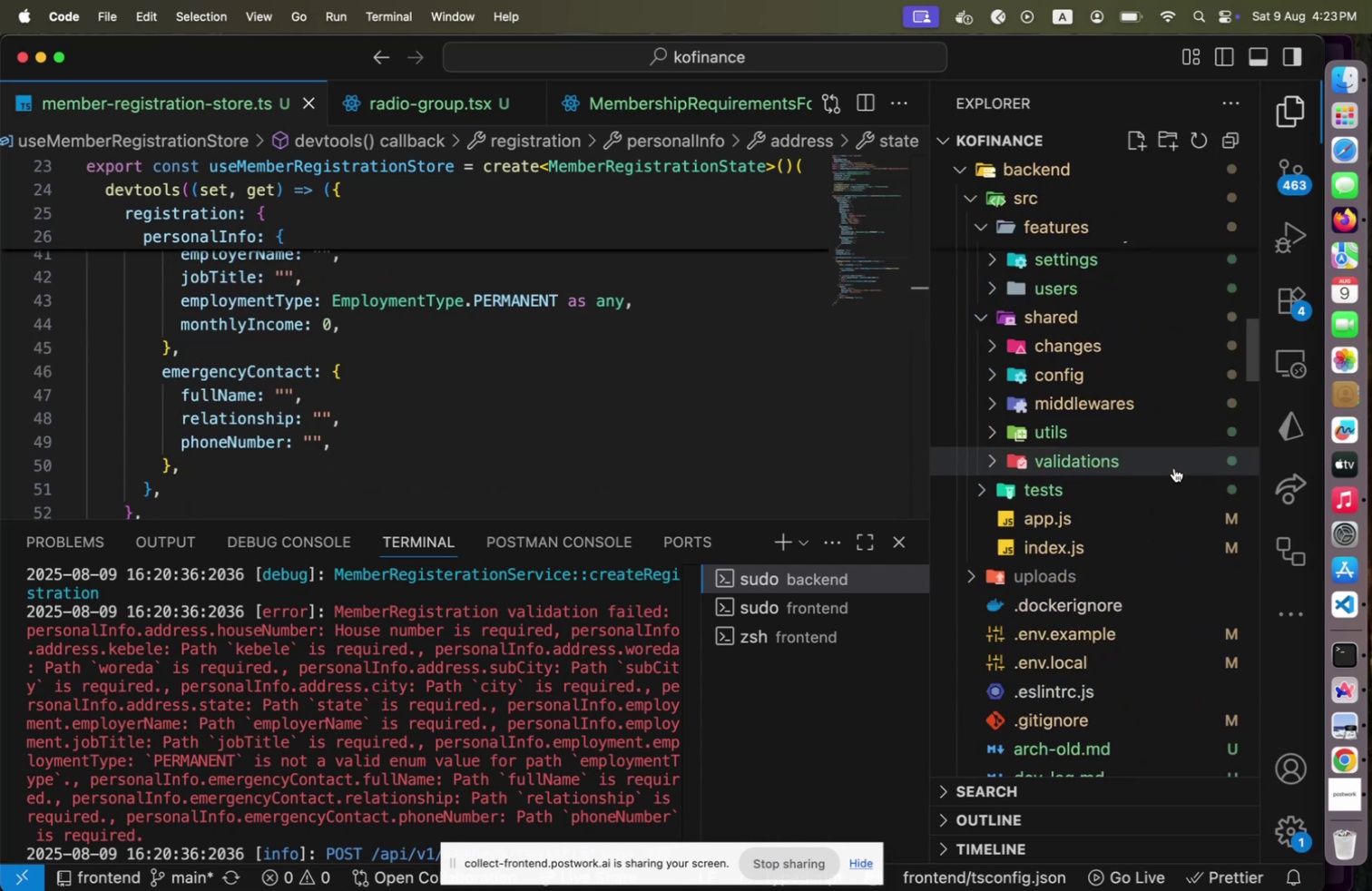 
key(Control+Tab)
 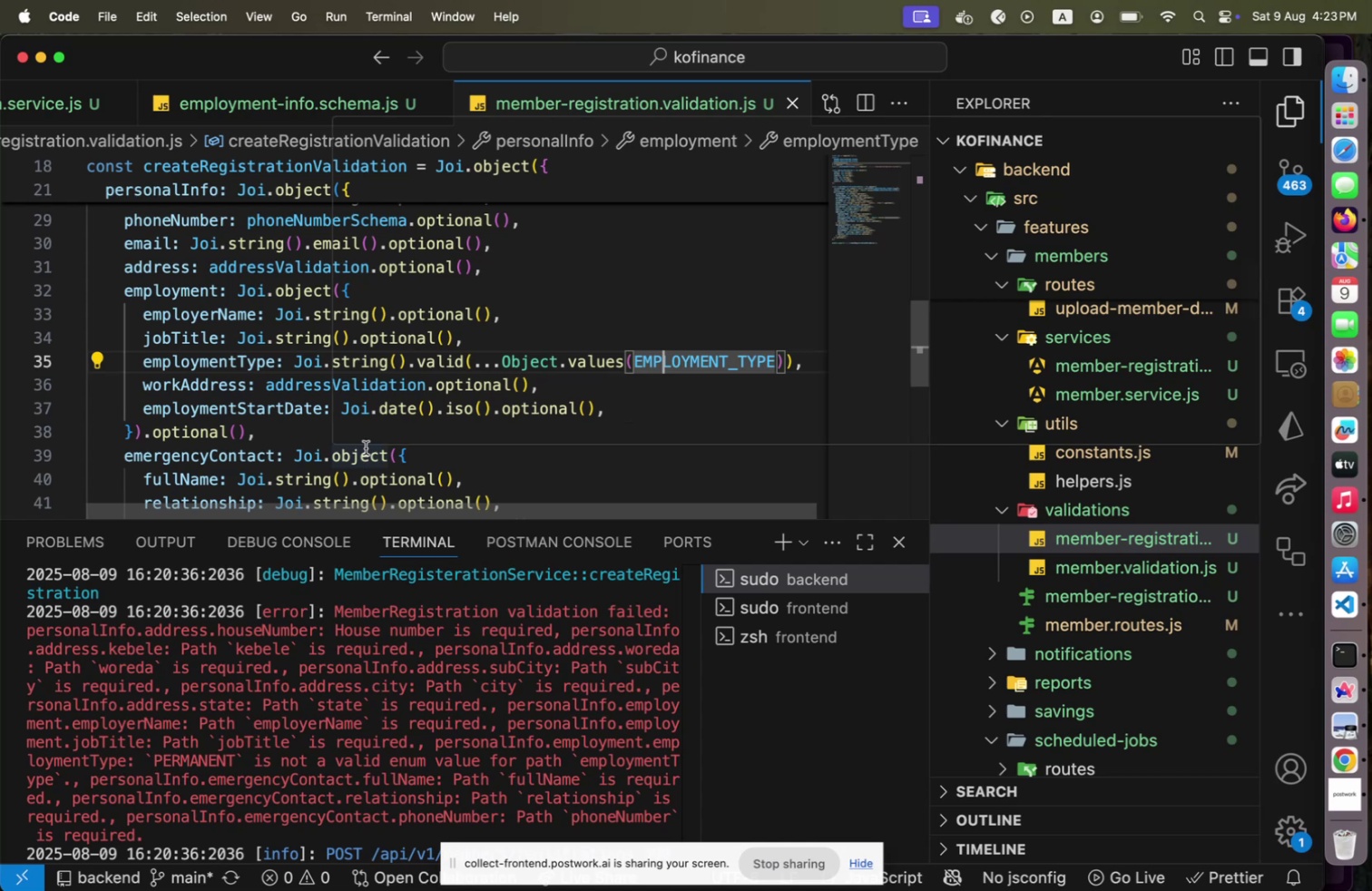 
left_click([260, 380])
 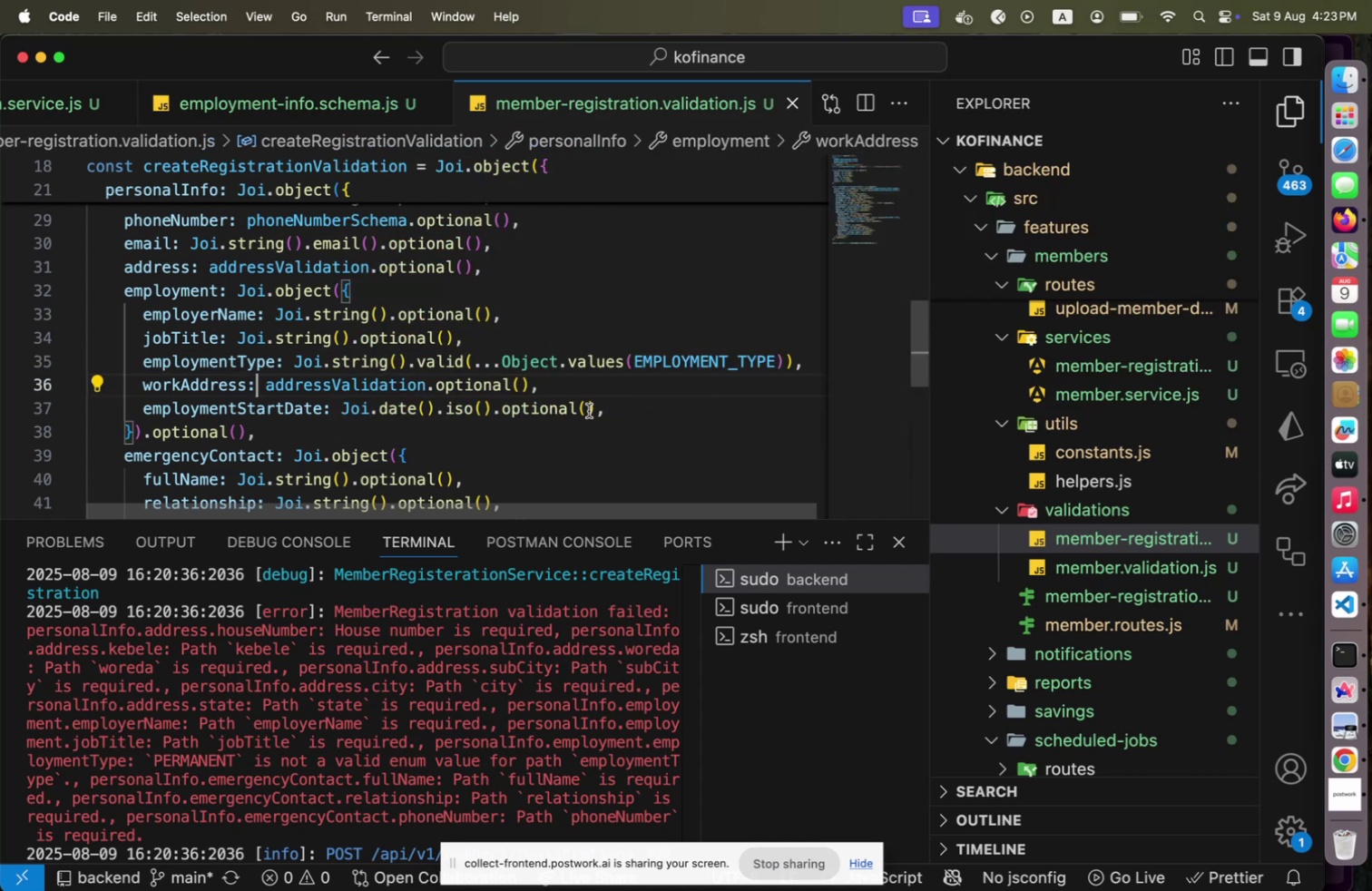 
left_click([585, 410])
 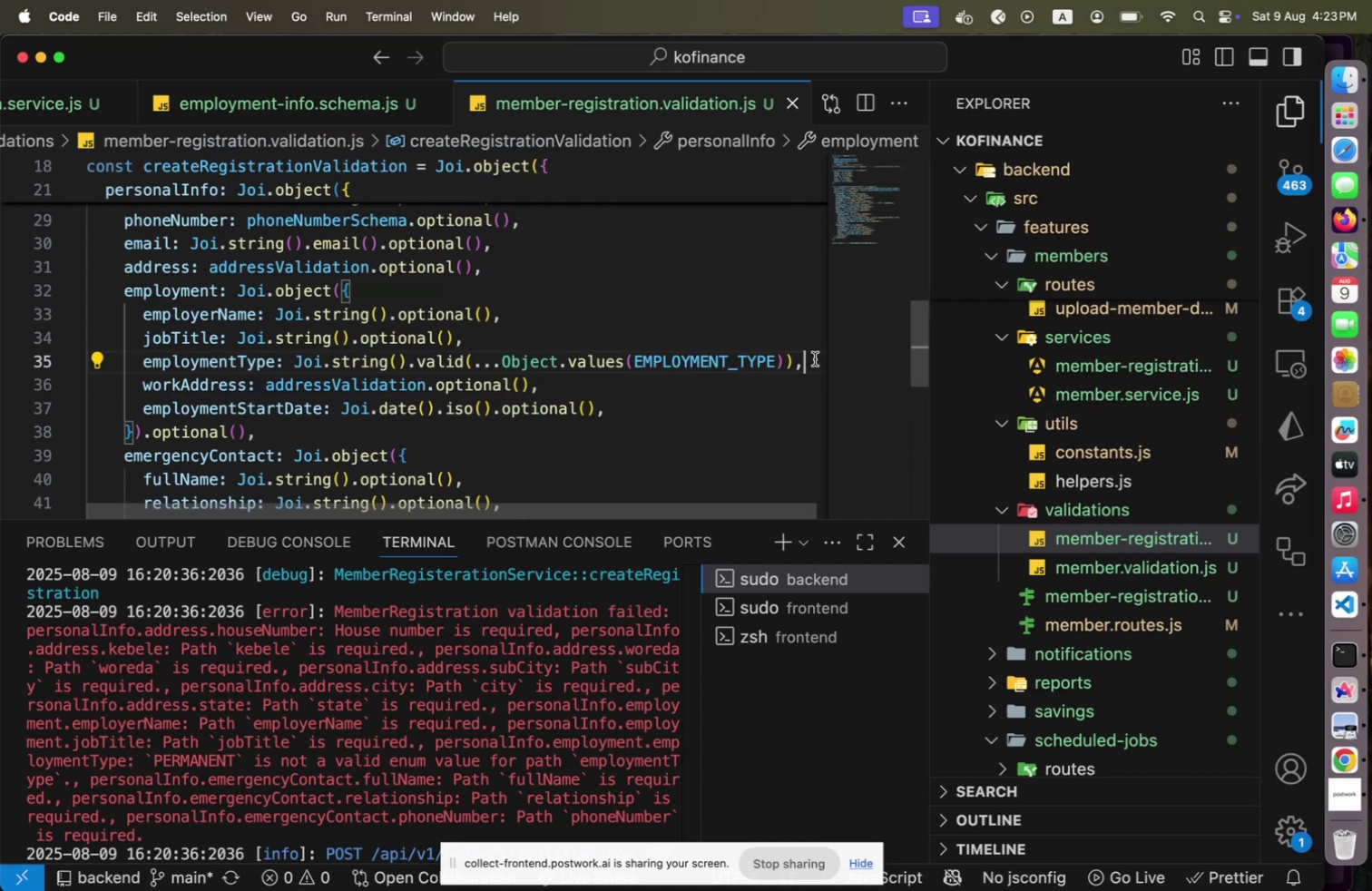 
key(ArrowLeft)
 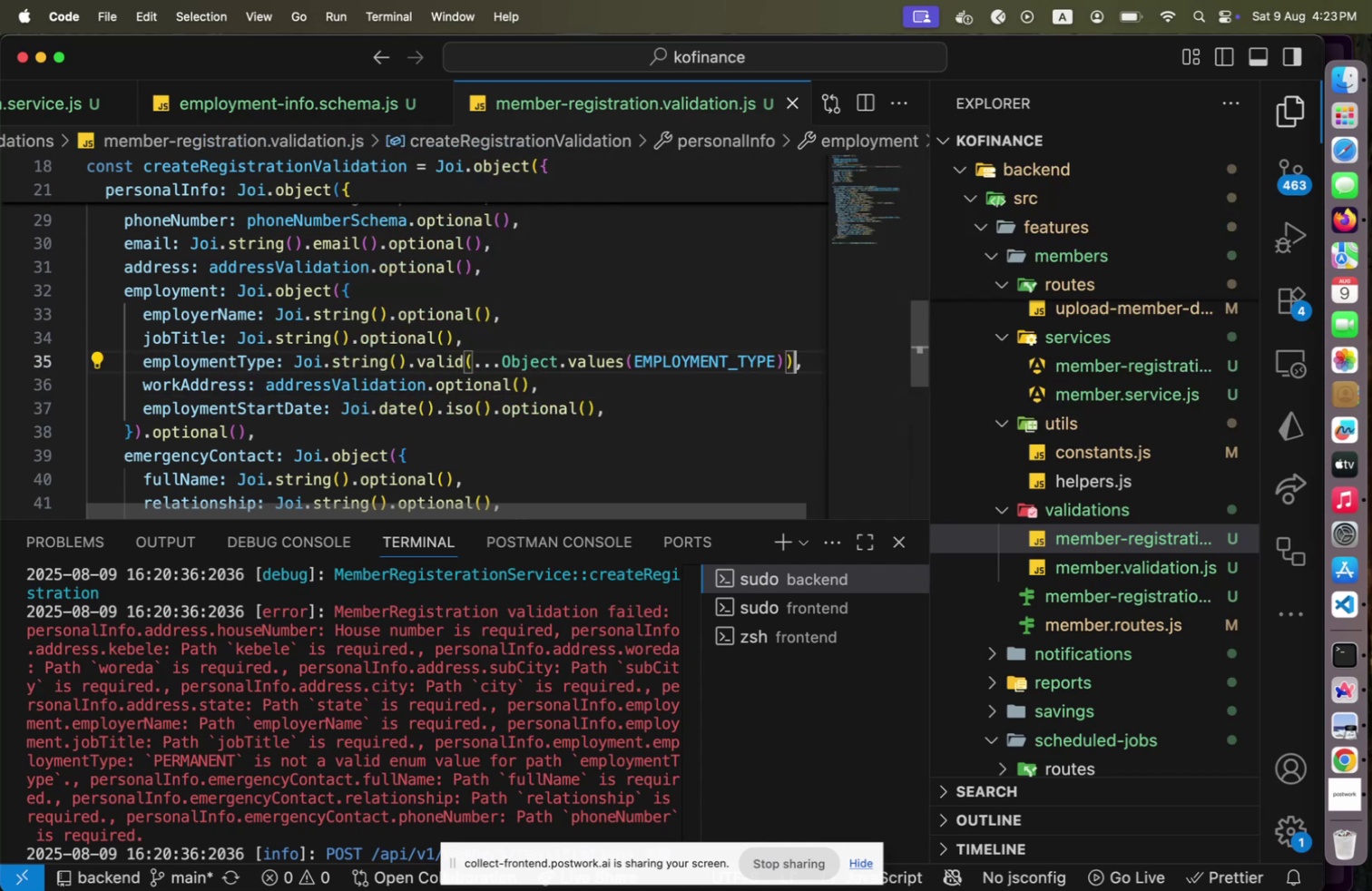 
type(.op)
 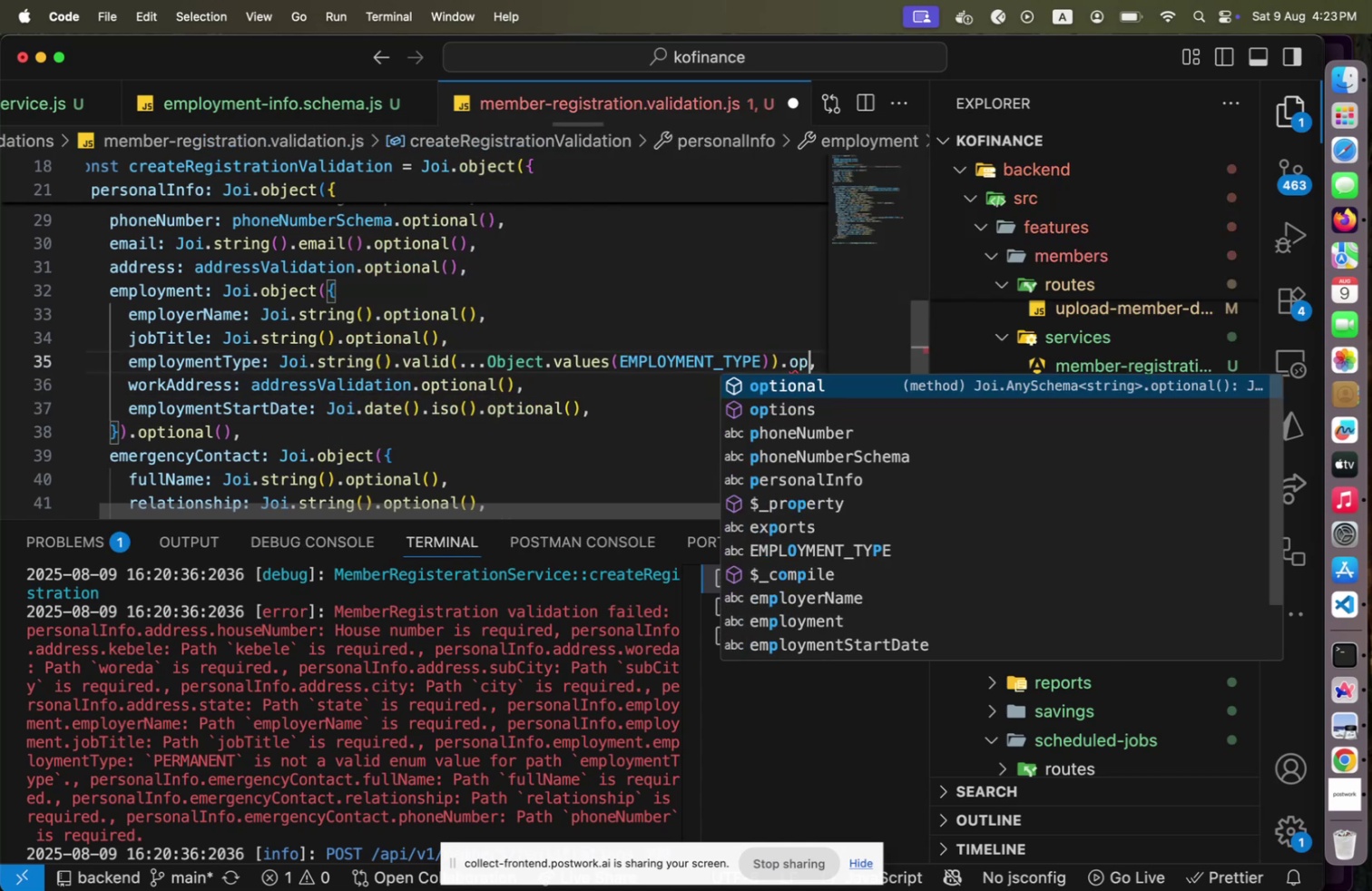 
key(Enter)
 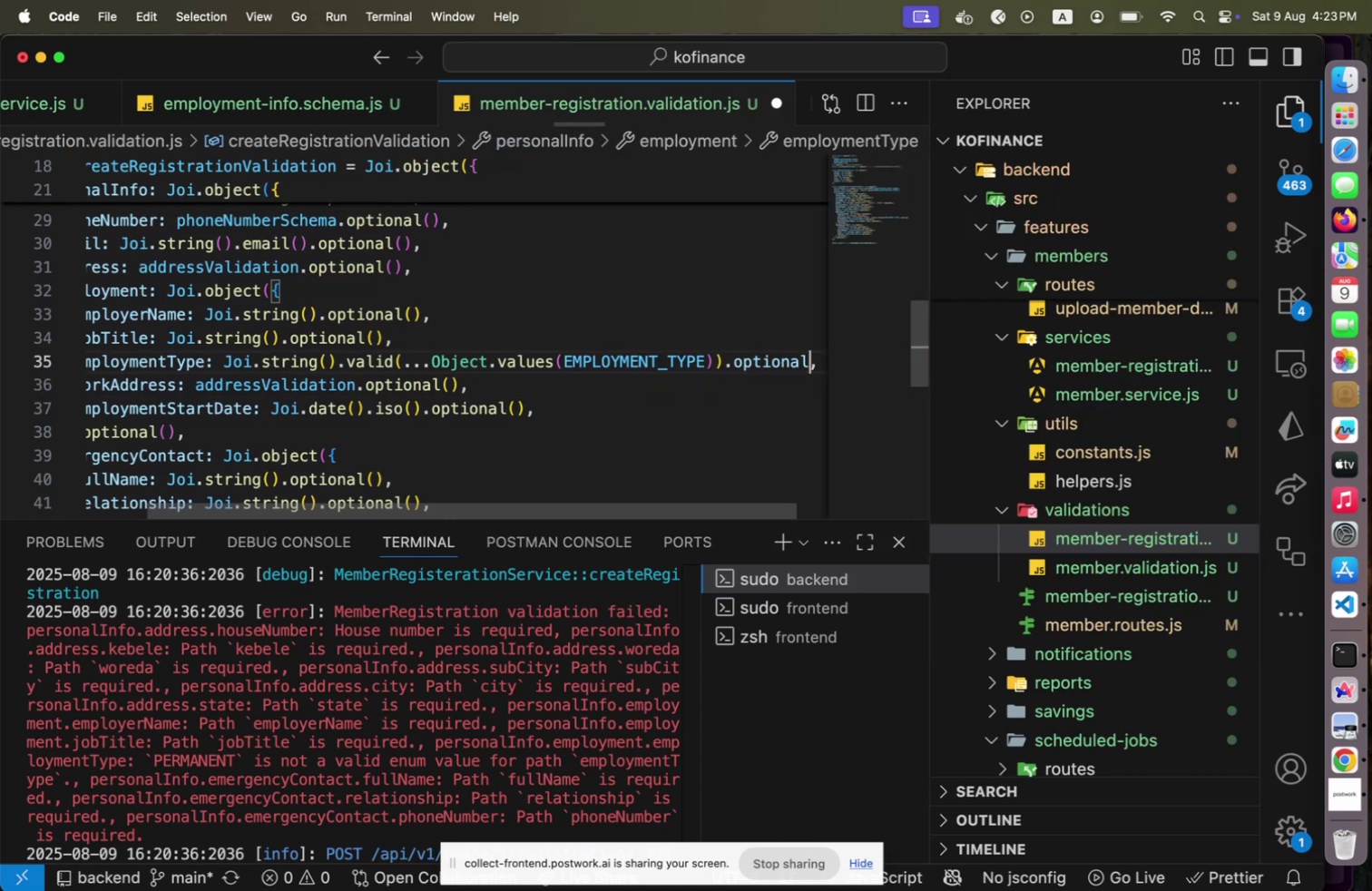 
type(())
 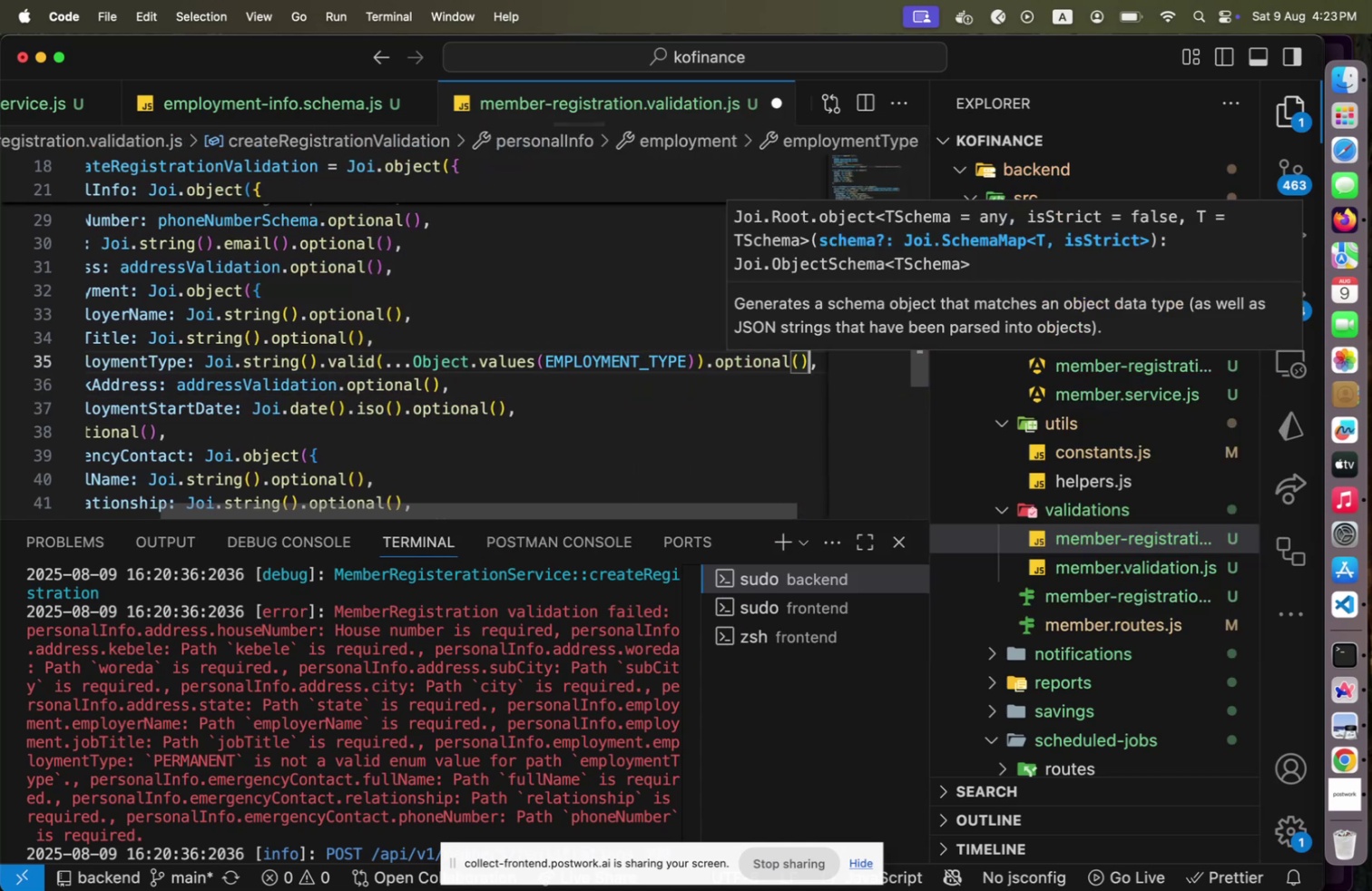 
key(ArrowUp)
 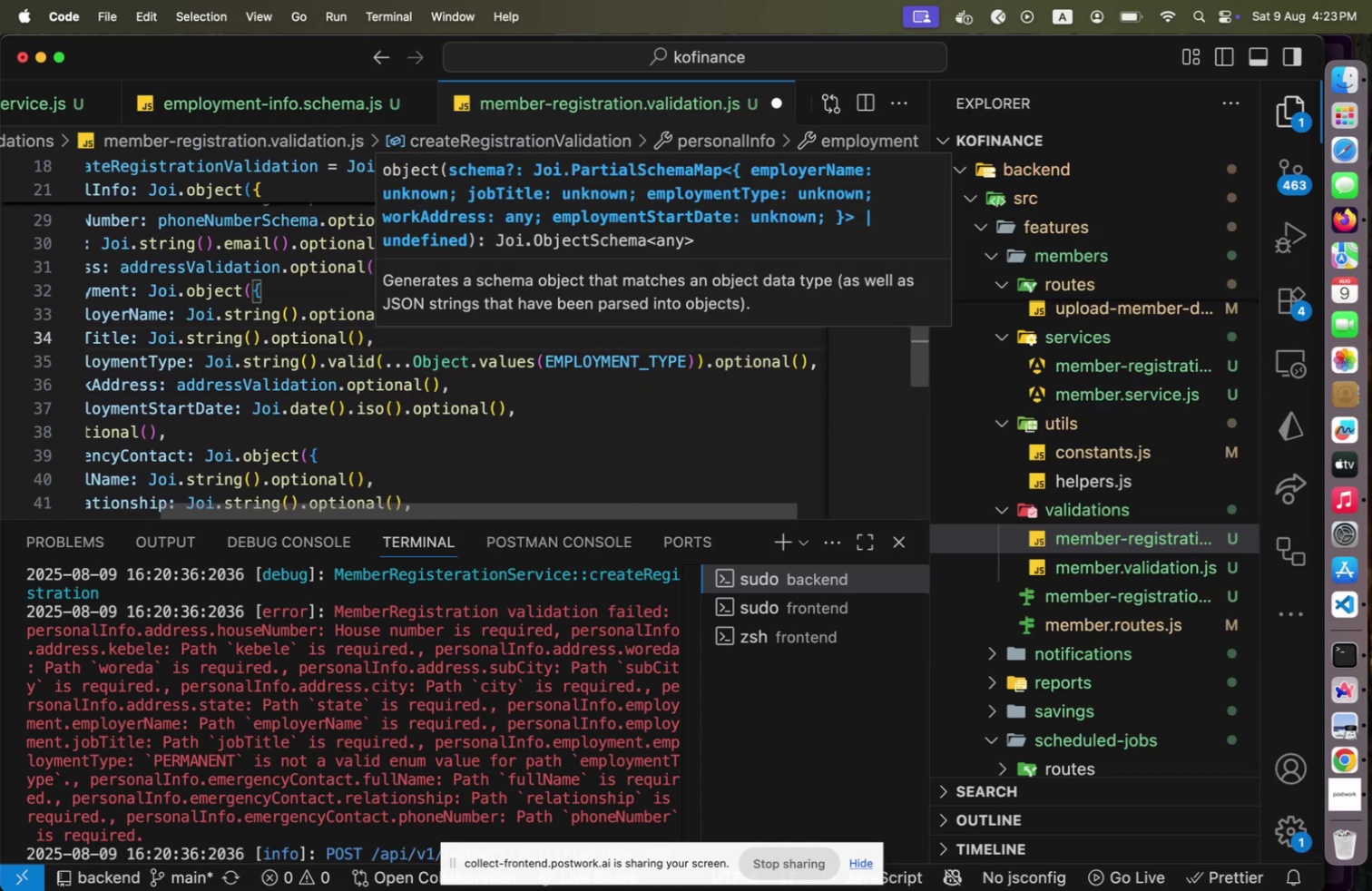 
key(Home)
 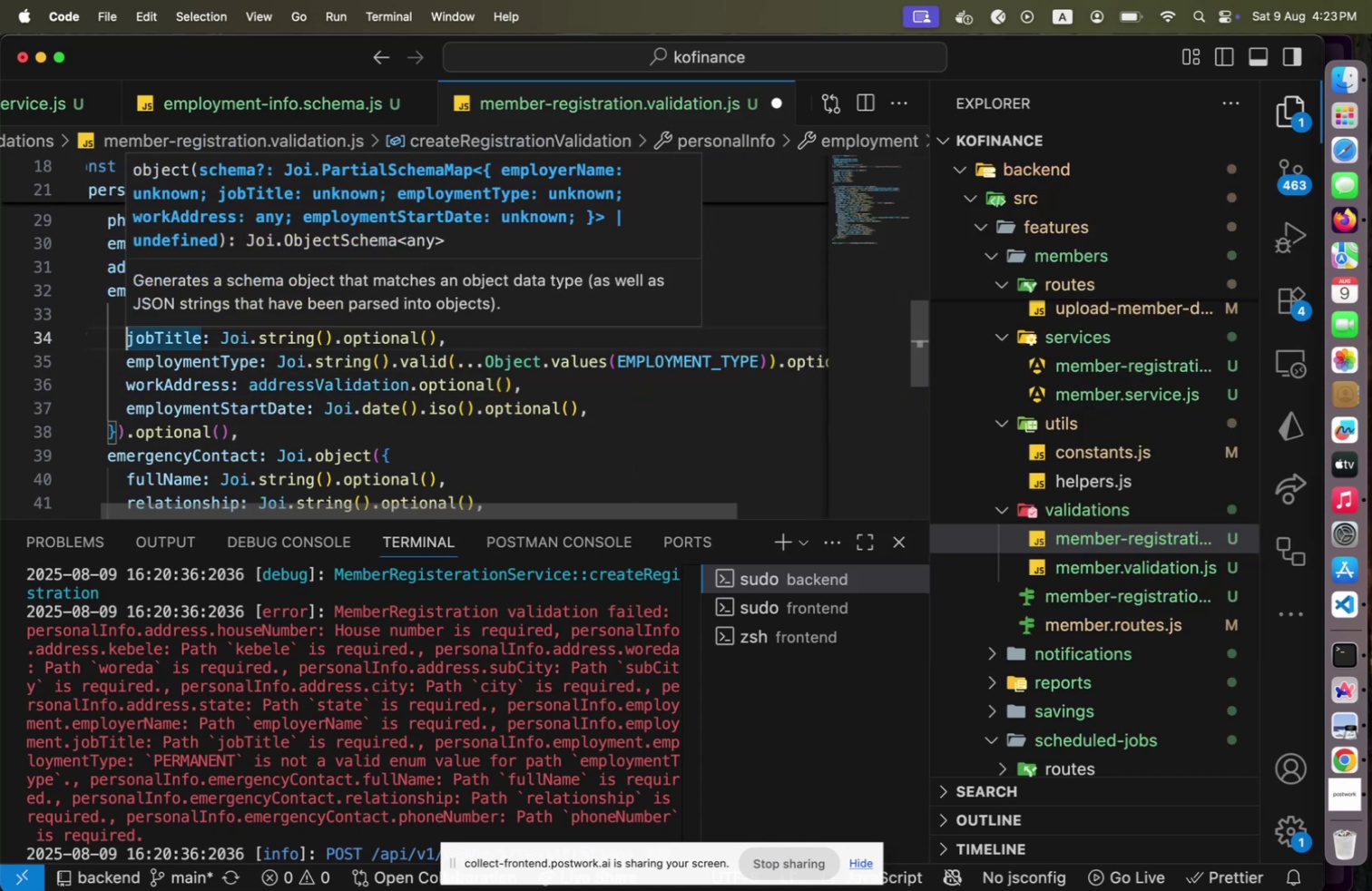 
key(ArrowDown)
 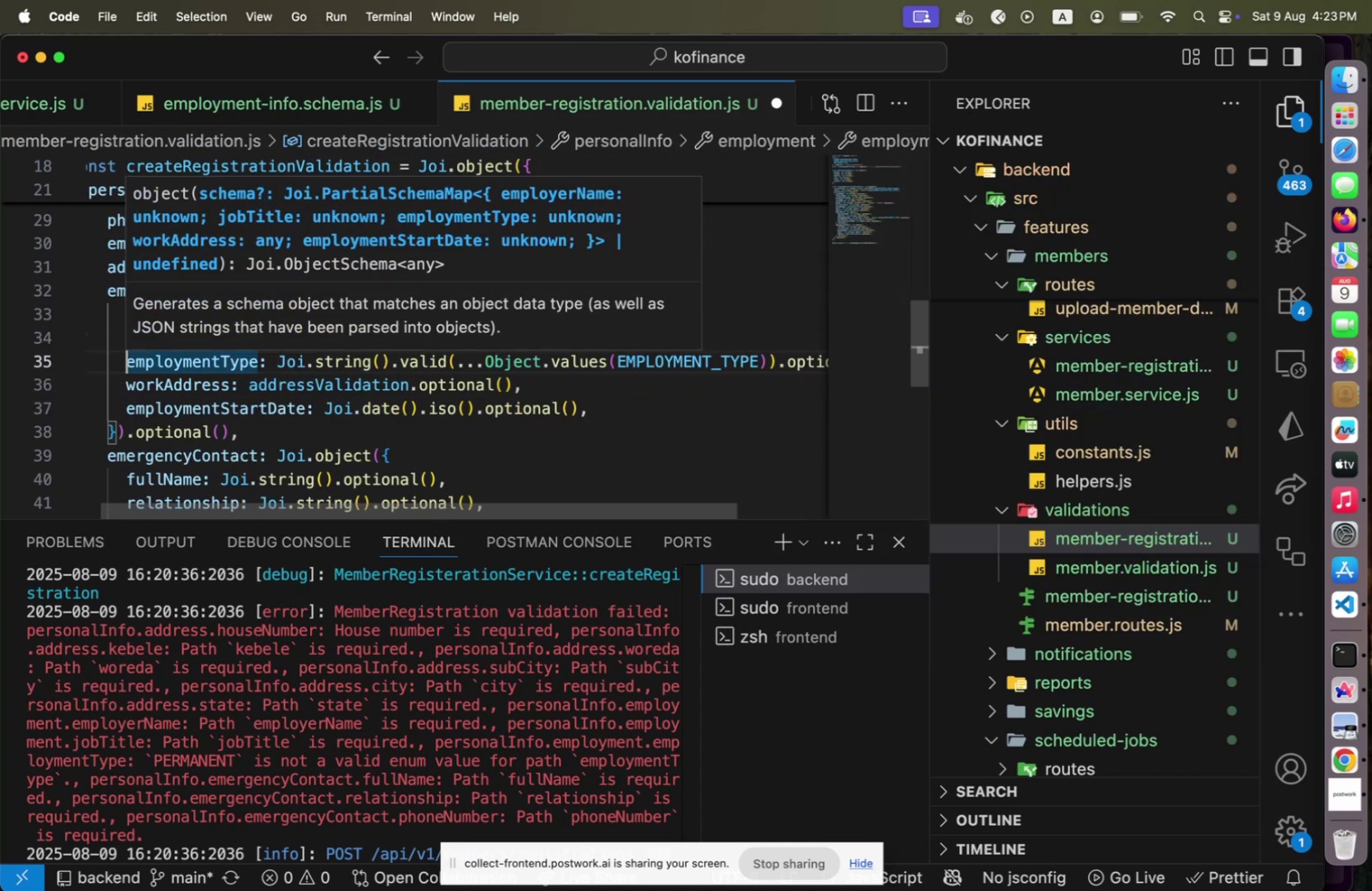 
hold_key(key=ArrowDown, duration=0.81)
 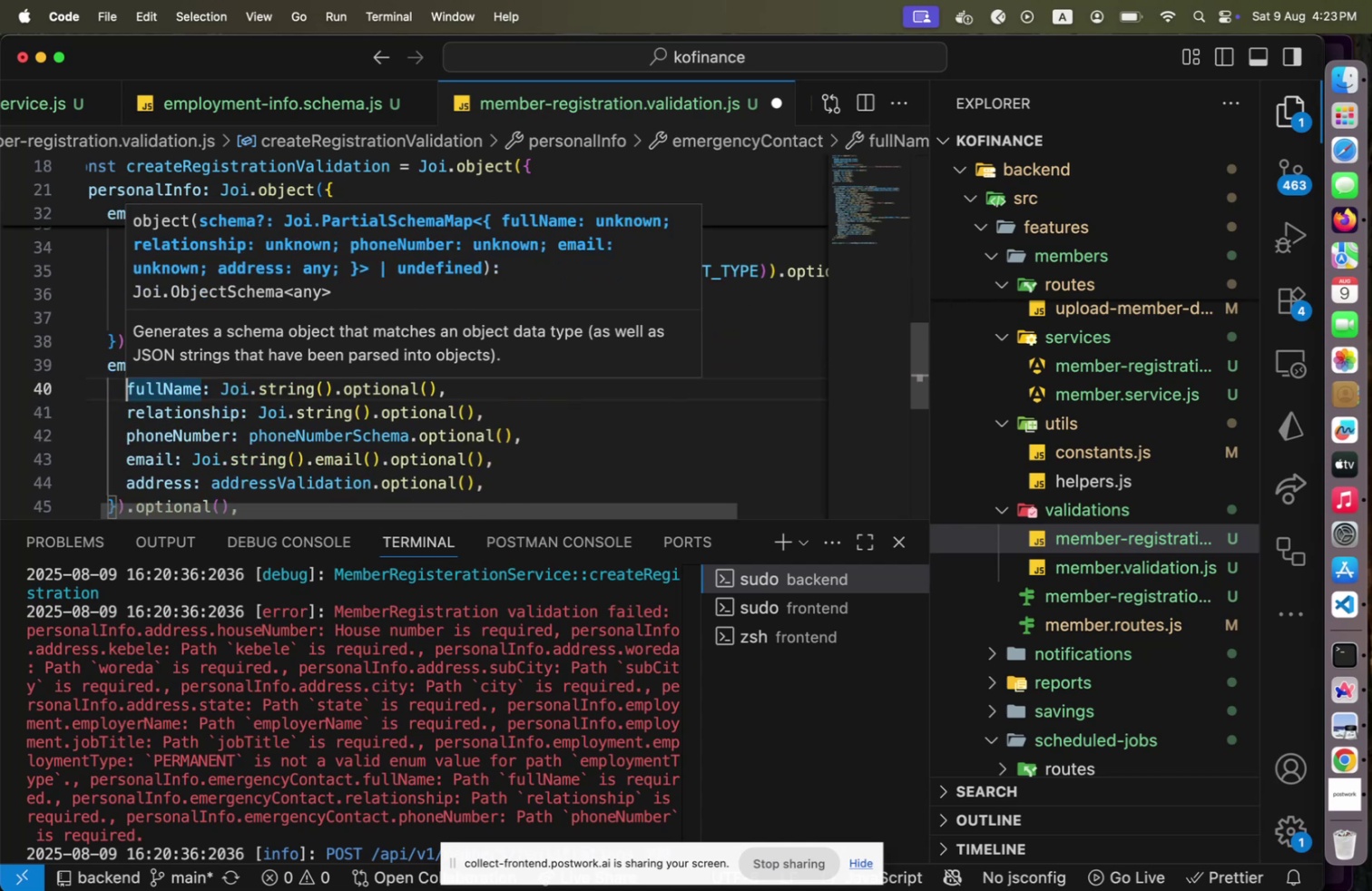 
hold_key(key=ArrowDown, duration=0.51)
 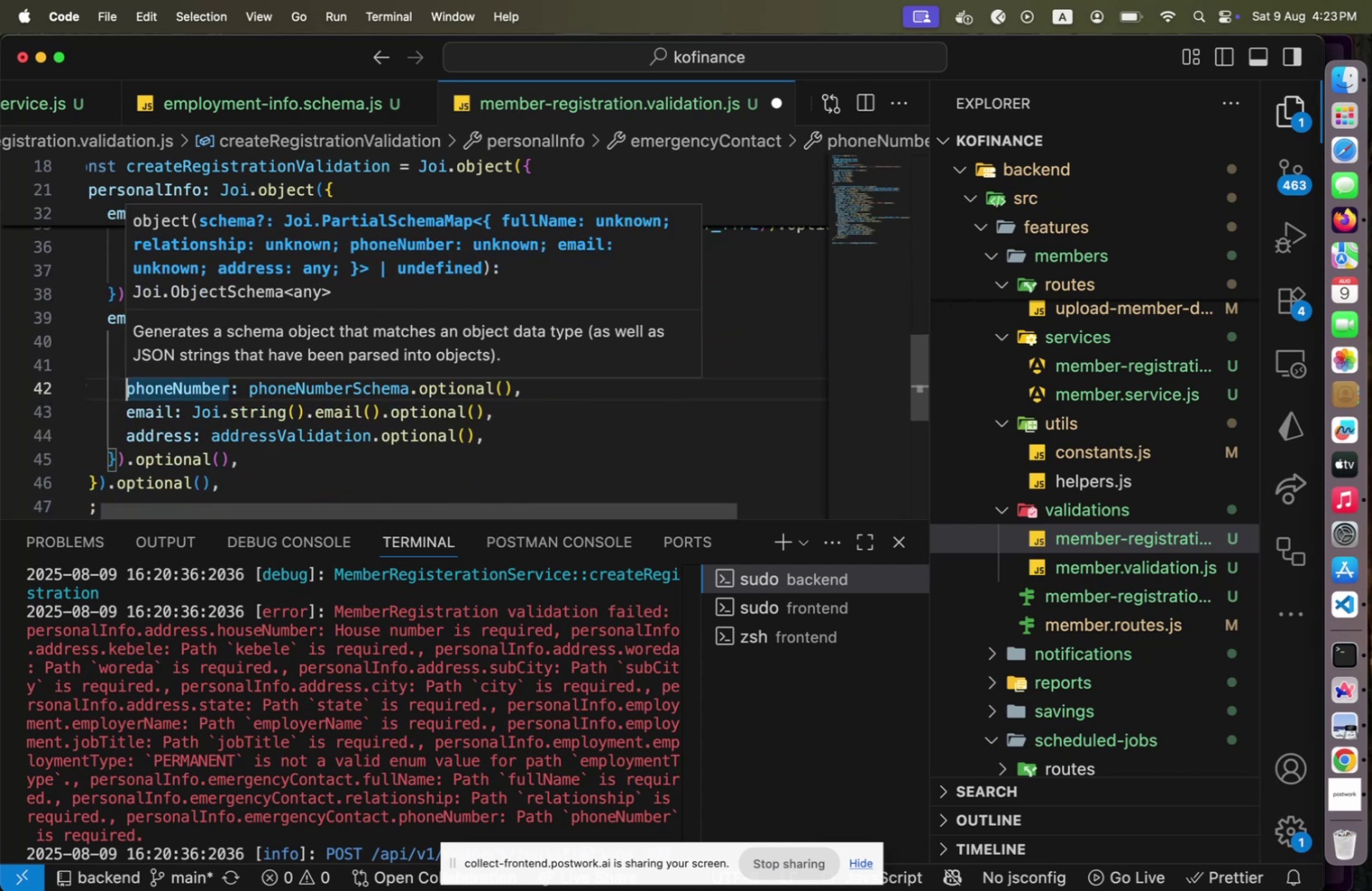 
key(Escape)
 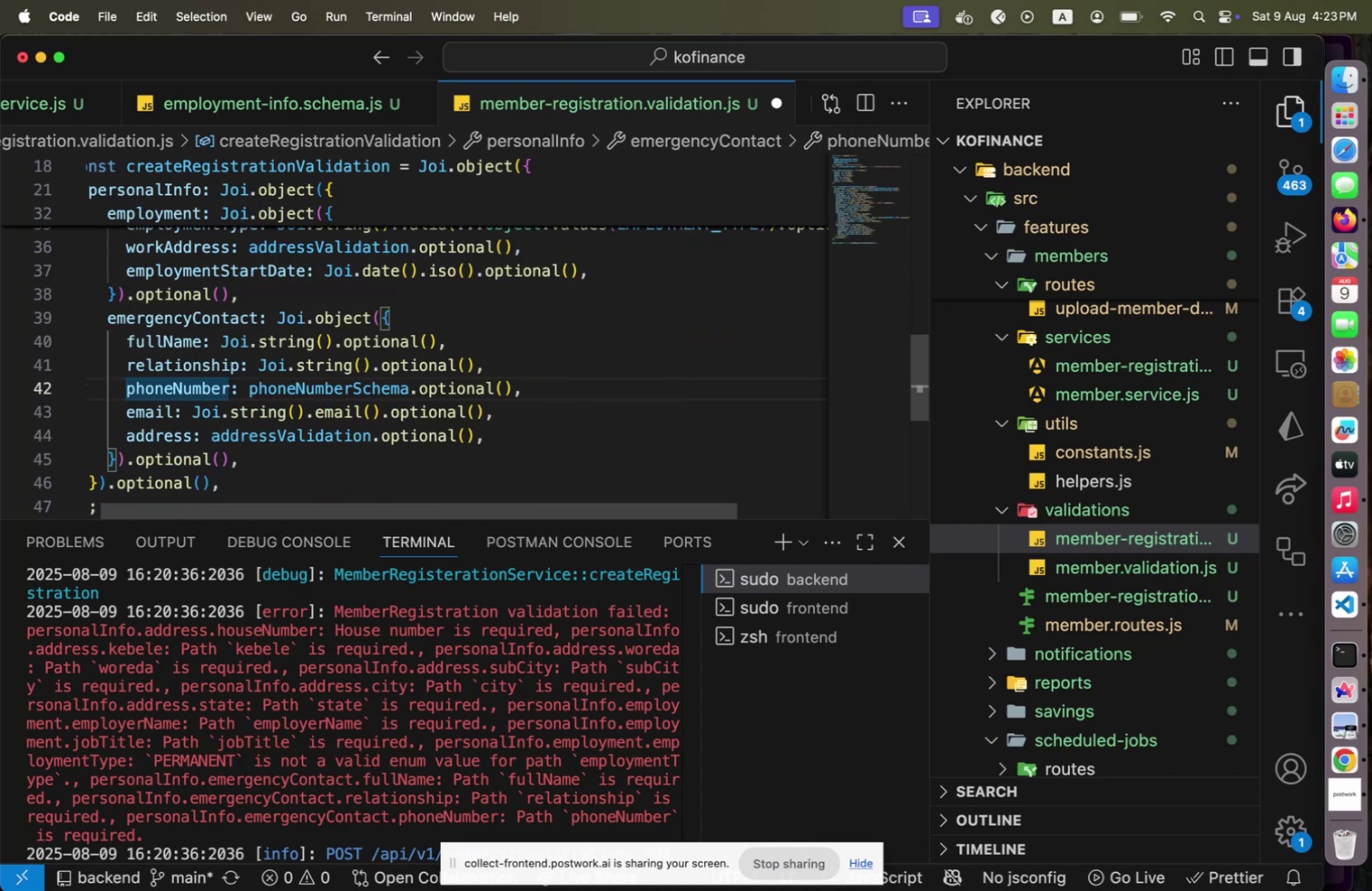 
key(ArrowDown)
 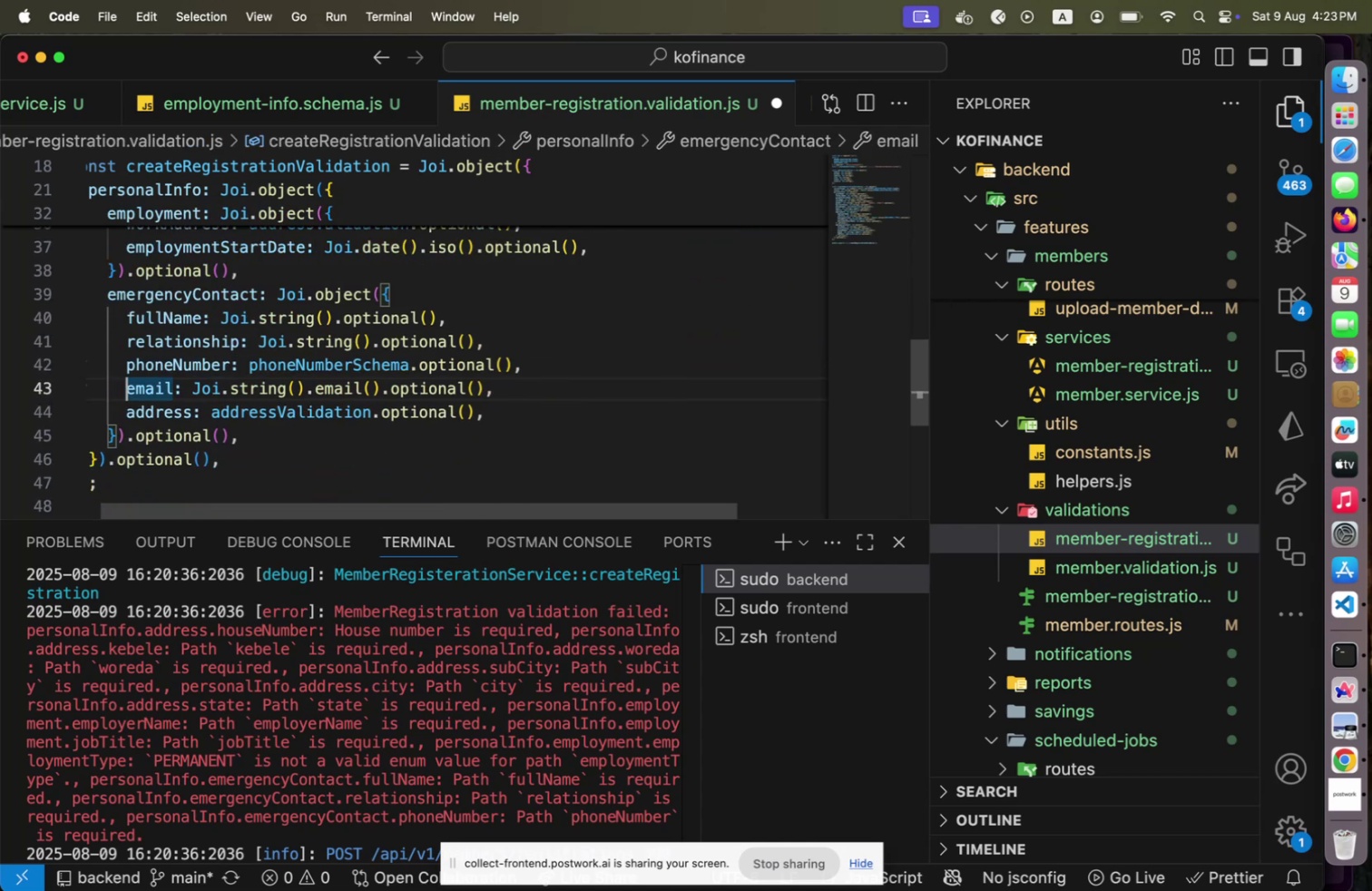 
key(Meta+CommandLeft)
 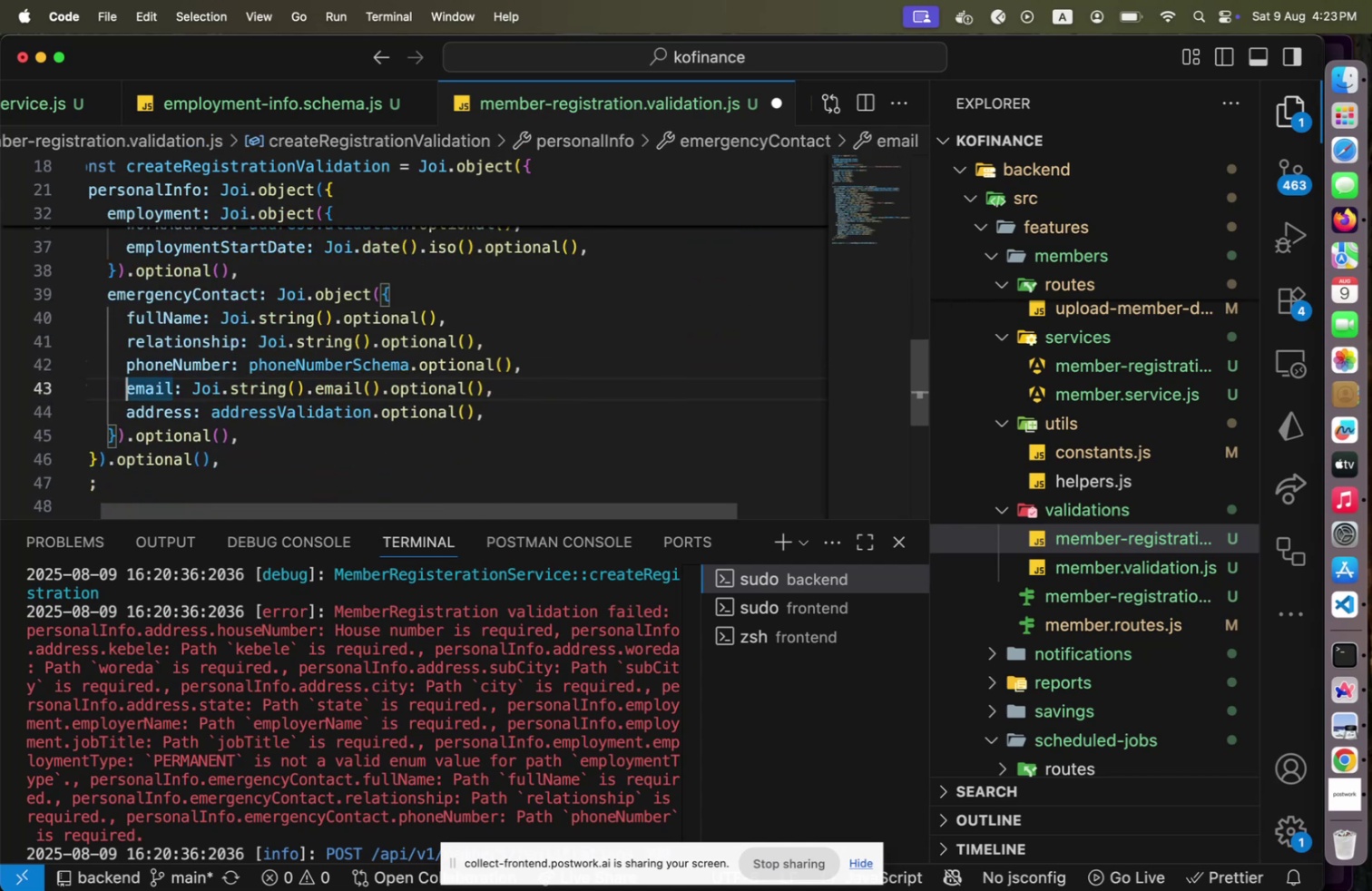 
key(Meta+S)
 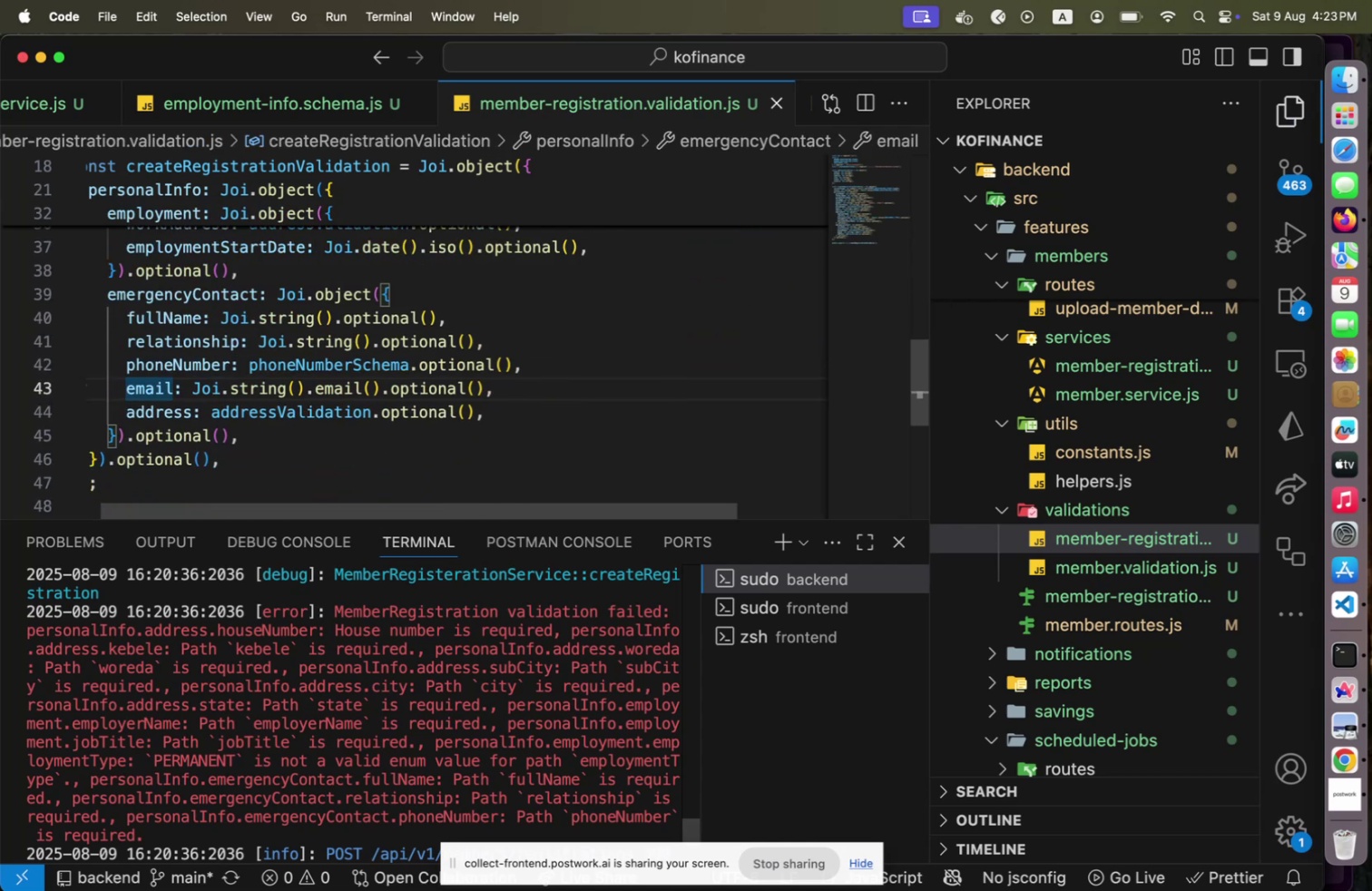 
key(Meta+CommandLeft)
 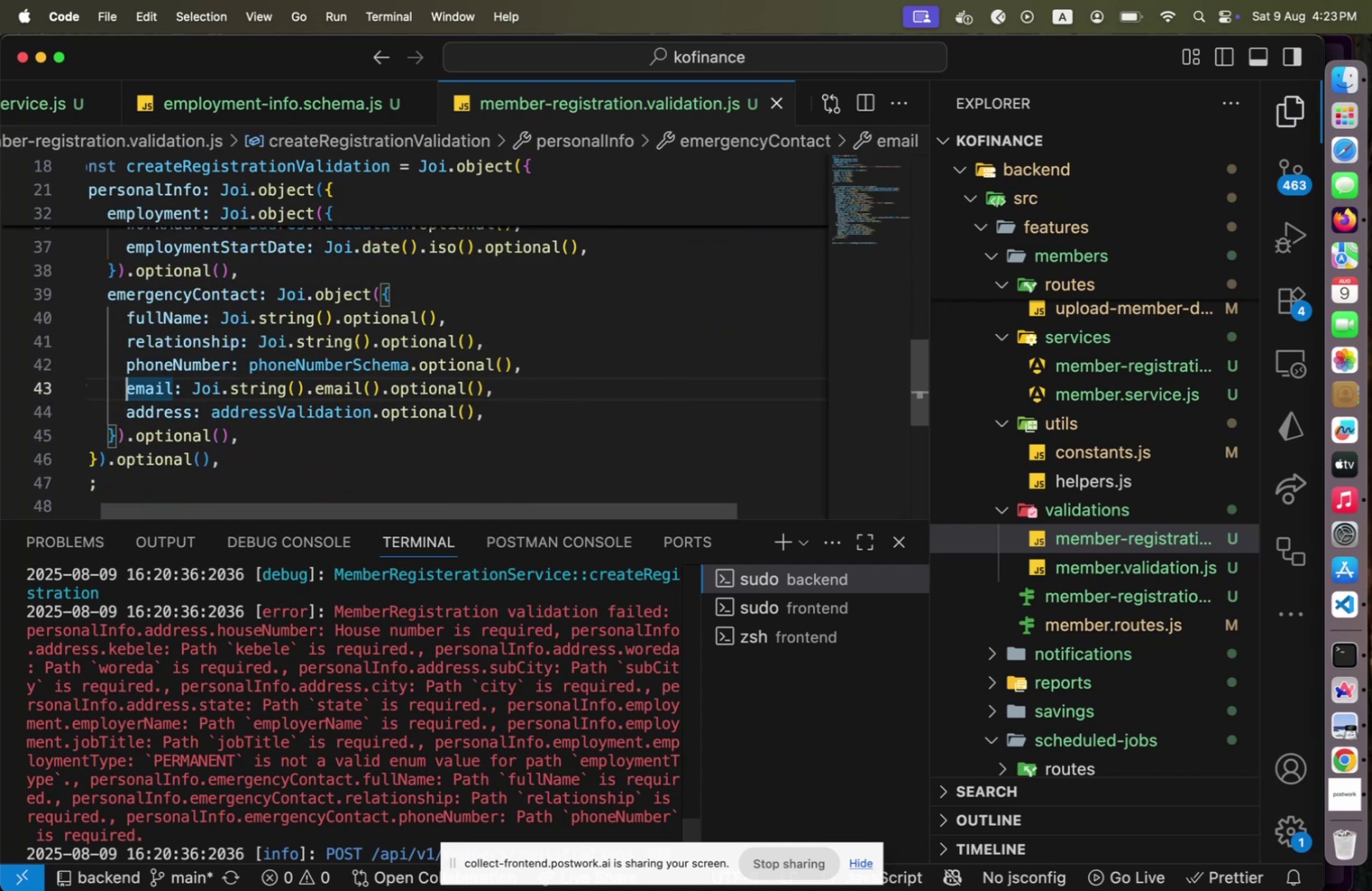 
key(Meta+Tab)
 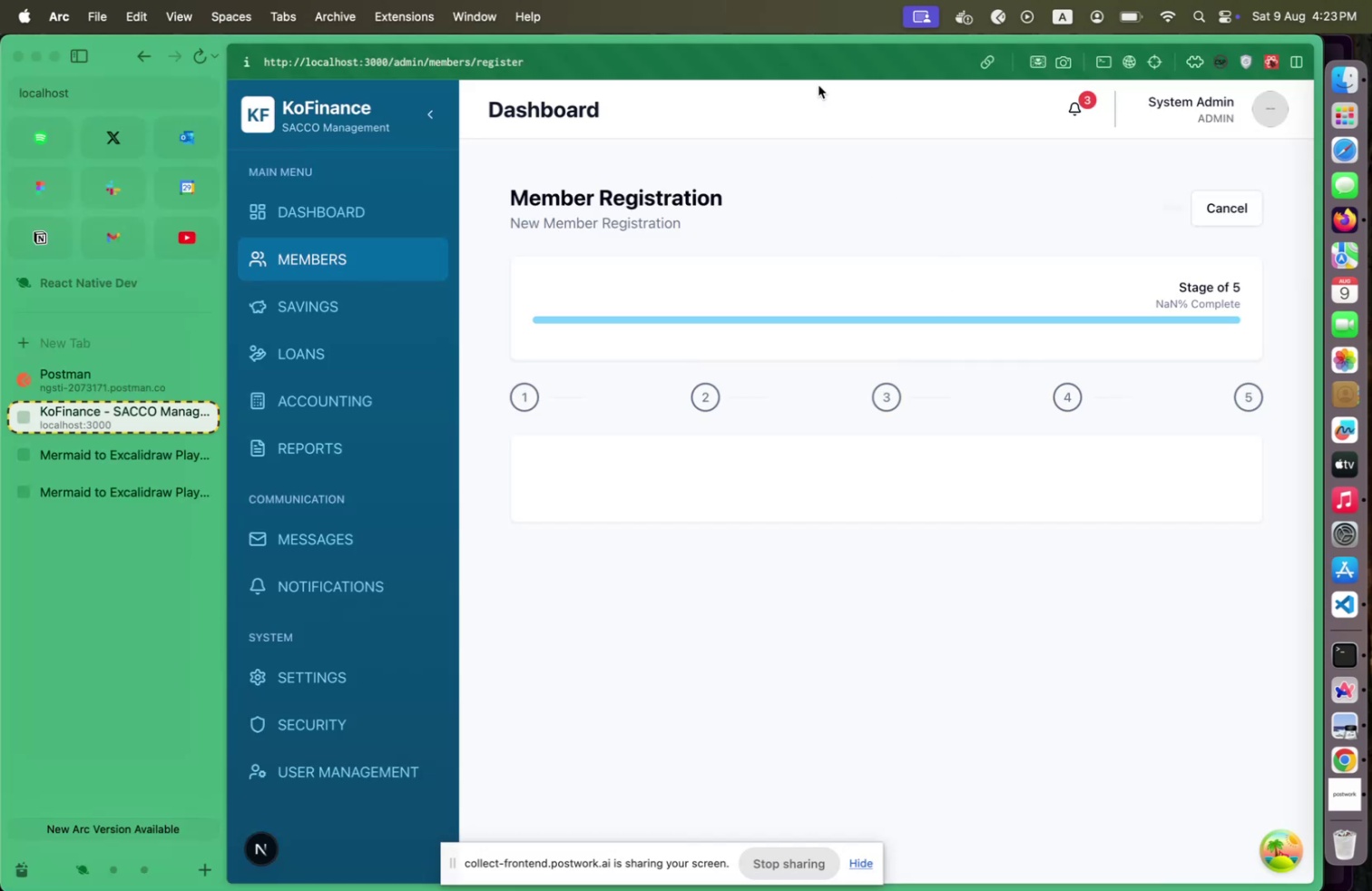 
left_click([821, 62])
 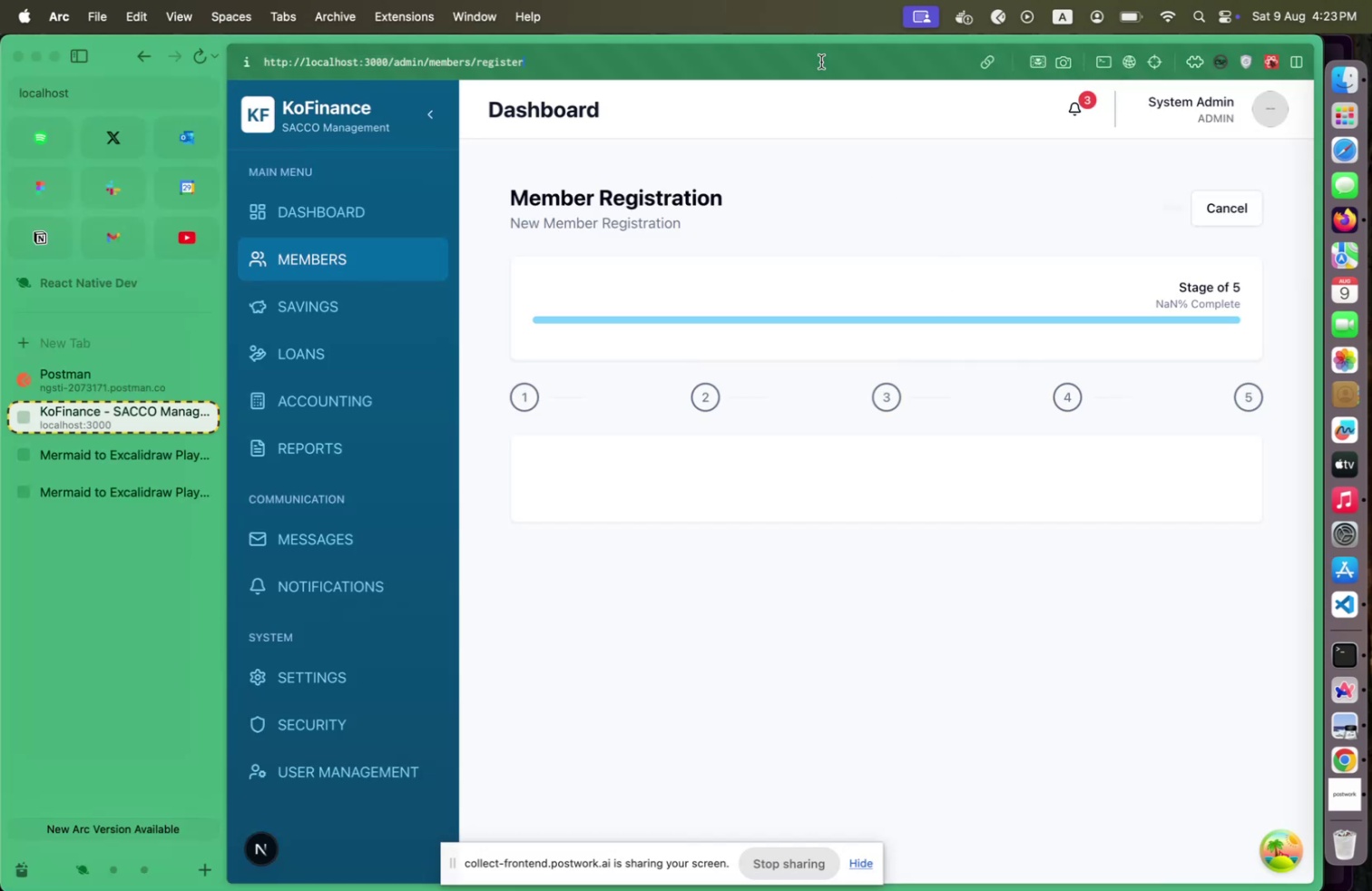 
key(Enter)
 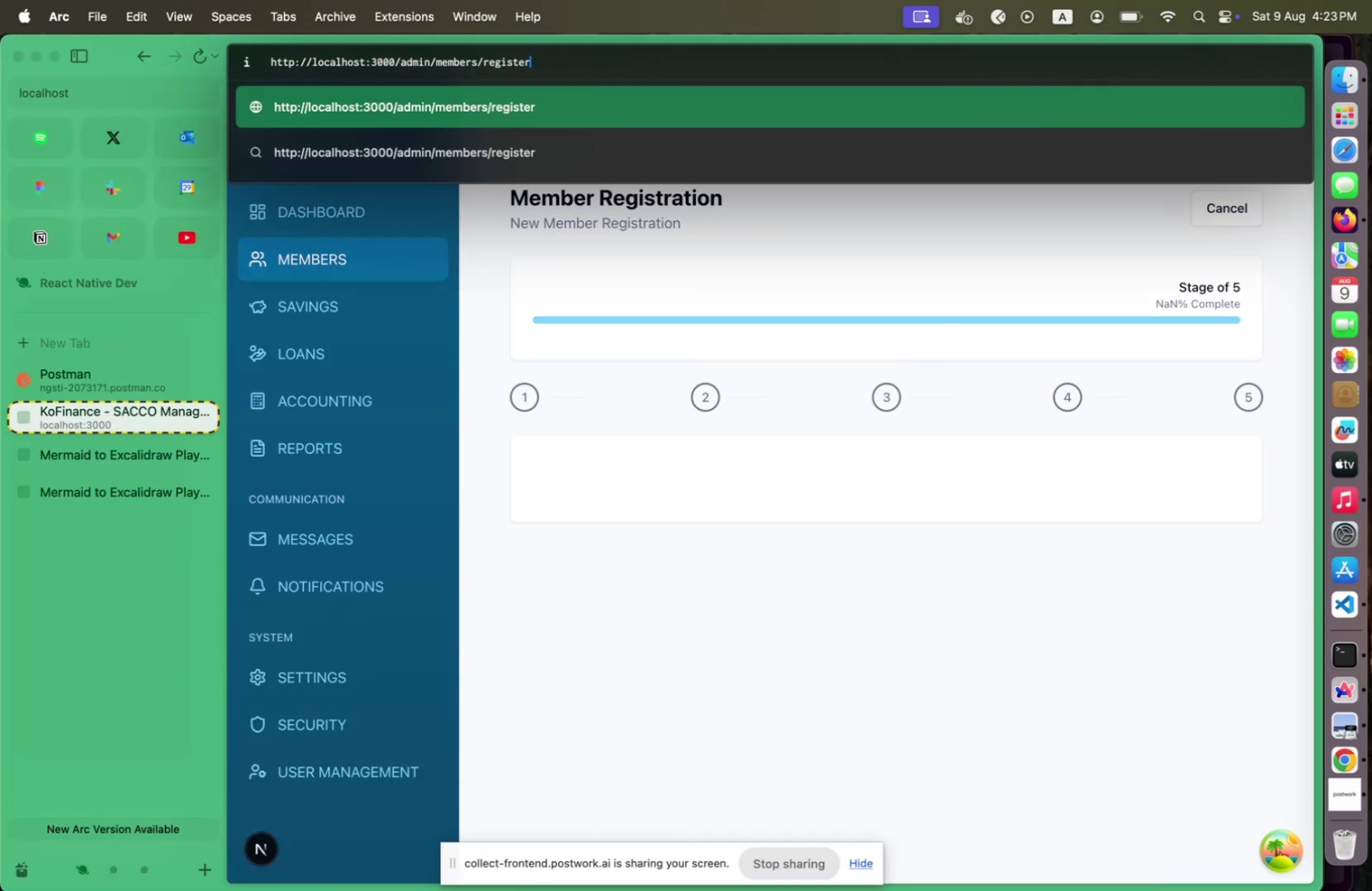 
key(Enter)
 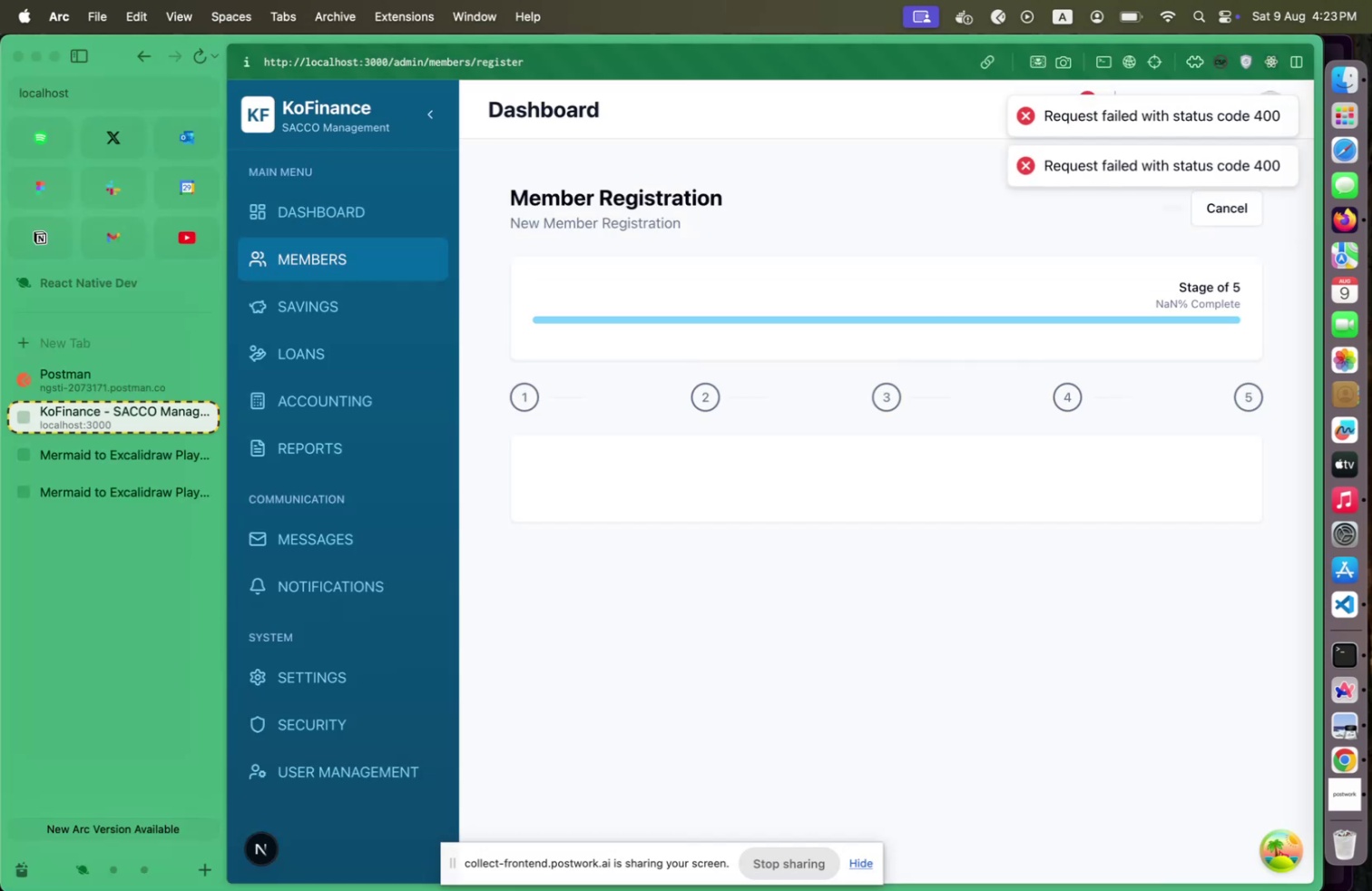 
key(Meta+CommandLeft)
 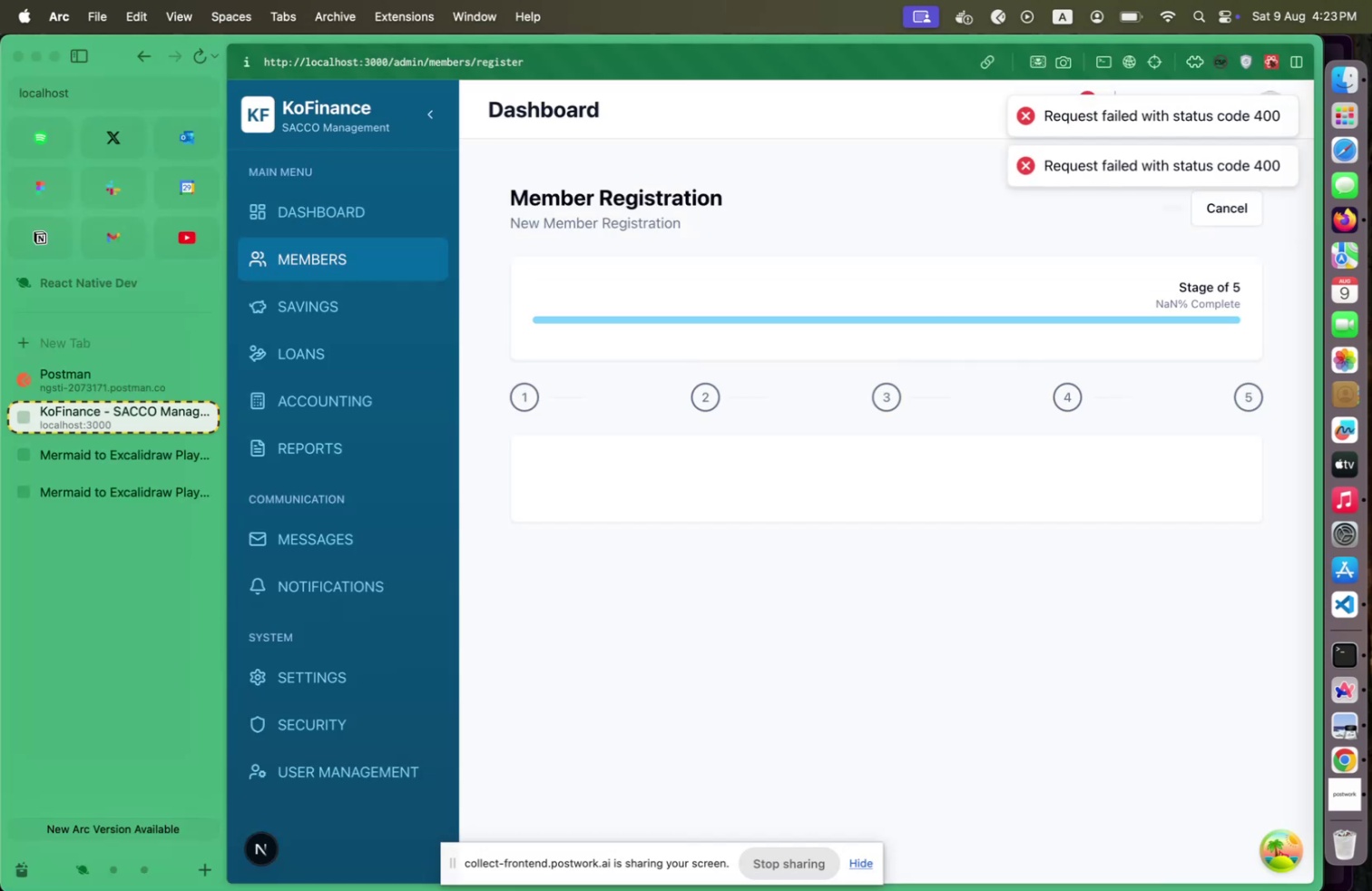 
key(Meta+Tab)
 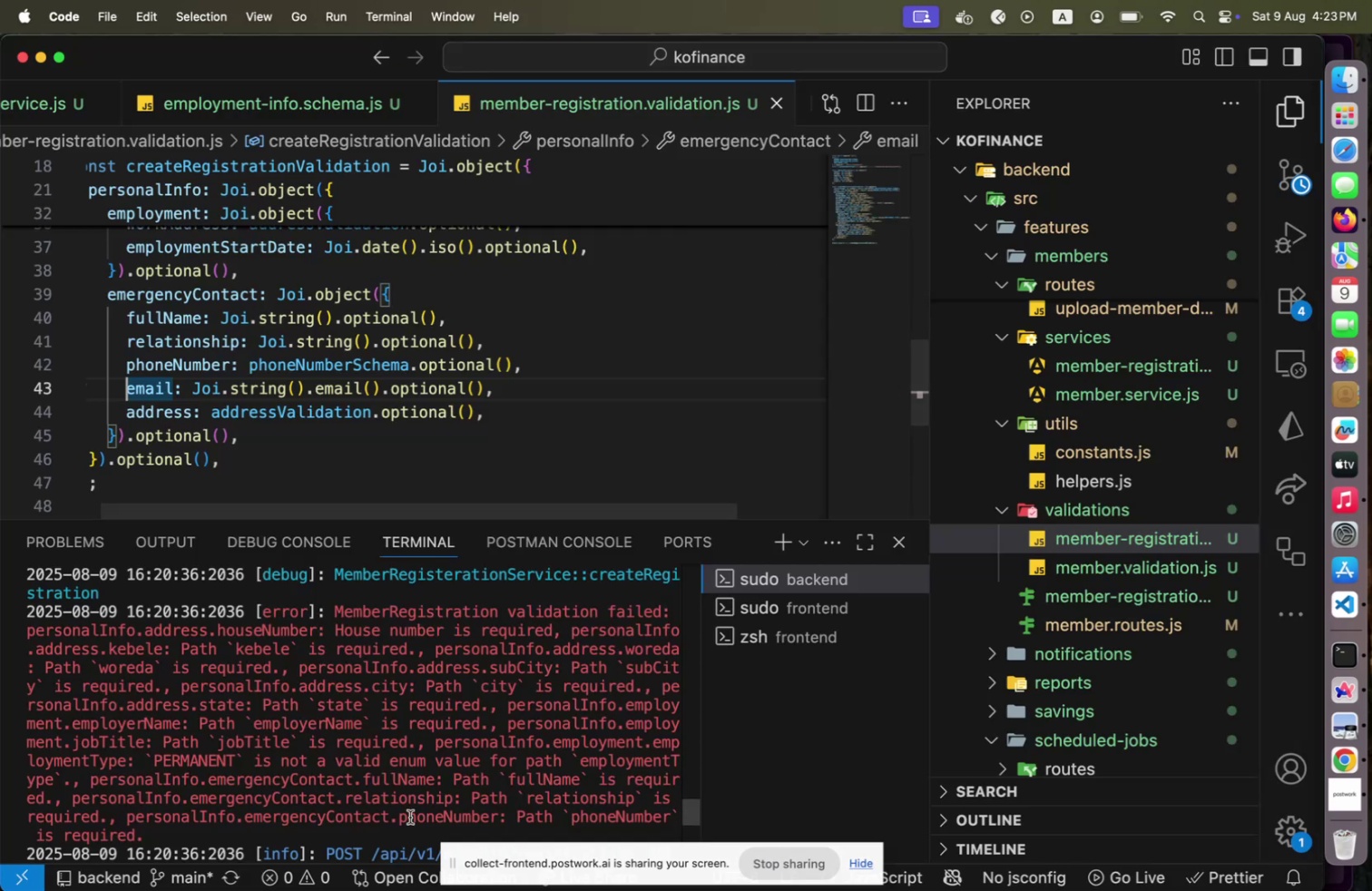 
scroll: coordinate [416, 684], scroll_direction: down, amount: 75.0
 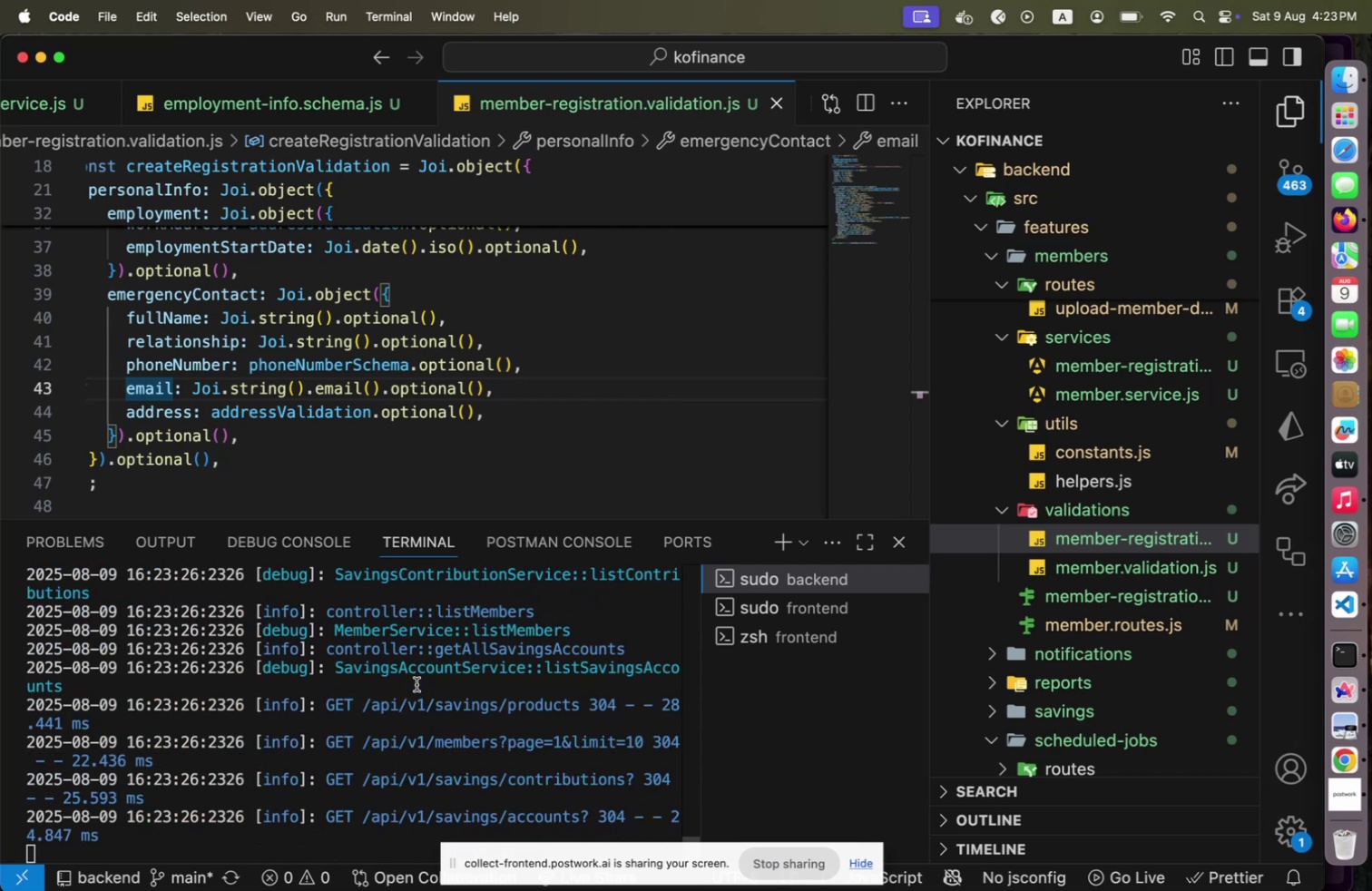 
scroll: coordinate [299, 405], scroll_direction: up, amount: 12.0
 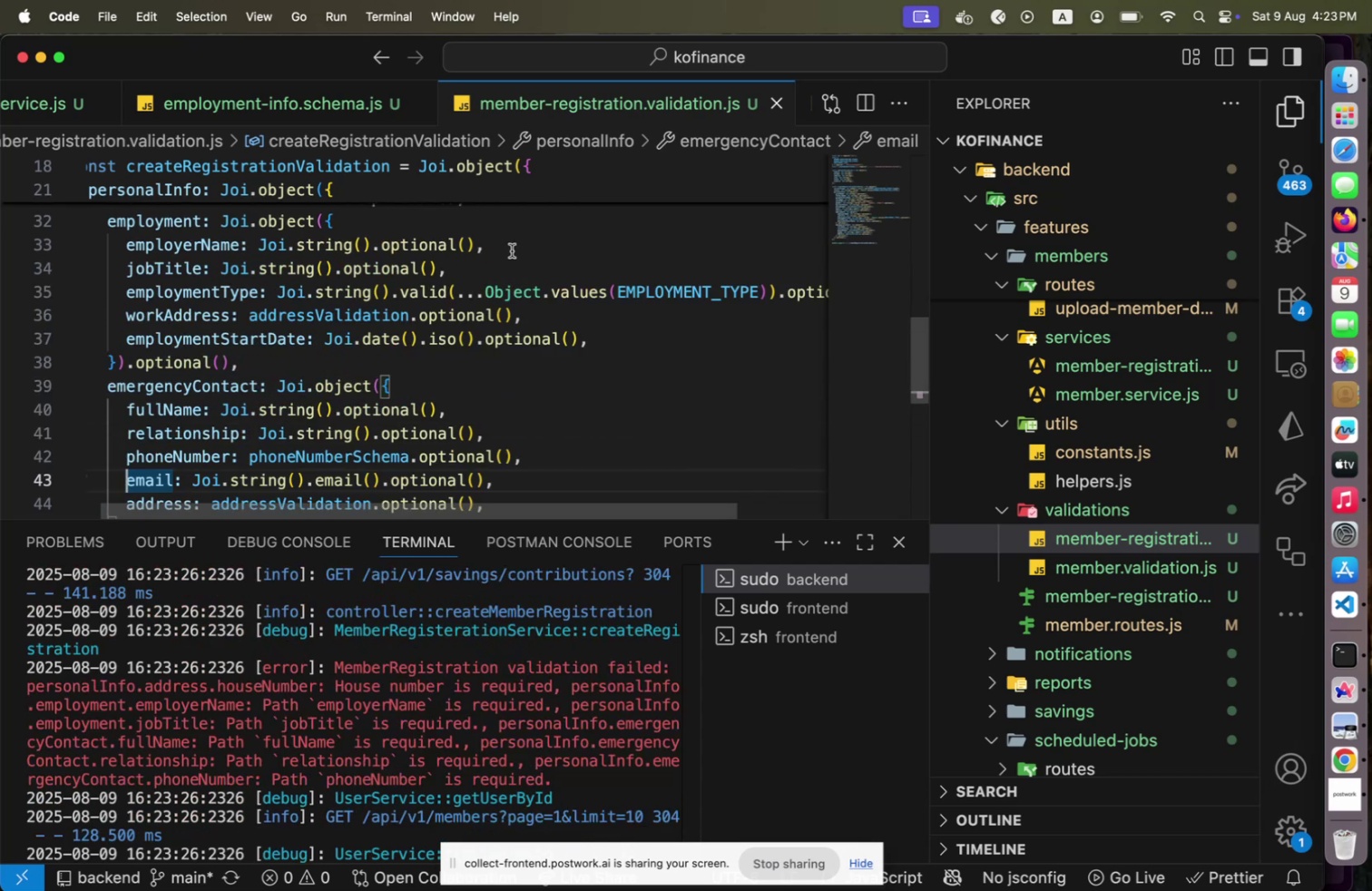 
left_click([512, 250])
 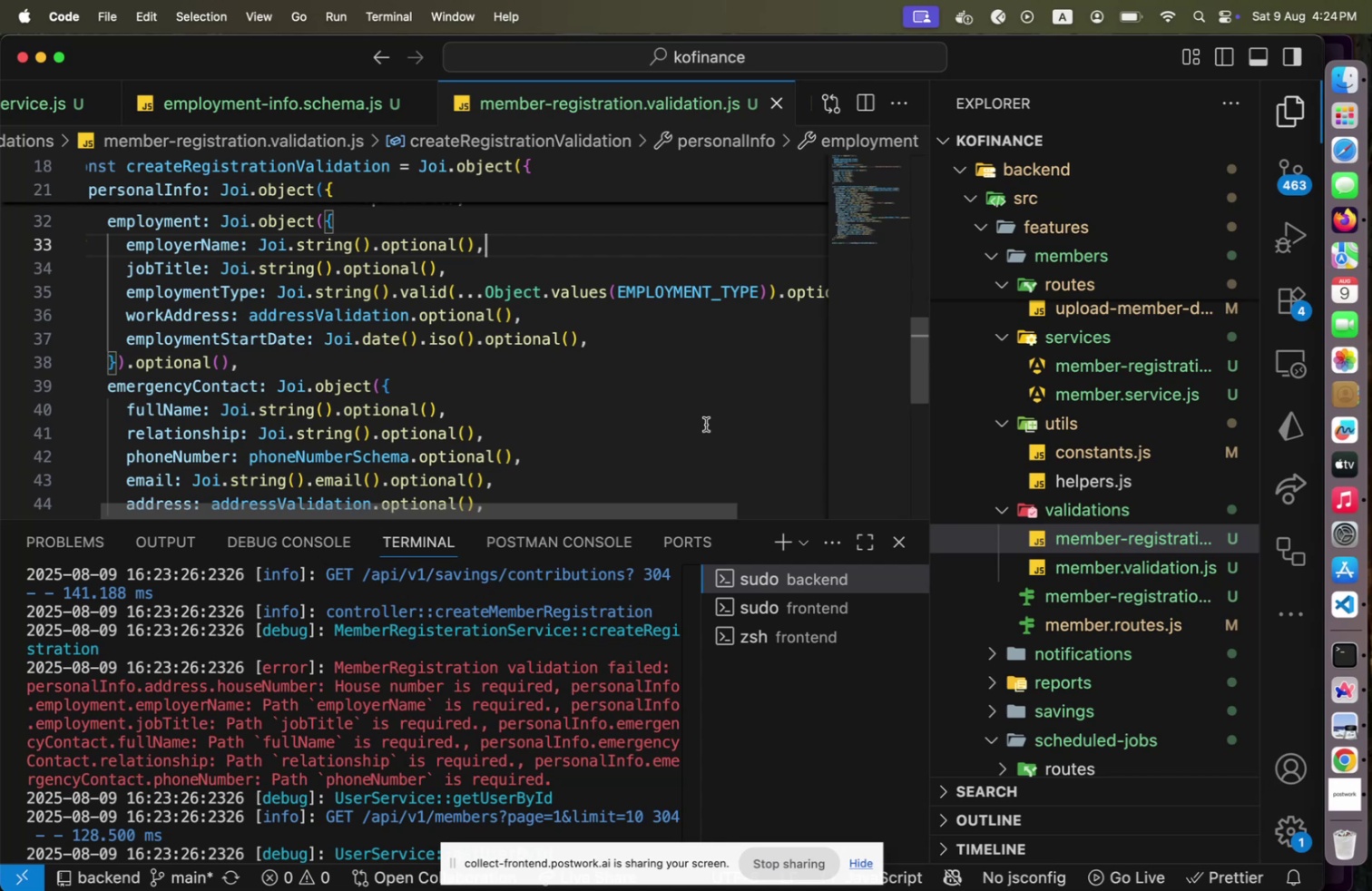 
wait(85.21)
 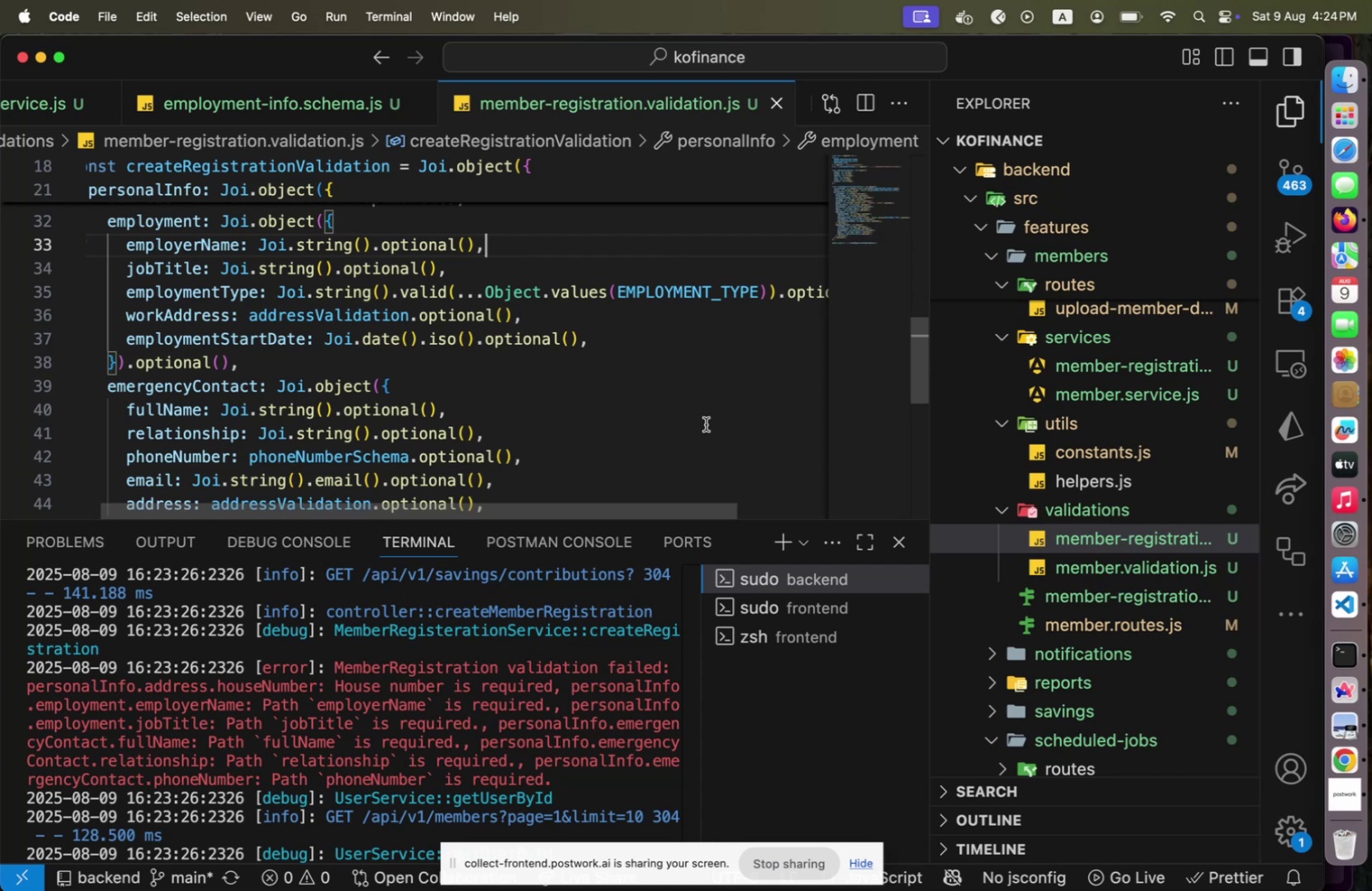 
scroll: coordinate [421, 713], scroll_direction: down, amount: 25.0
 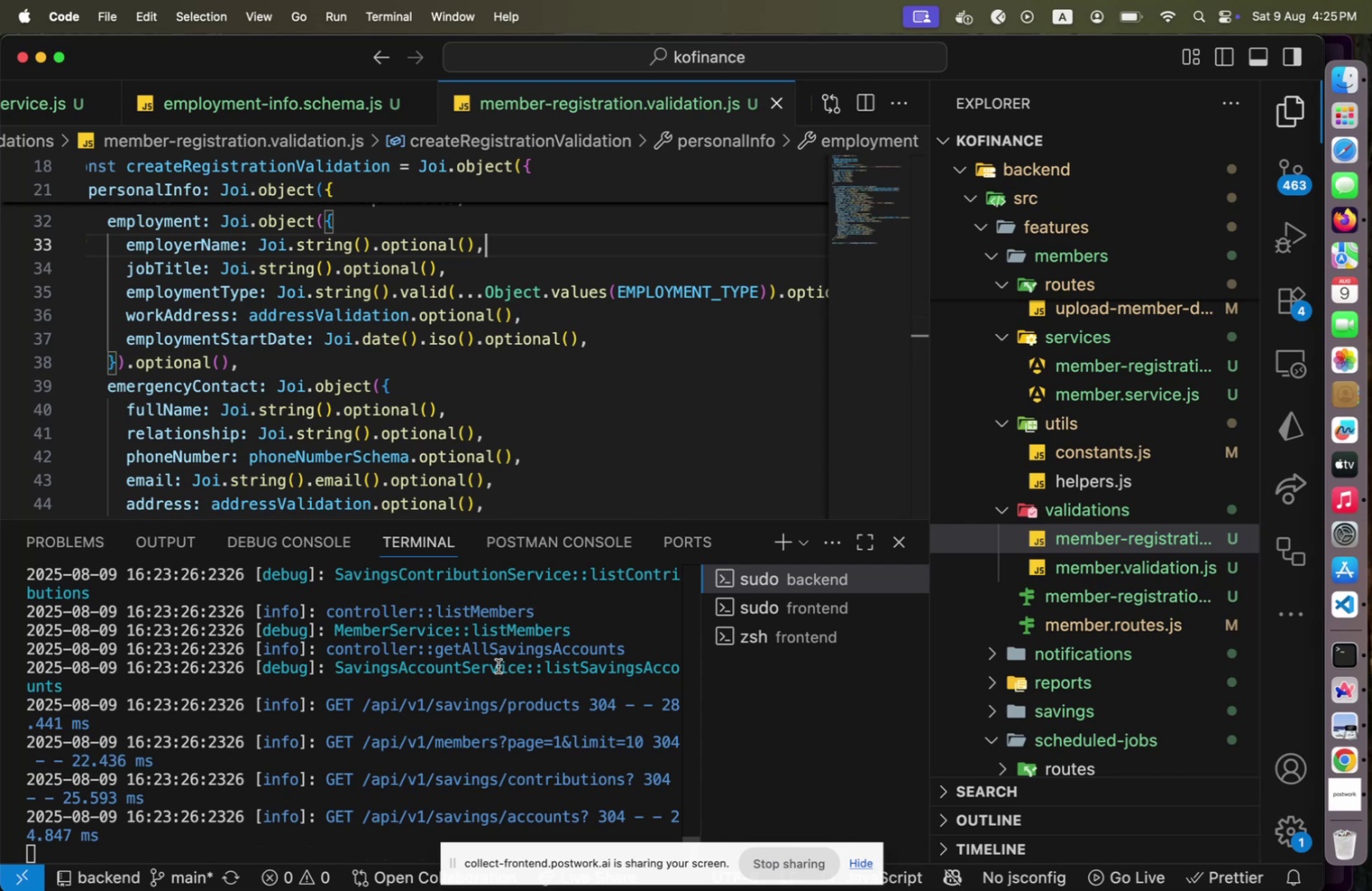 
wait(12.25)
 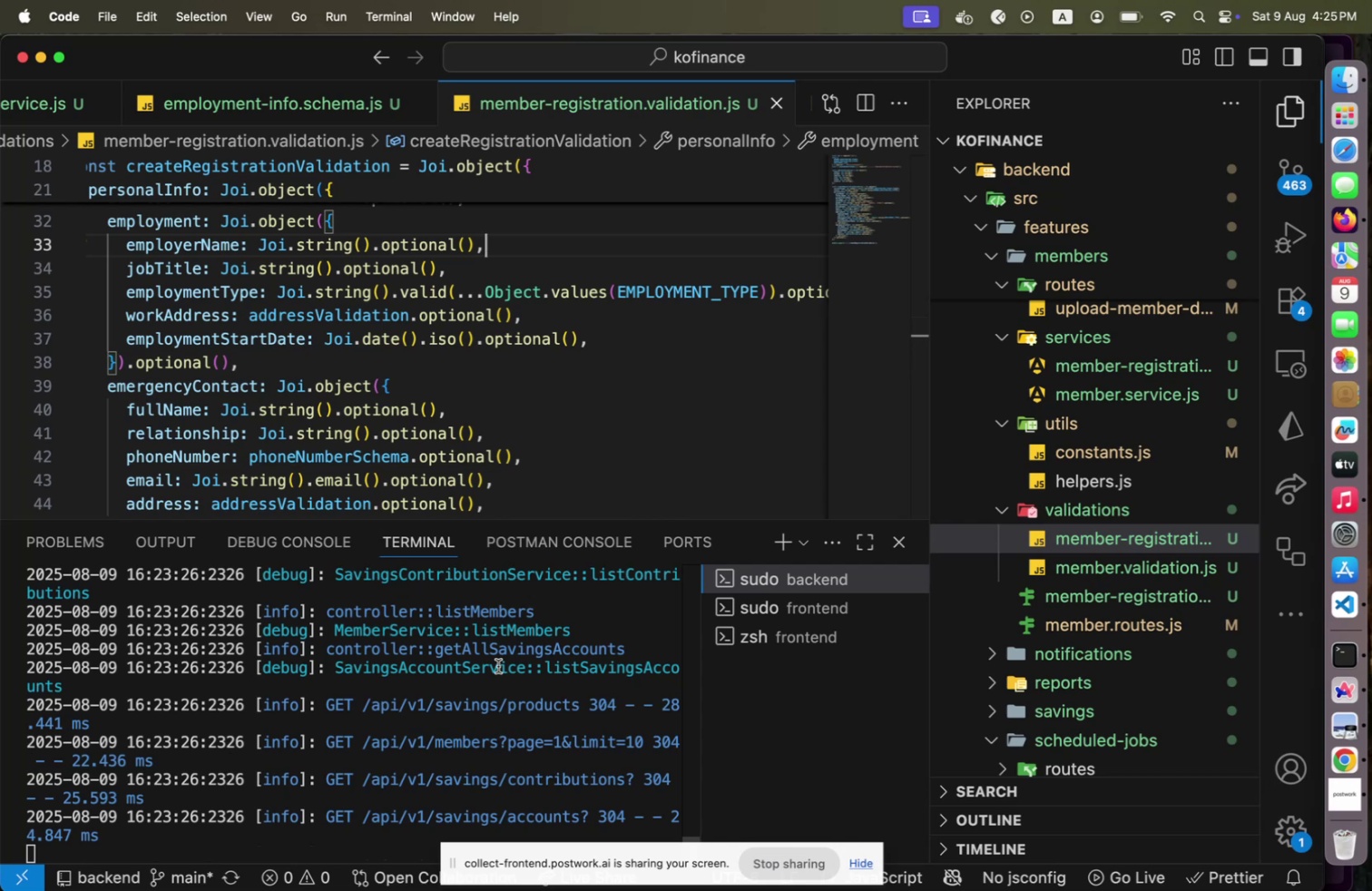 
left_click([573, 403])
 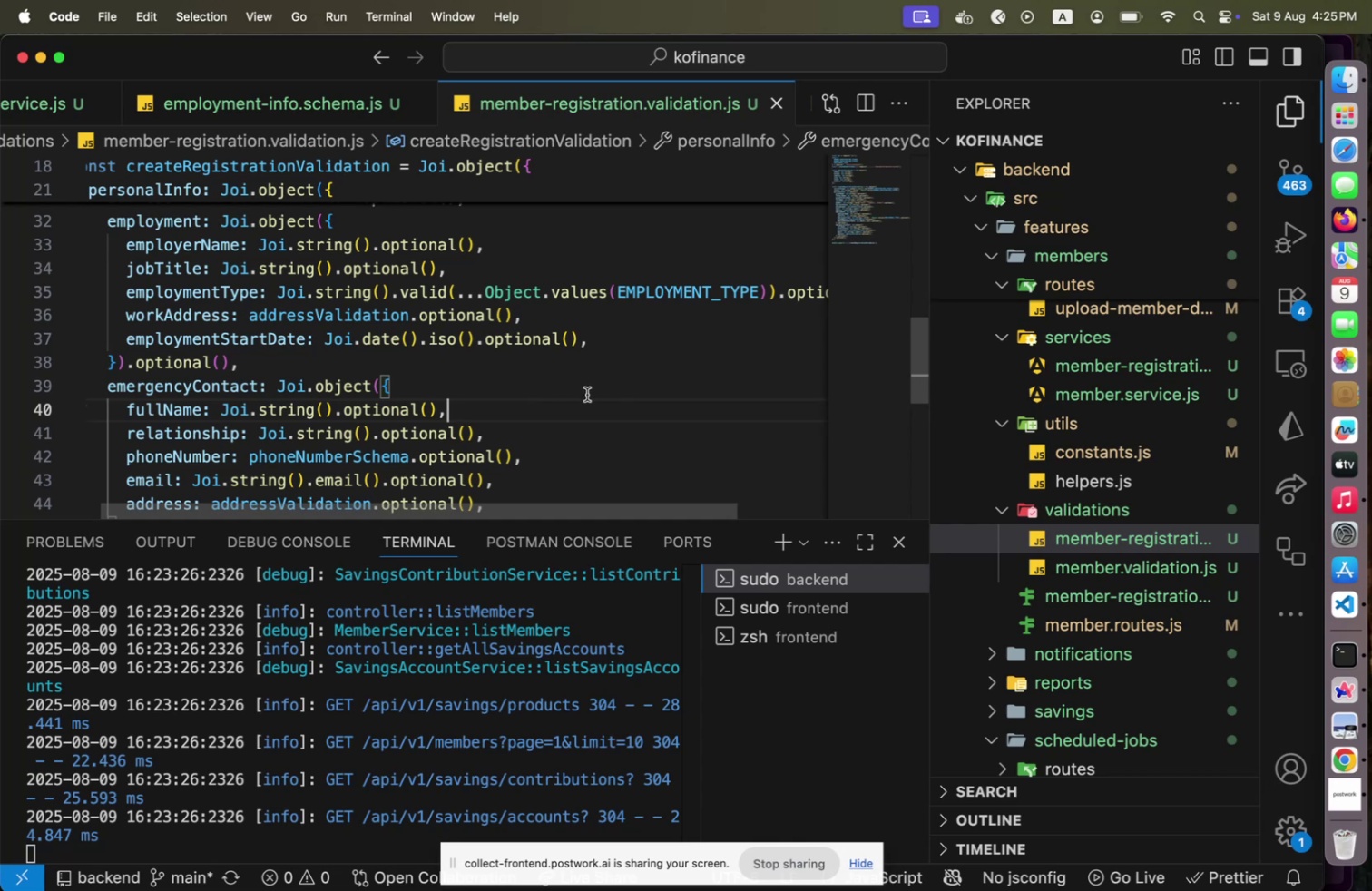 
wait(15.84)
 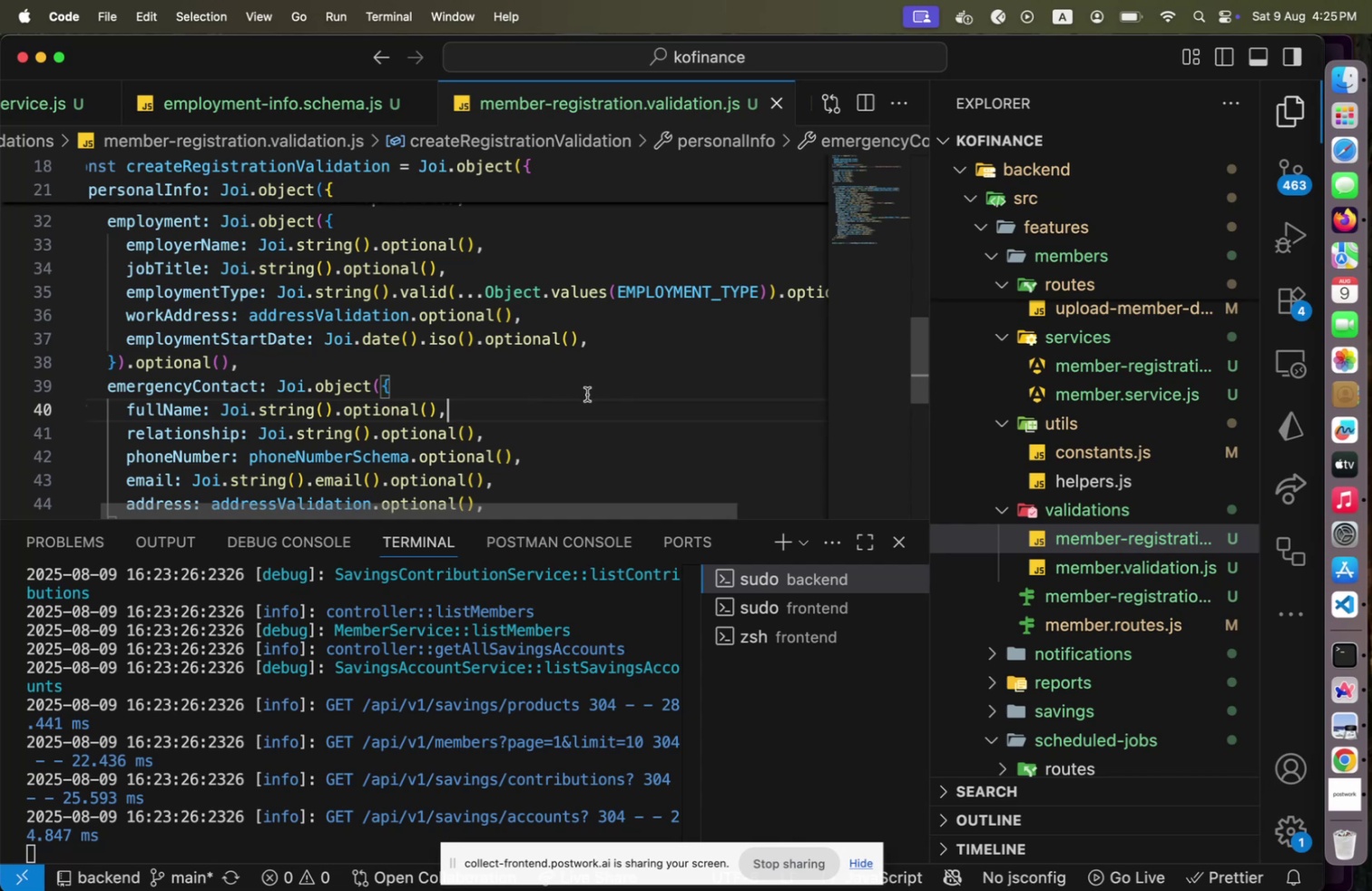 
key(ArrowDown)
 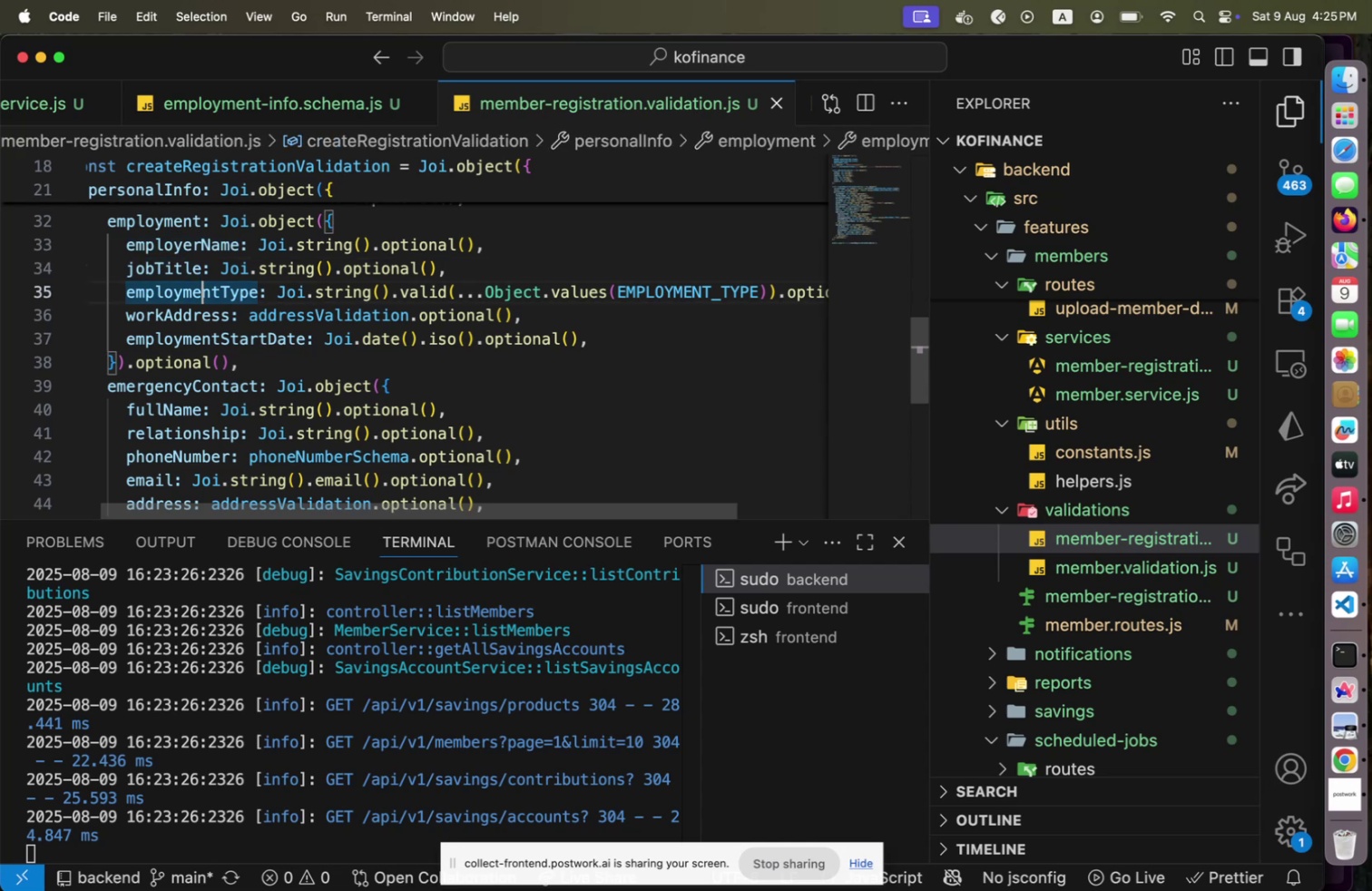 
key(Home)
 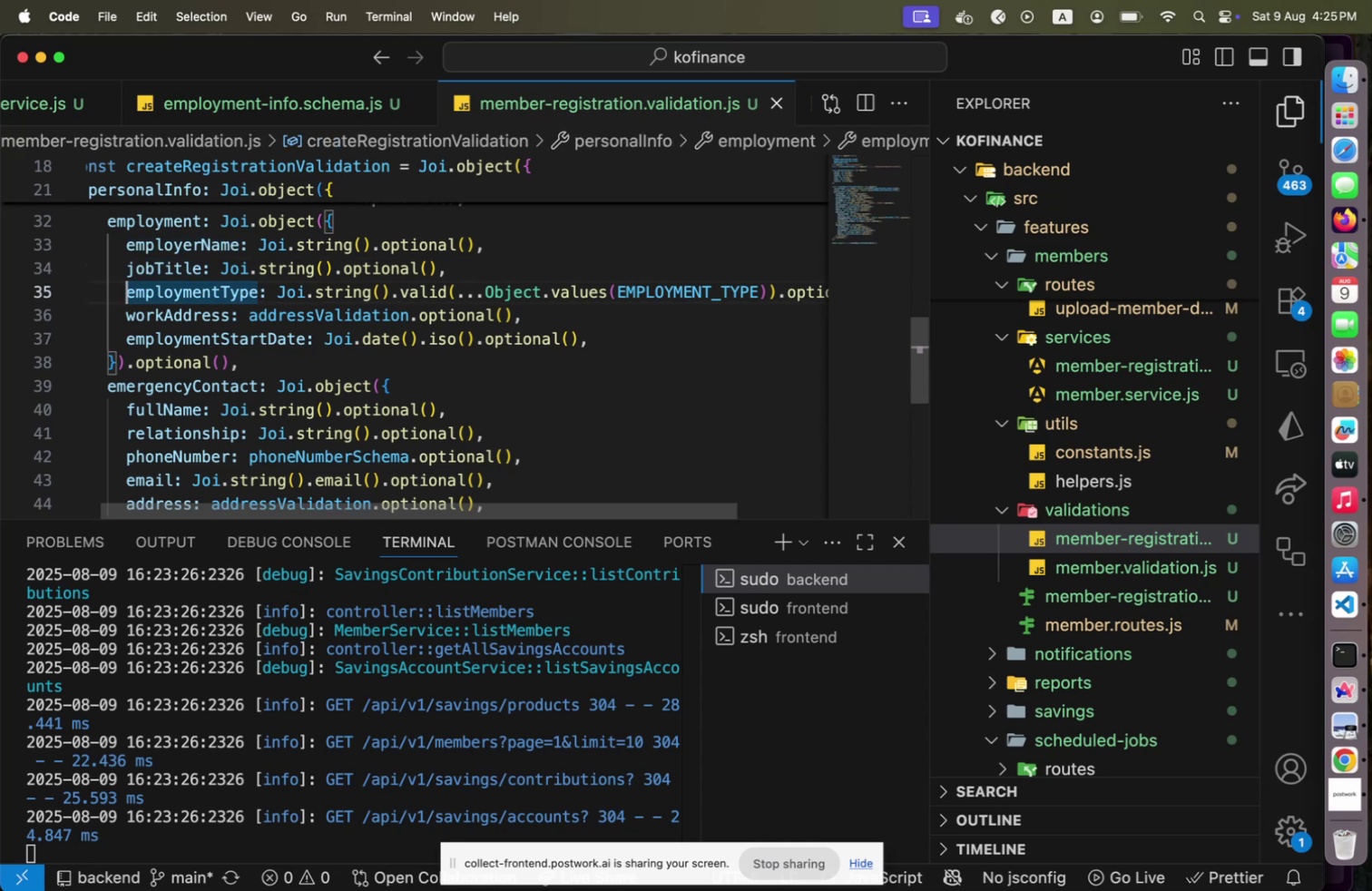 
key(Shift+ArrowDown)
 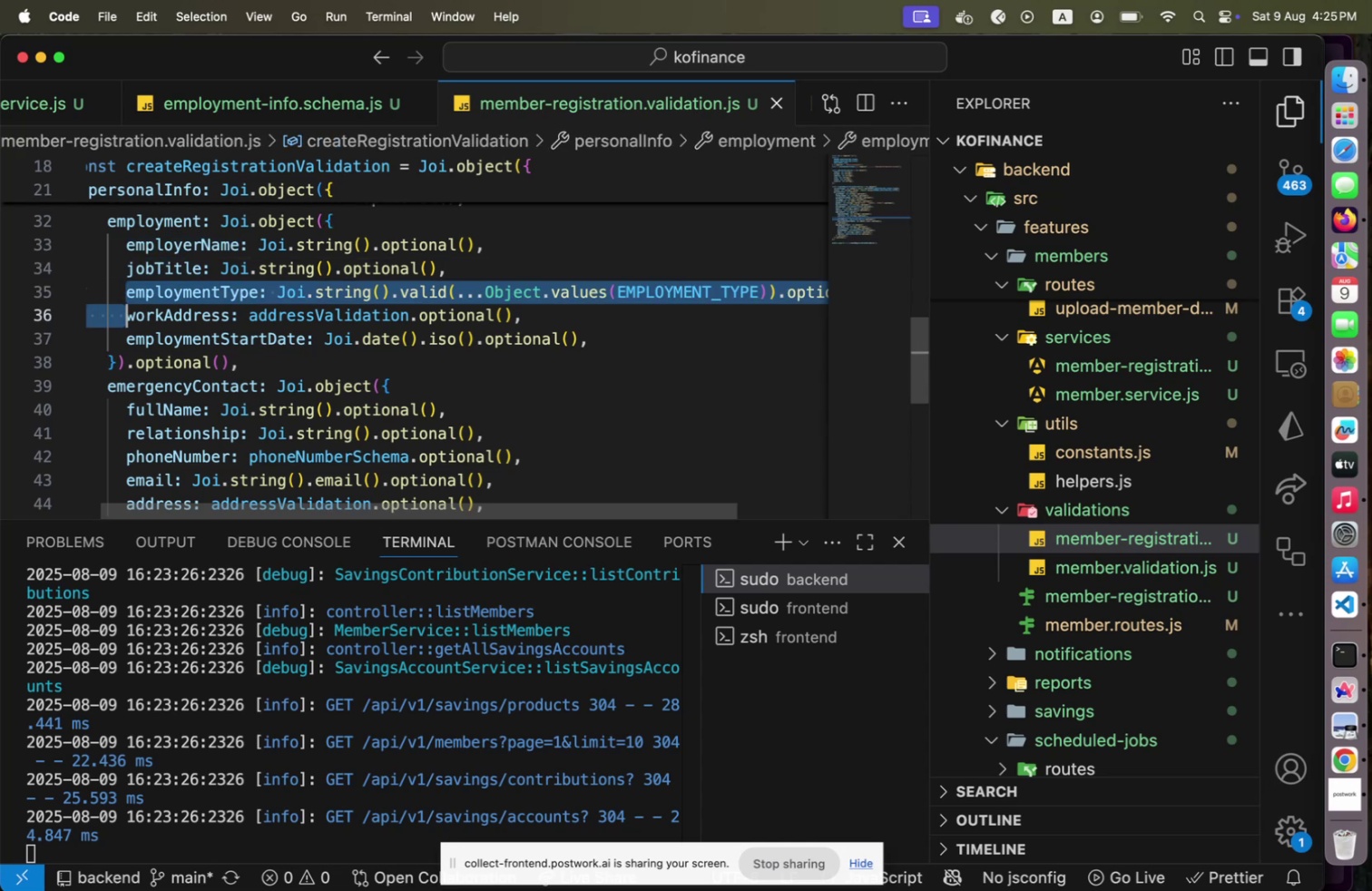 
key(Shift+ArrowDown)
 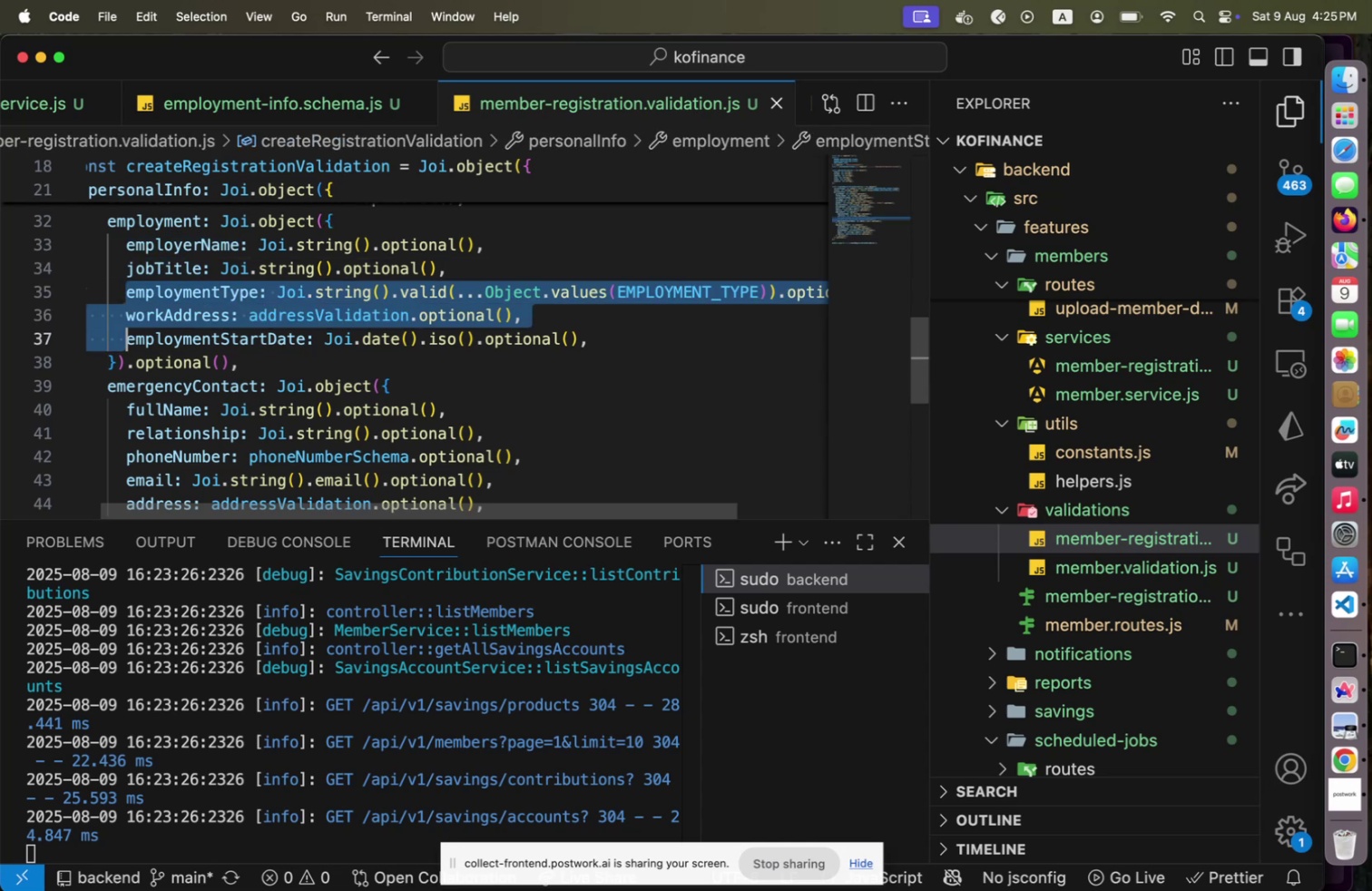 
key(Shift+End)
 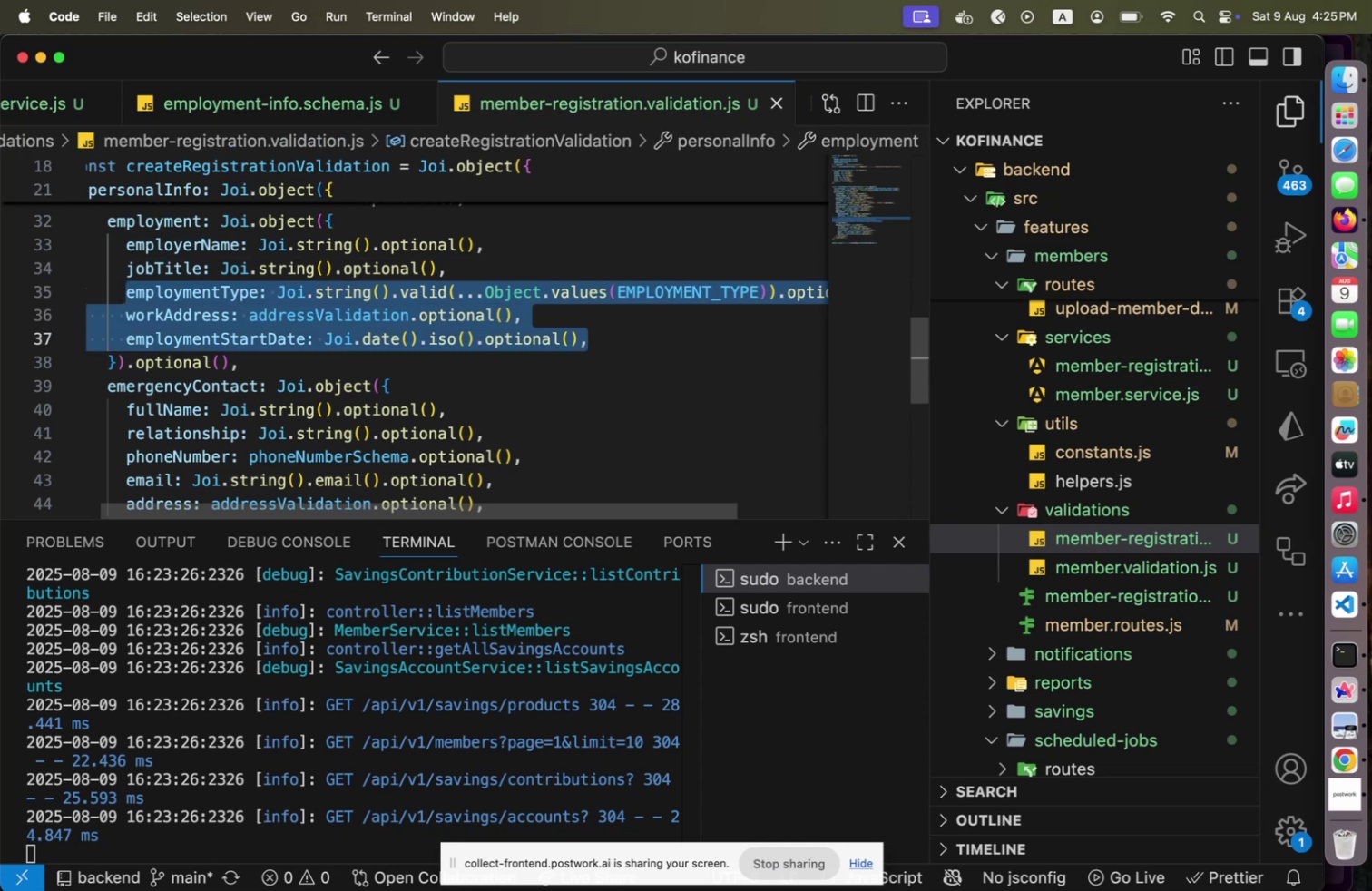 
key(ArrowUp)
 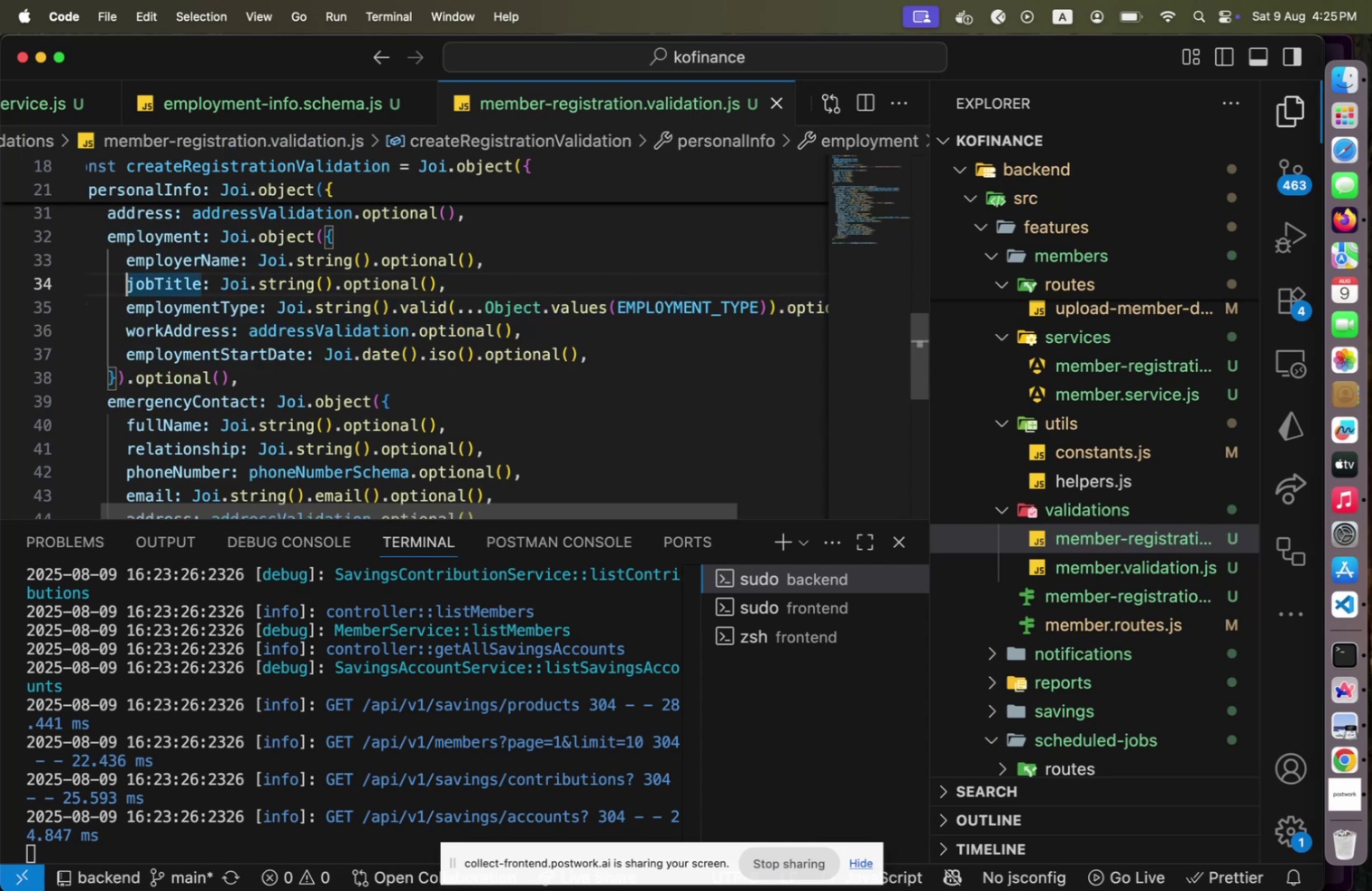 
key(ArrowUp)
 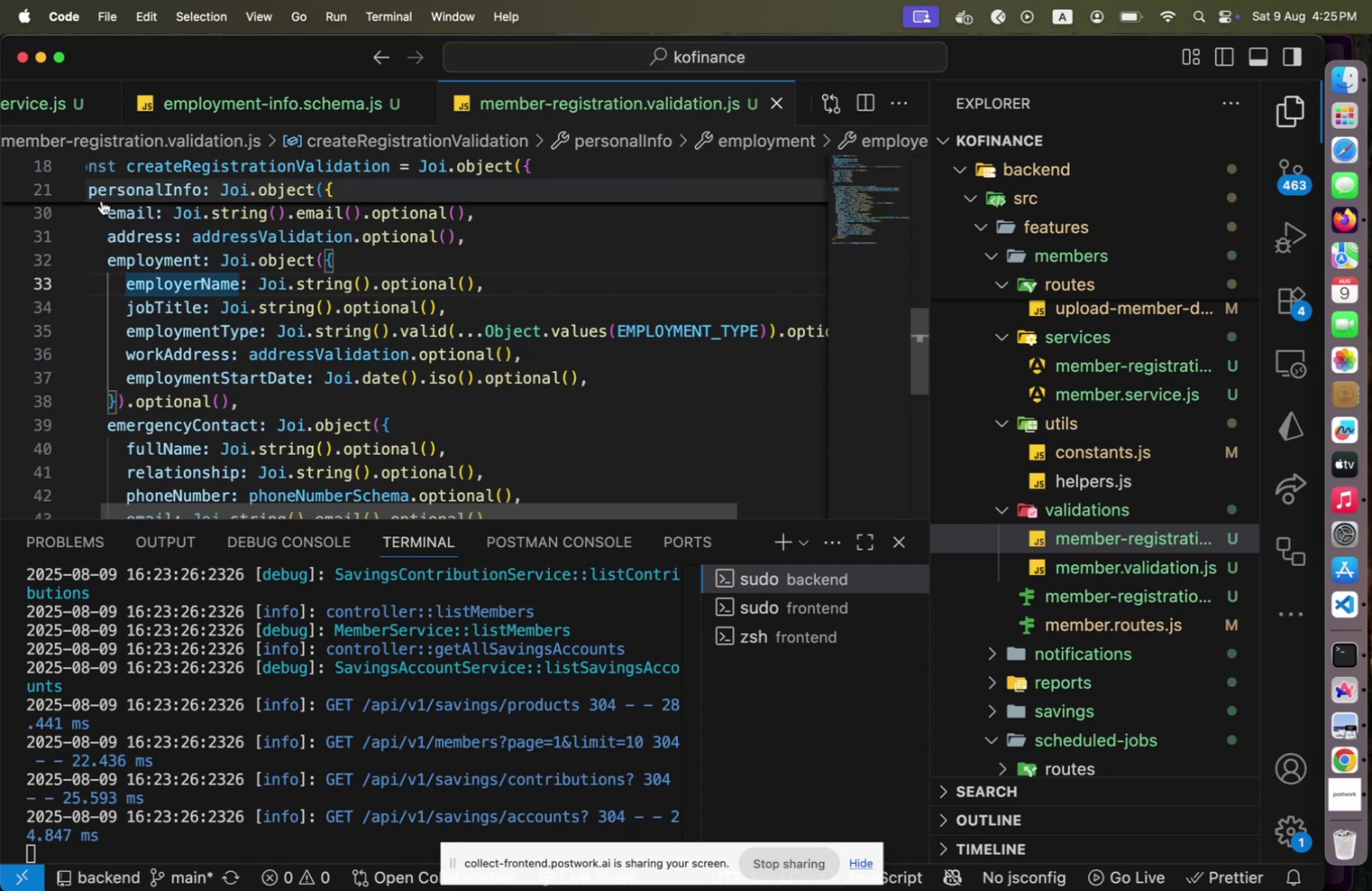 
wait(5.04)
 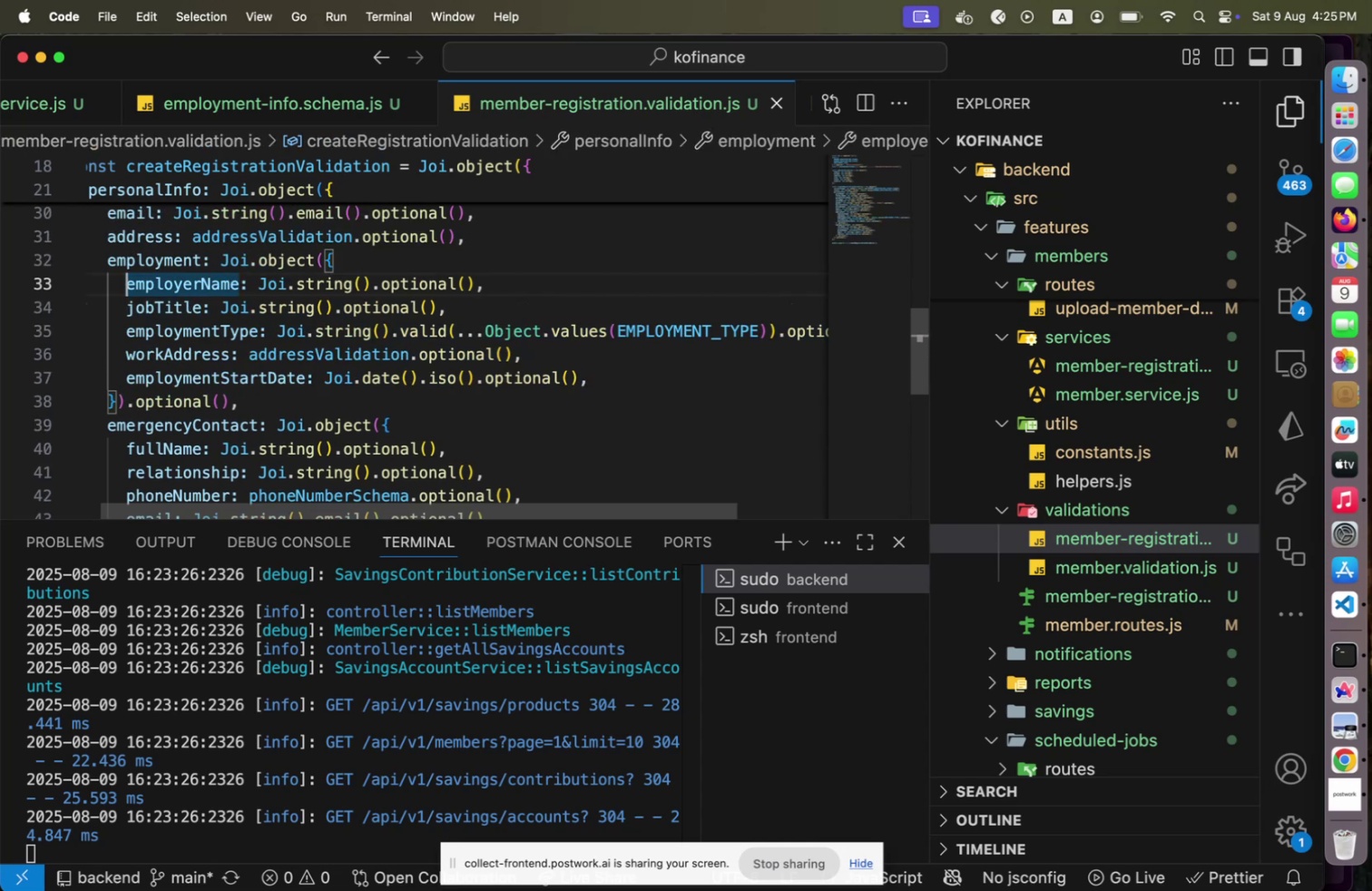 
double_click([148, 240])
 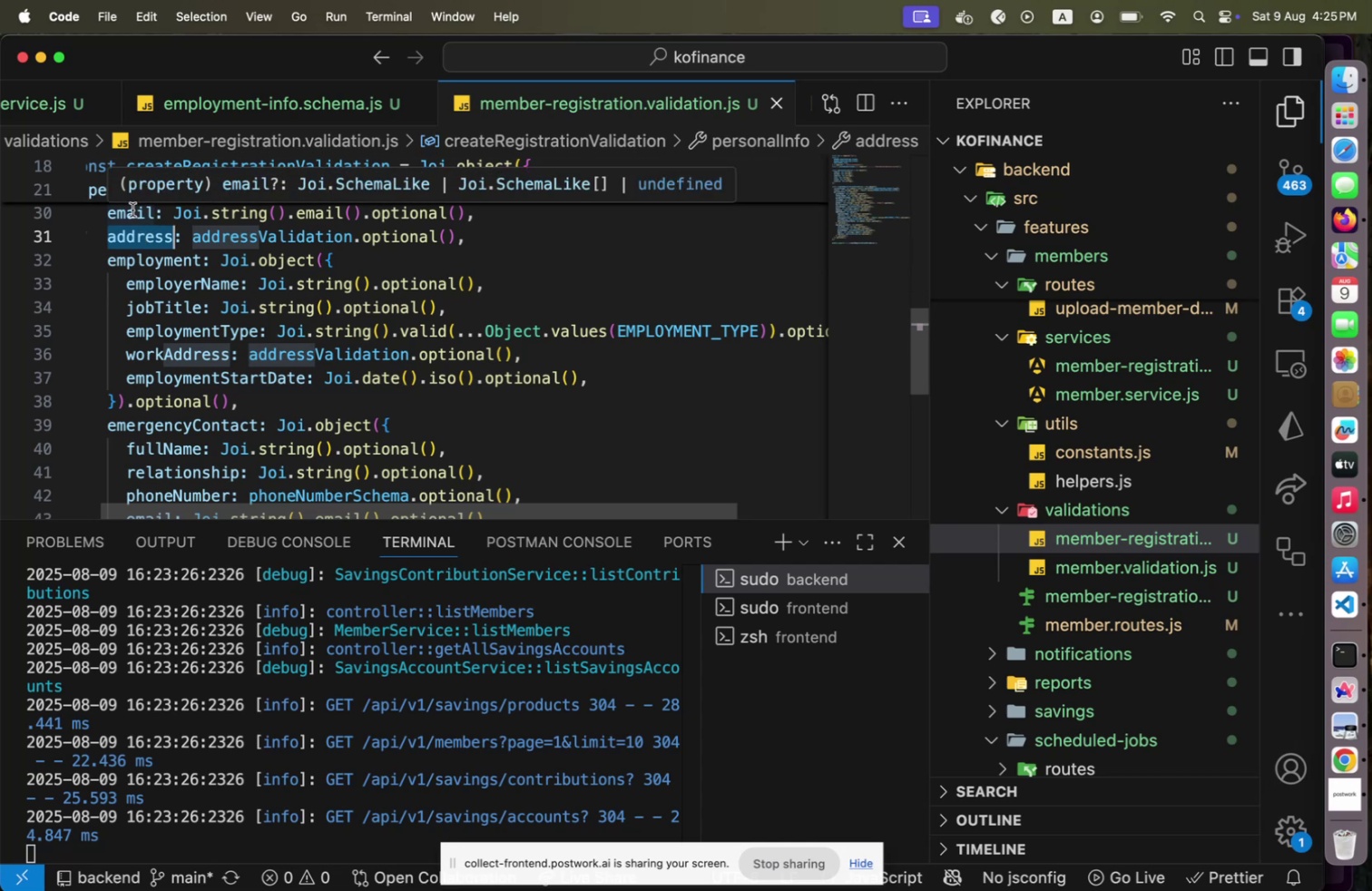 
wait(5.79)
 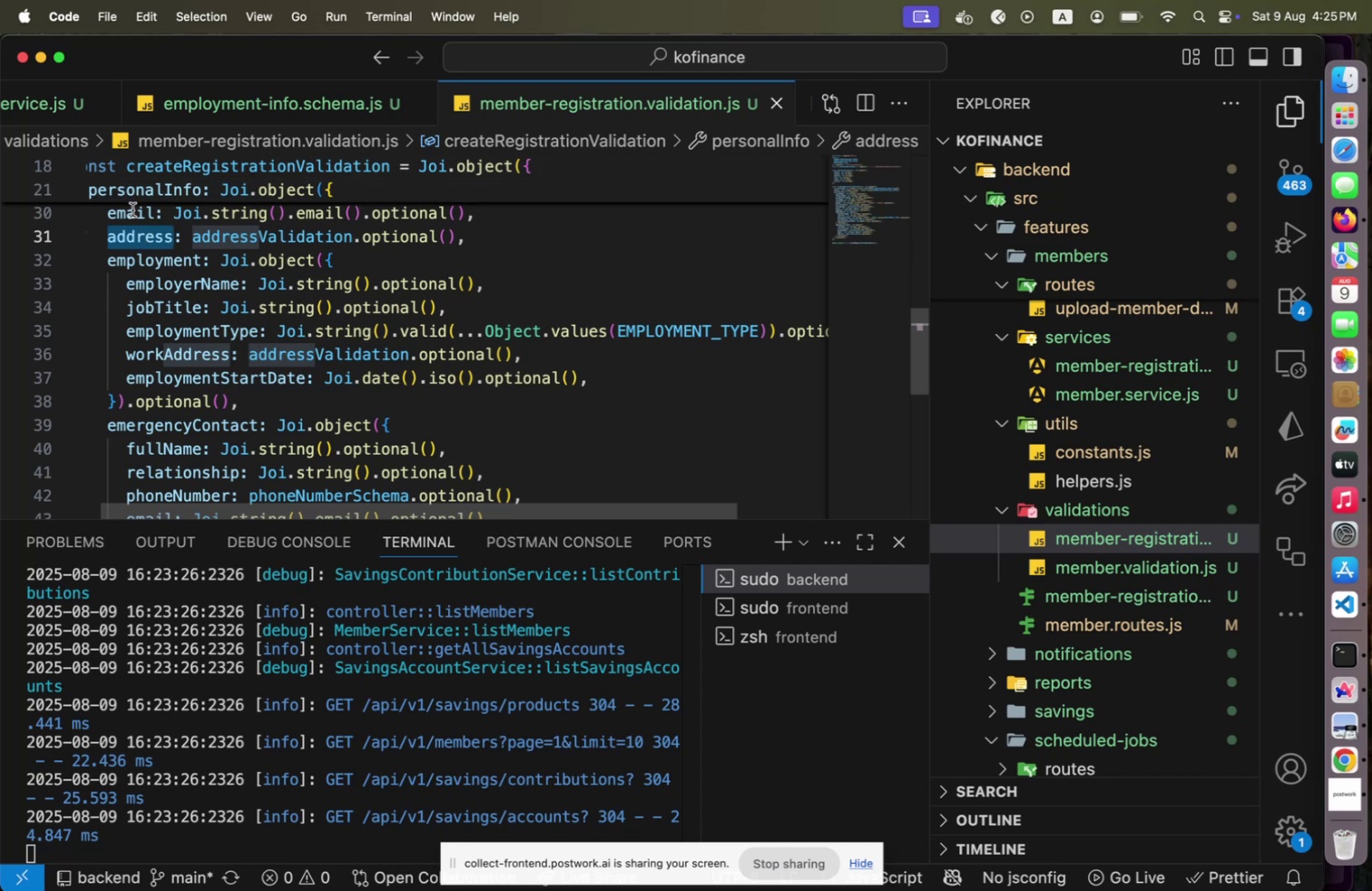 
left_click([187, 262])
 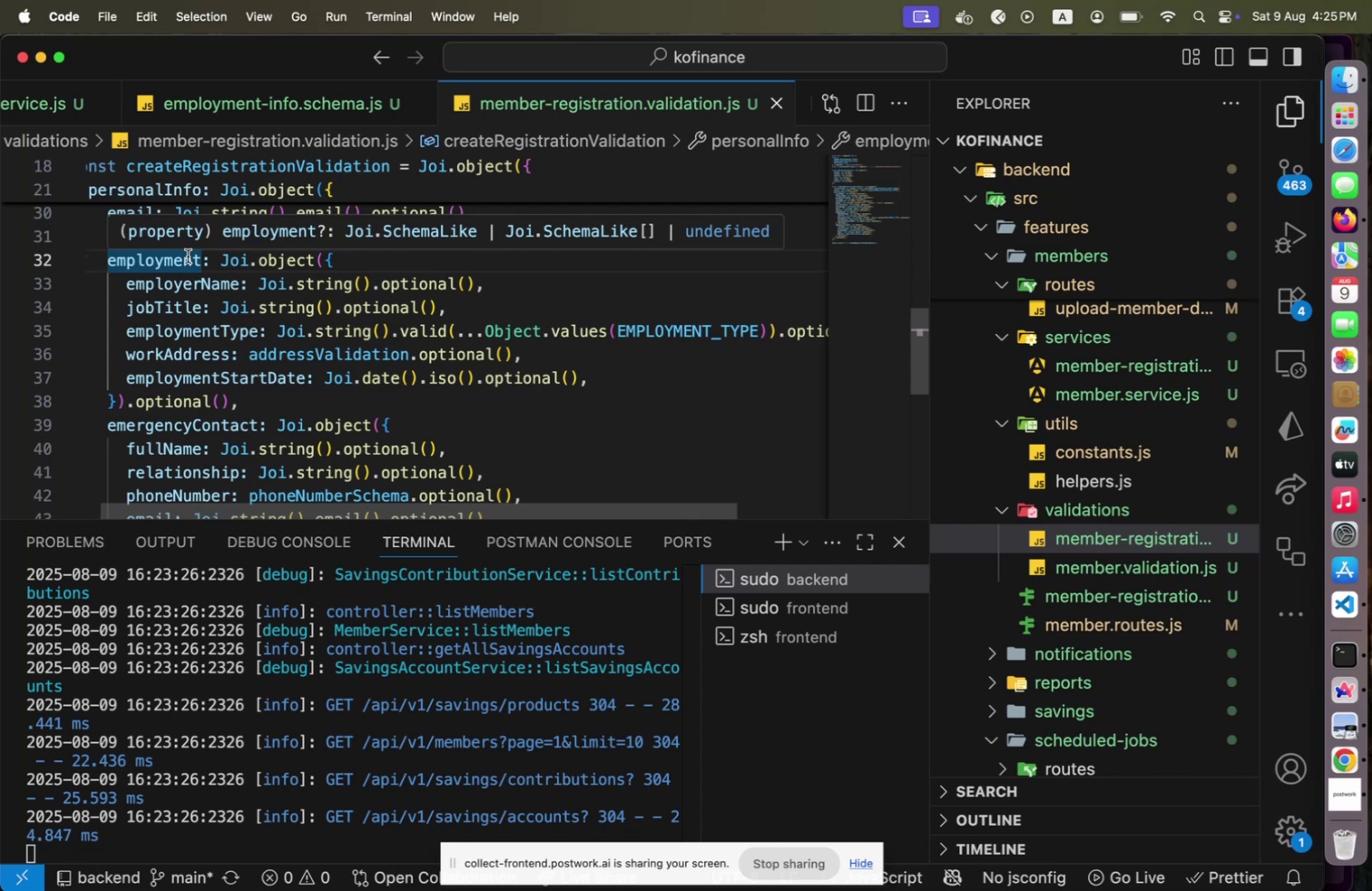 
wait(19.59)
 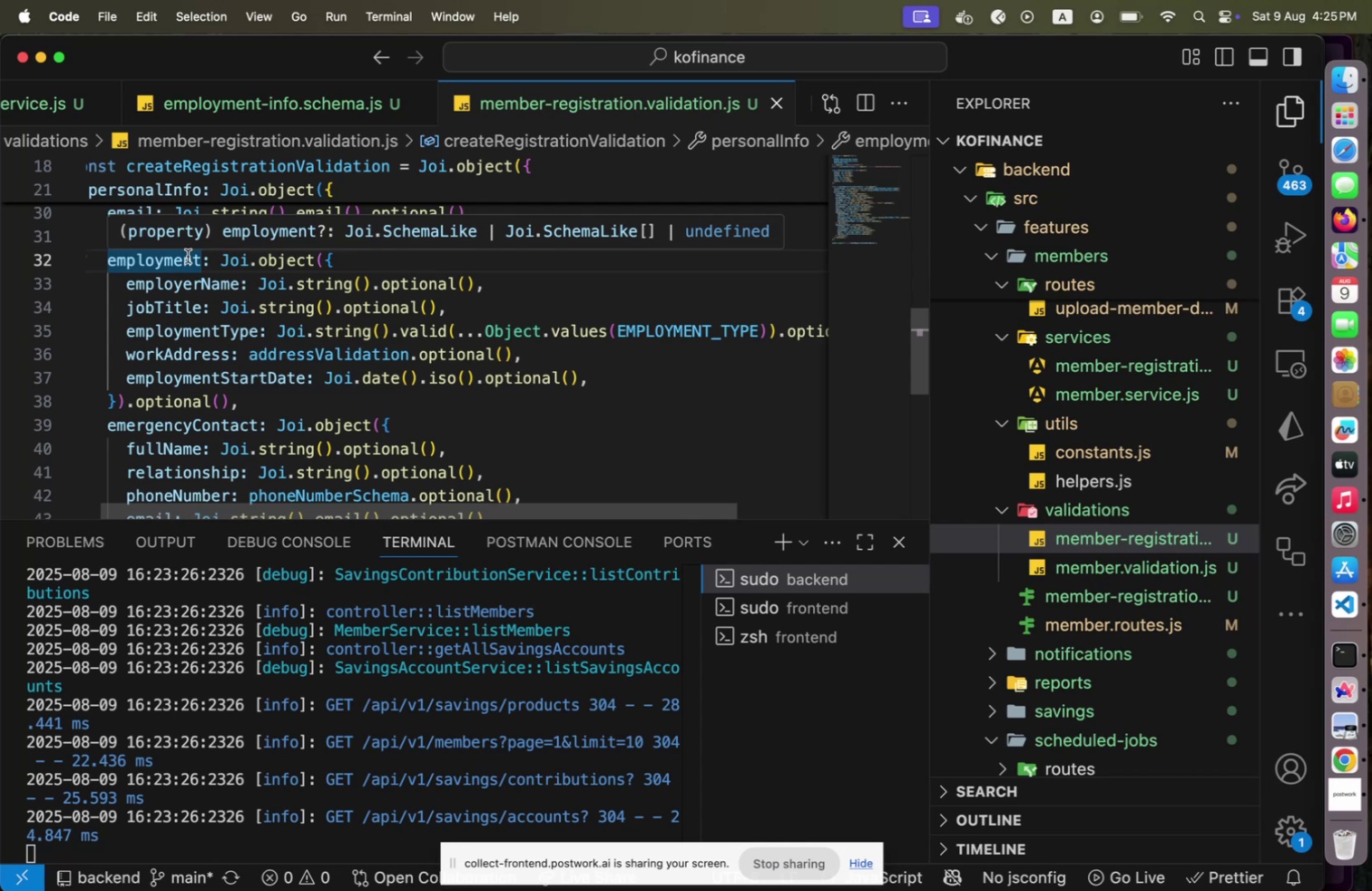 
double_click([168, 314])
 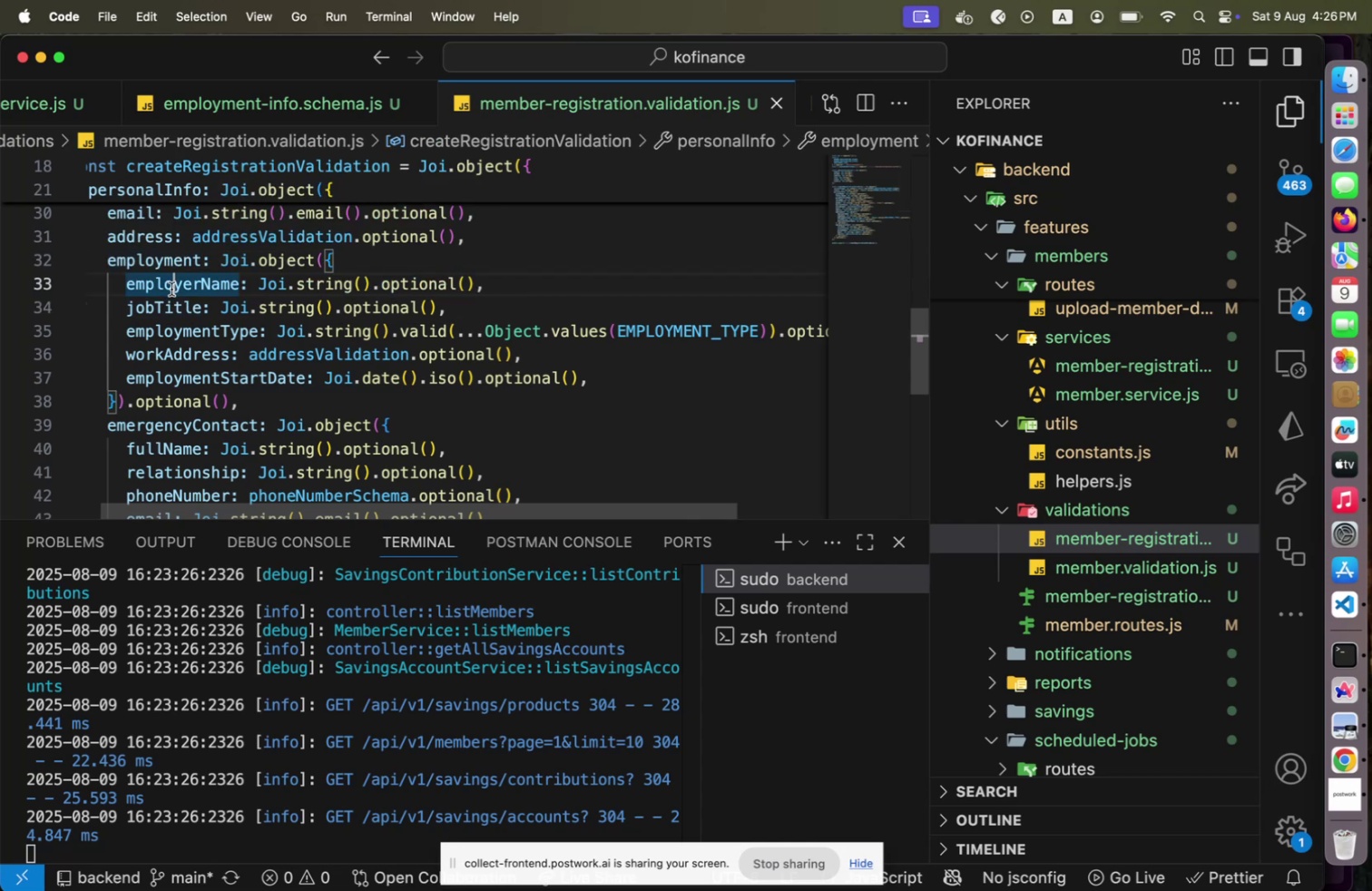 
double_click([172, 289])
 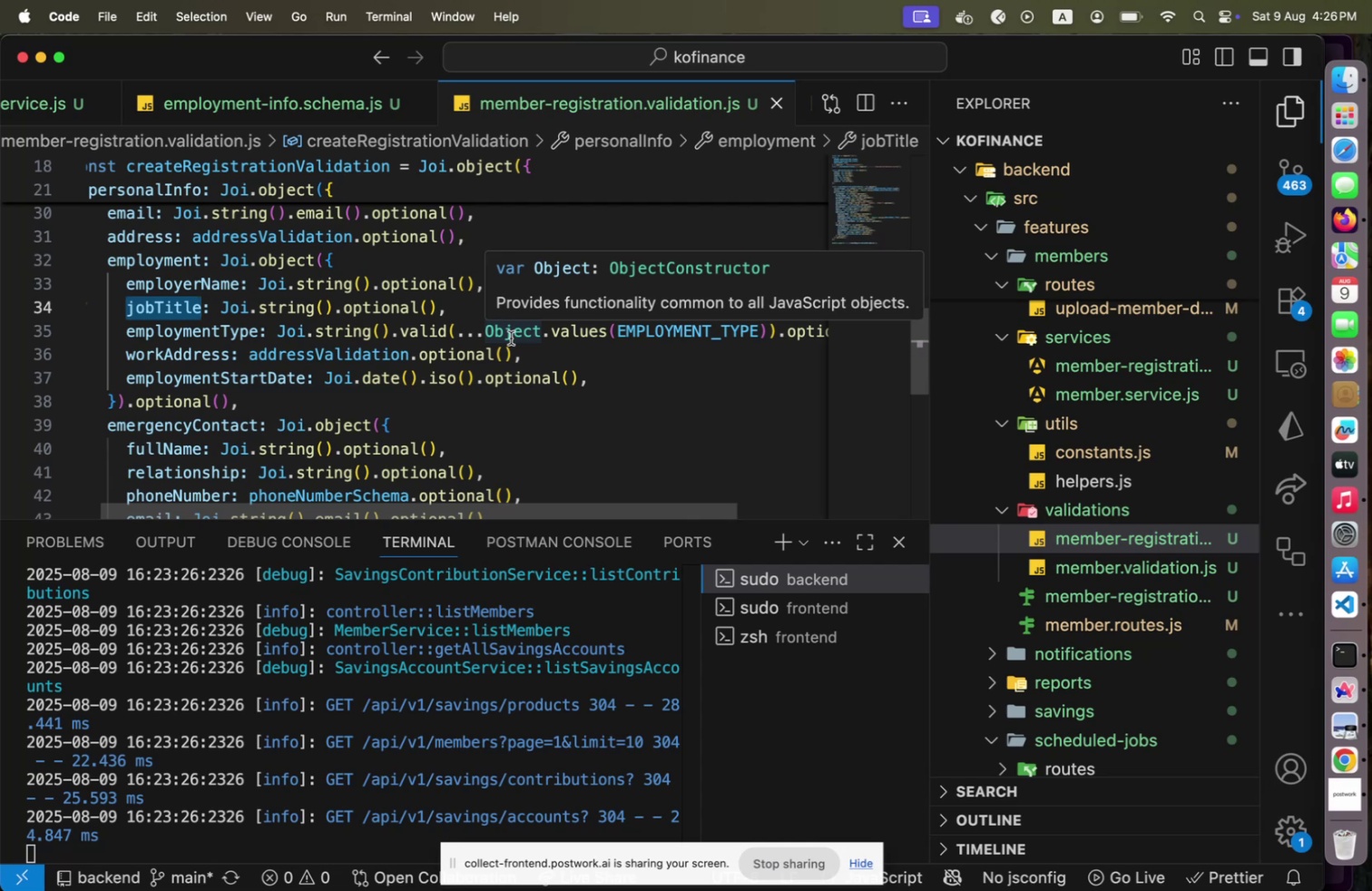 
wait(24.25)
 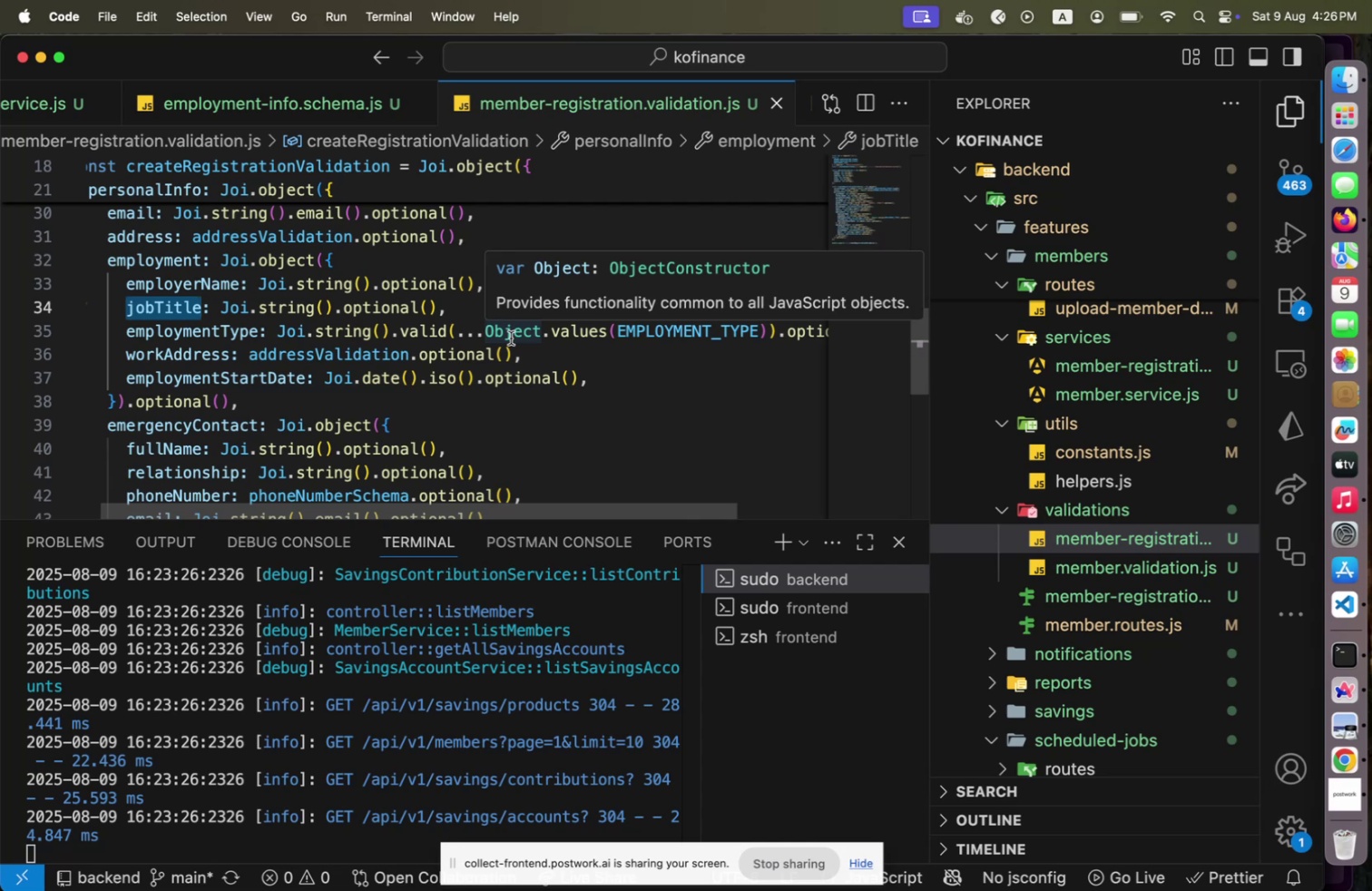 
mouse_move([477, 375])
 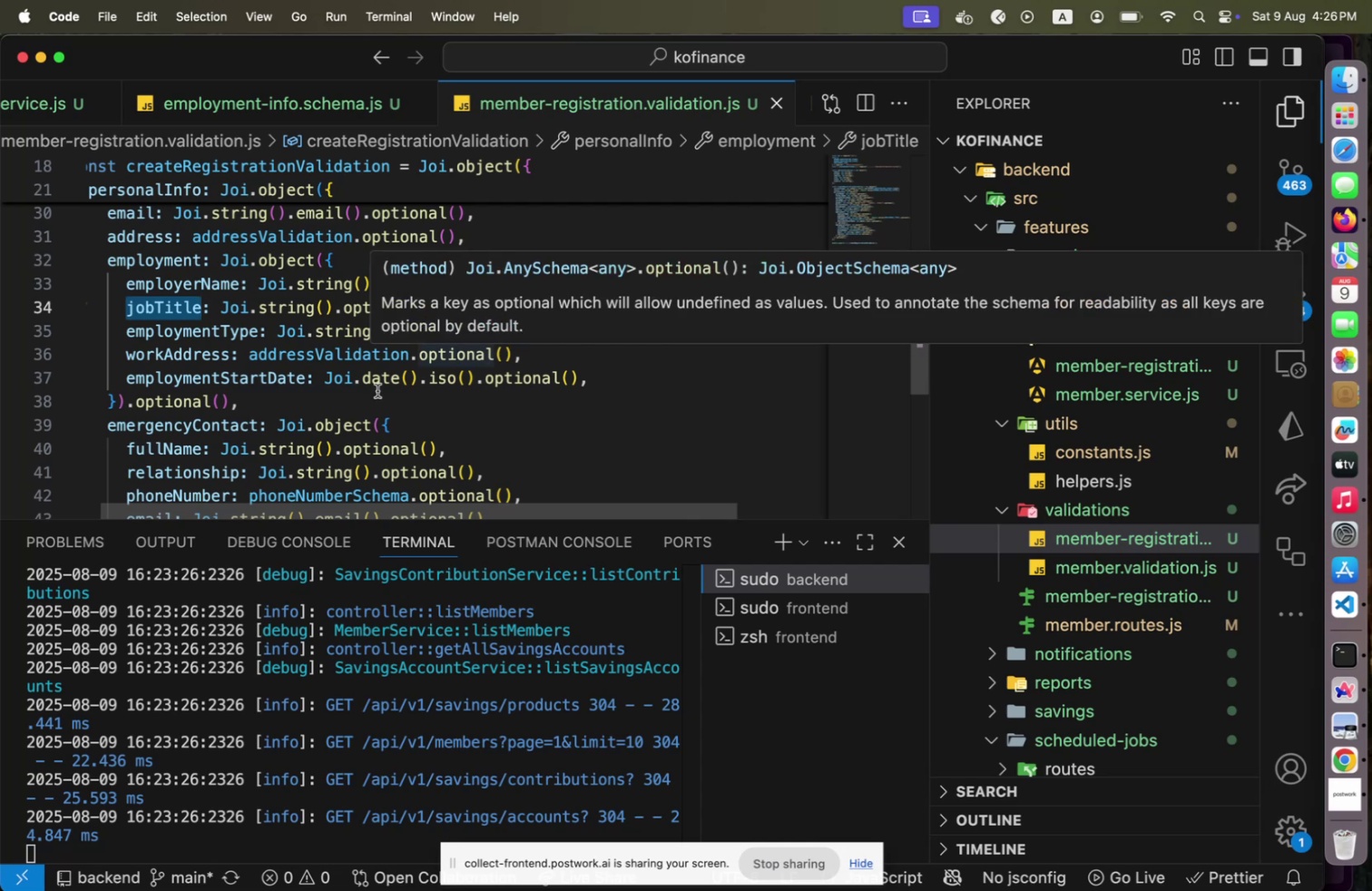 
scroll: coordinate [381, 386], scroll_direction: down, amount: 3.0
 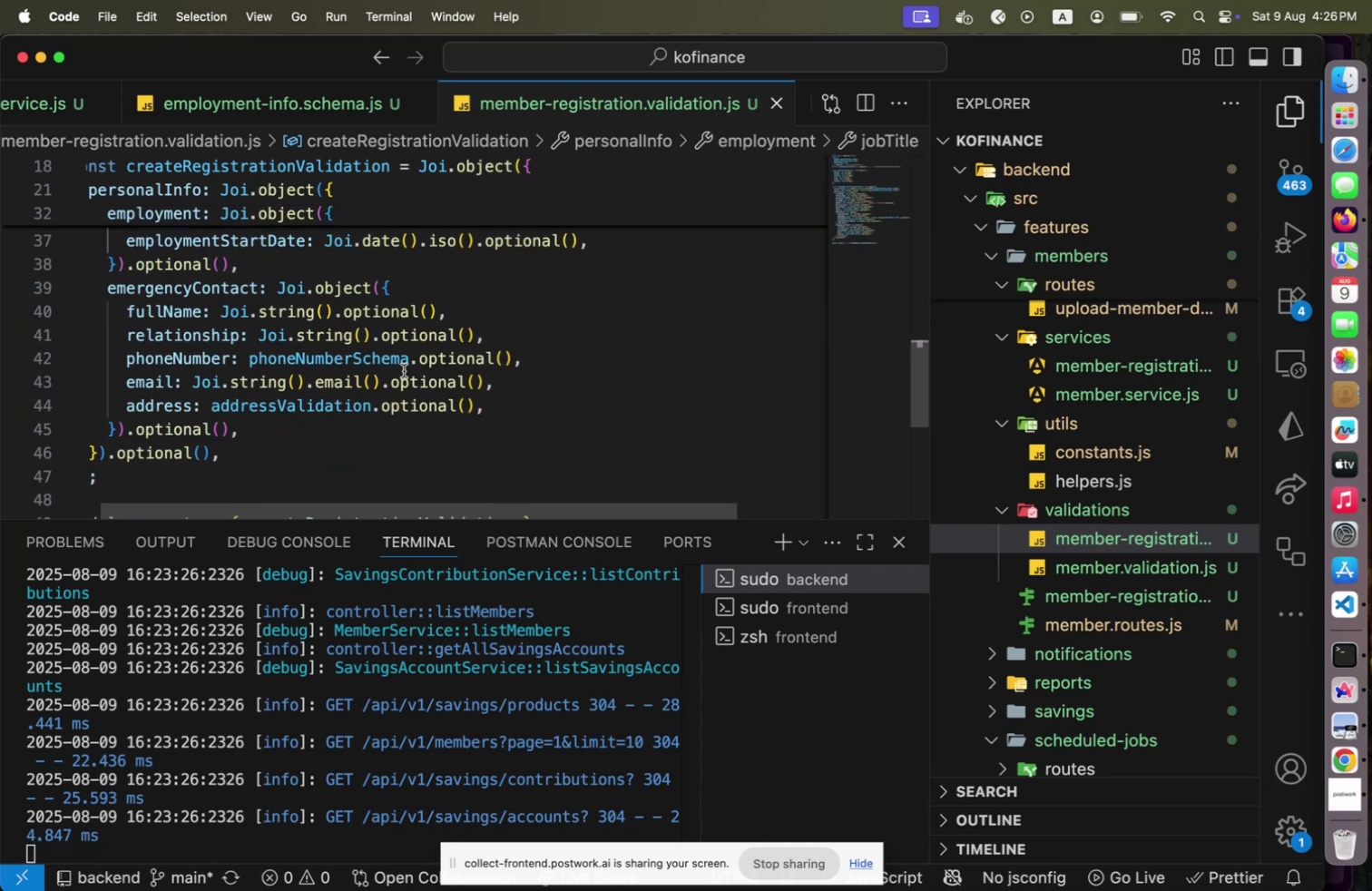 
scroll: coordinate [1106, 374], scroll_direction: up, amount: 21.0
 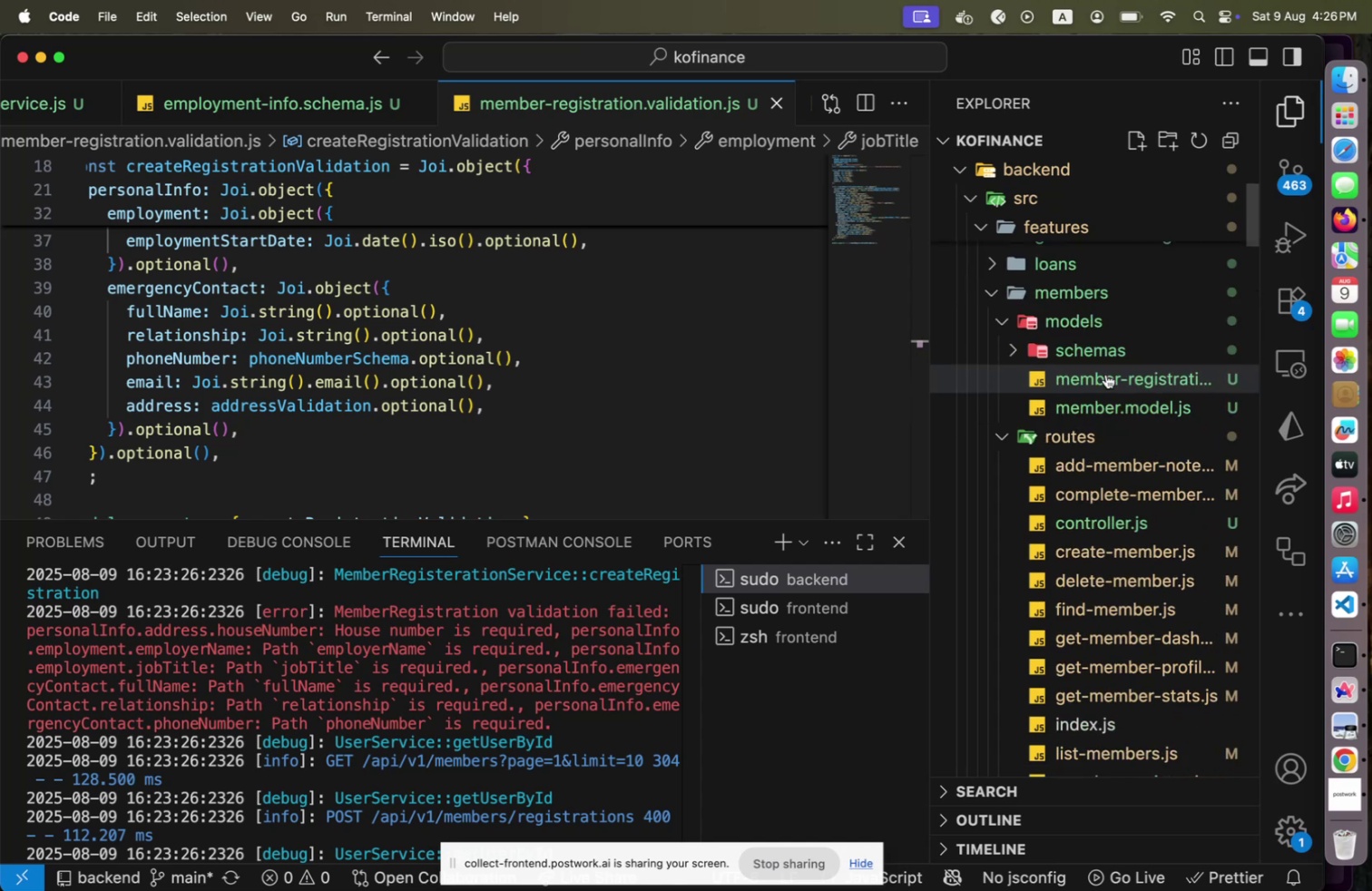 
left_click([1106, 374])
 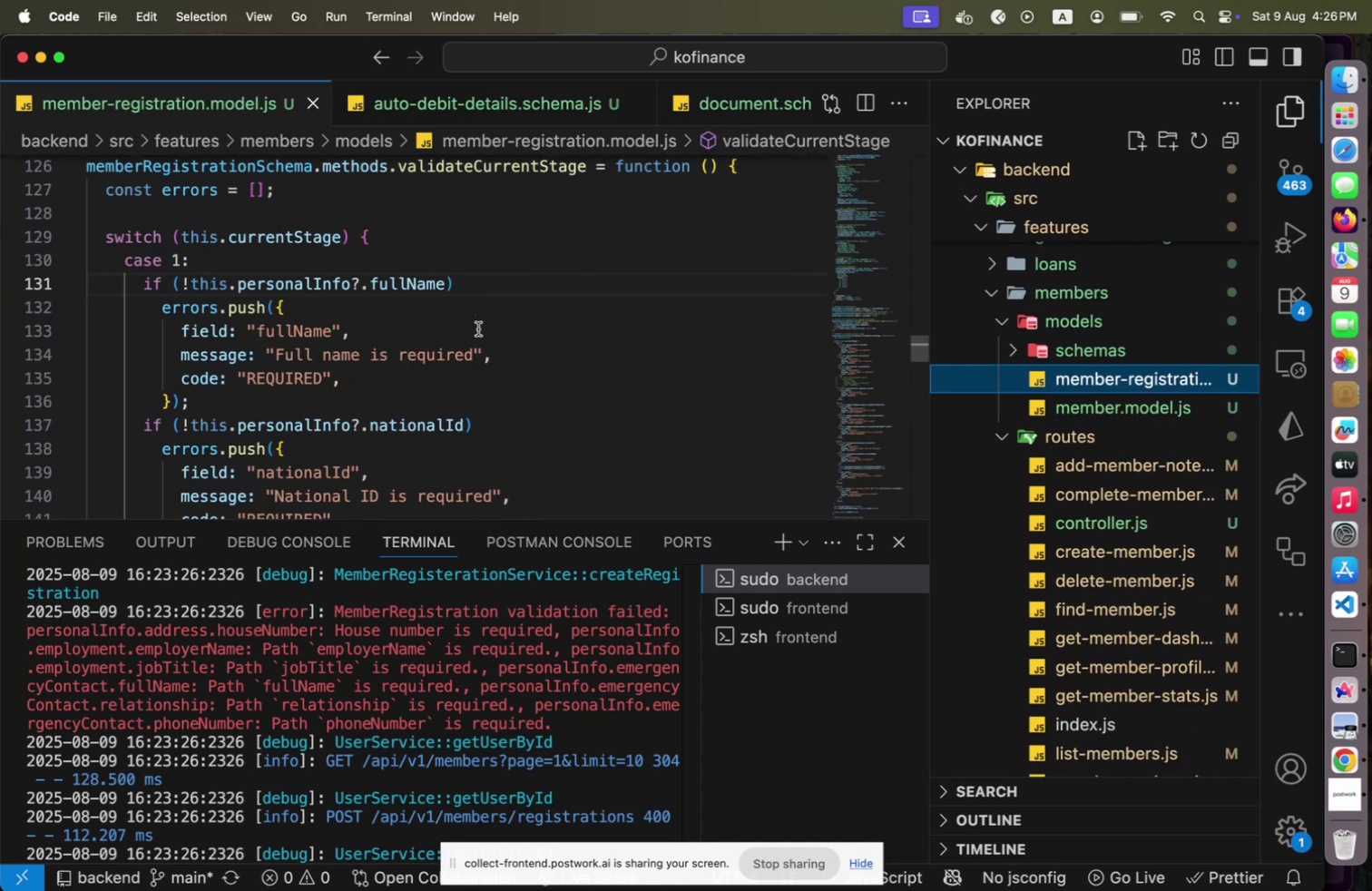 
scroll: coordinate [479, 328], scroll_direction: up, amount: 1.0
 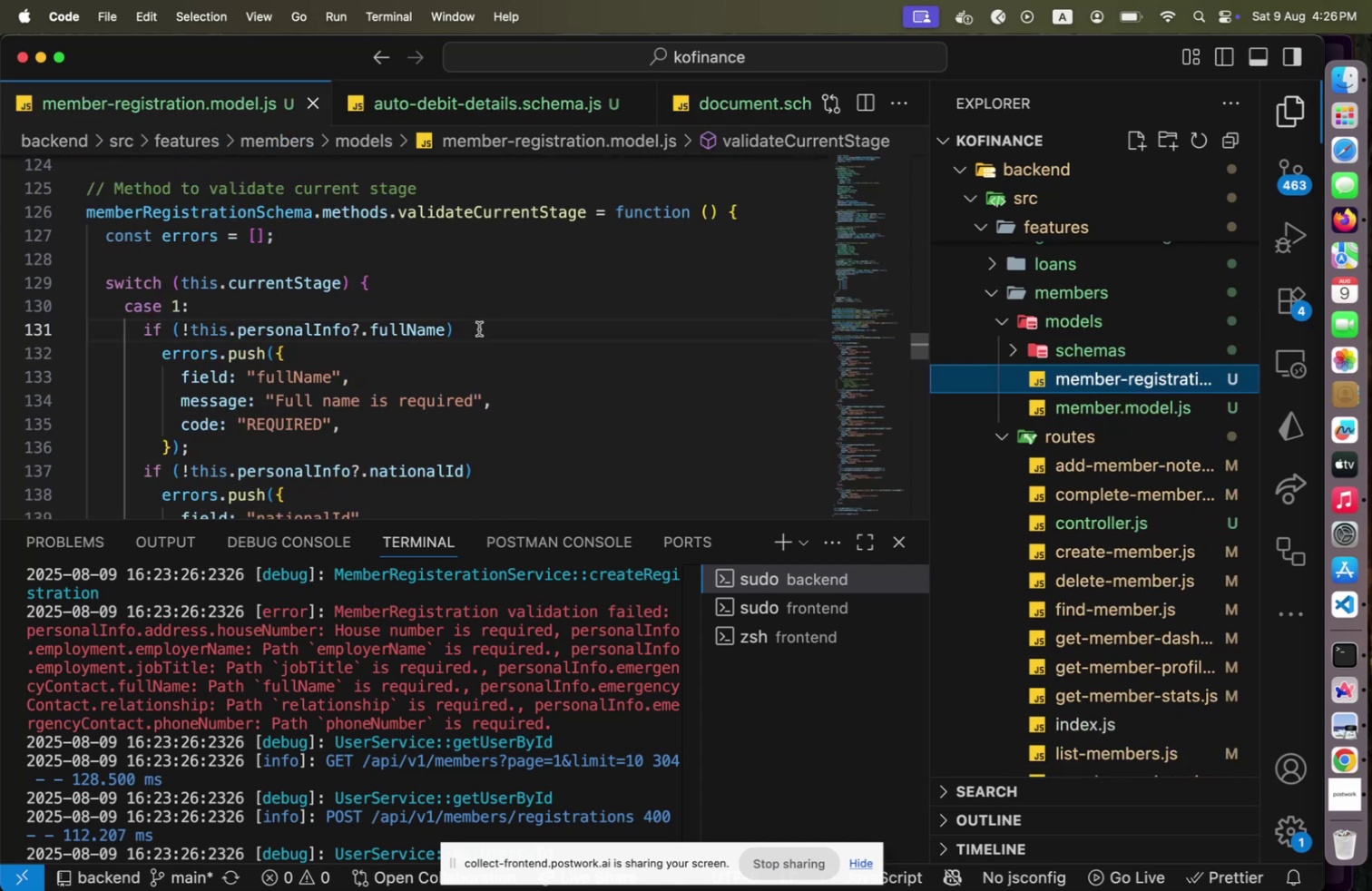 
scroll: coordinate [480, 328], scroll_direction: down, amount: 2.0
 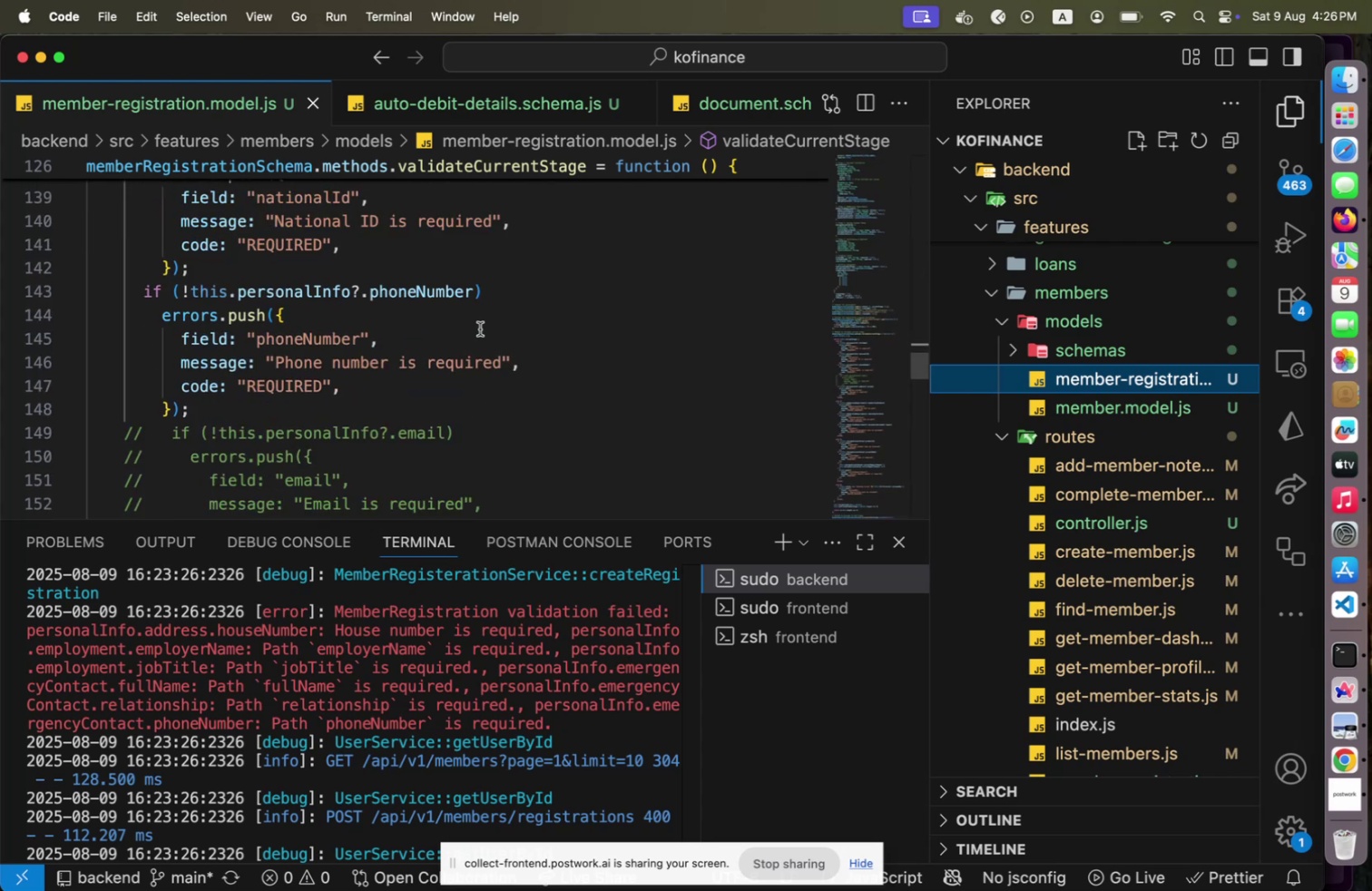 
wait(5.75)
 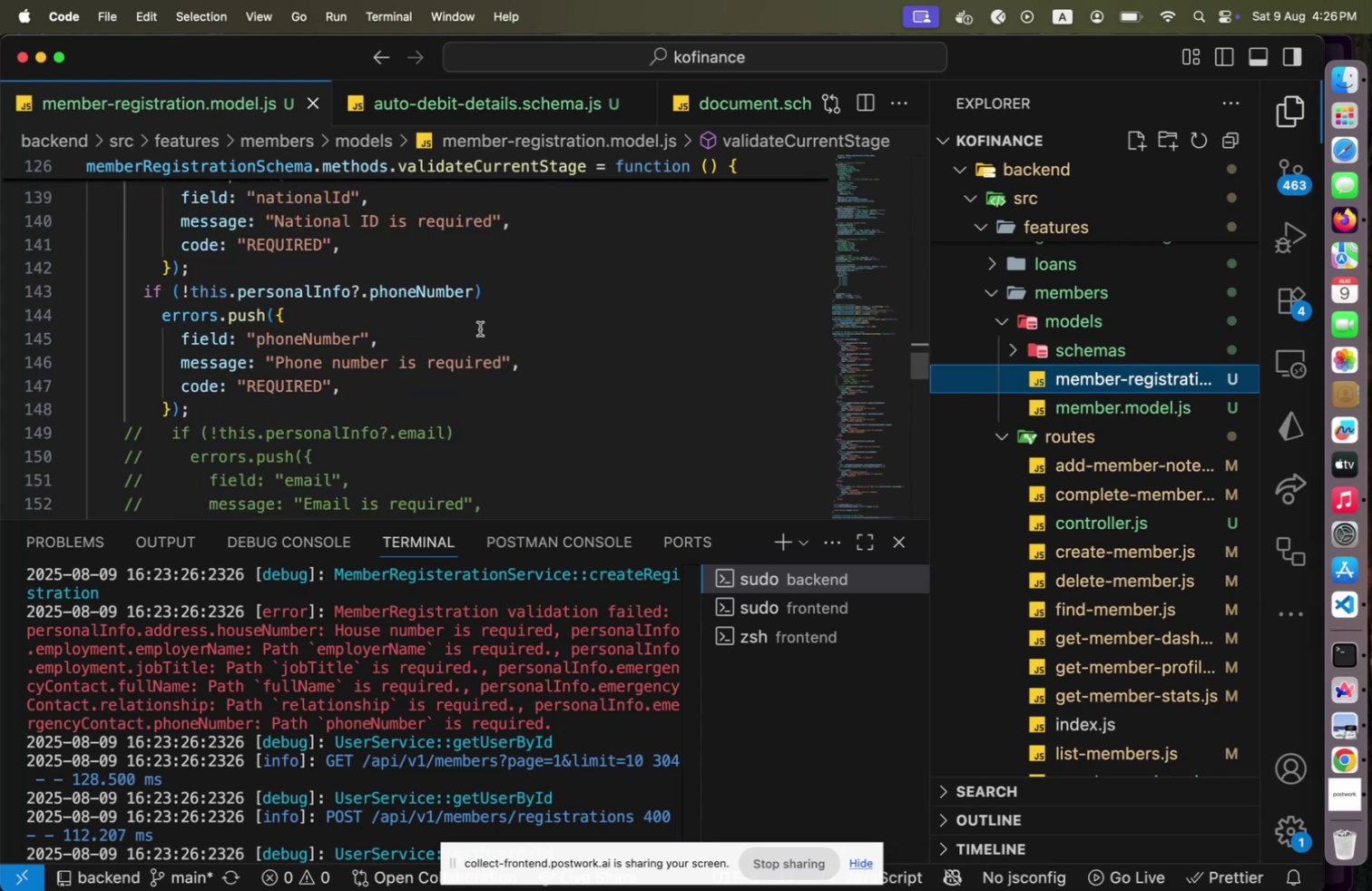 
scroll: coordinate [553, 354], scroll_direction: up, amount: 22.0
 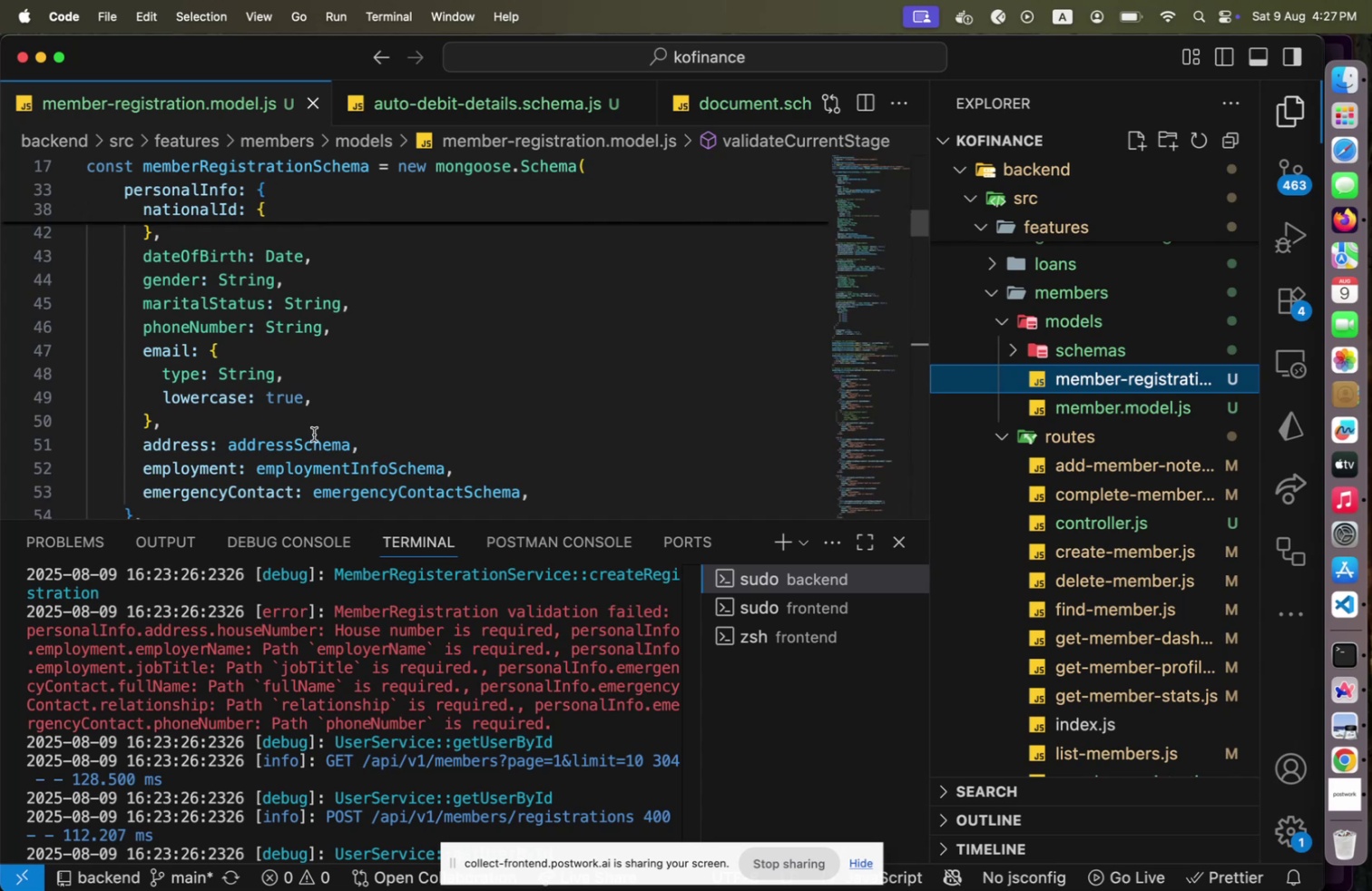 
hold_key(key=CommandLeft, duration=6.21)
left_click([299, 451])
 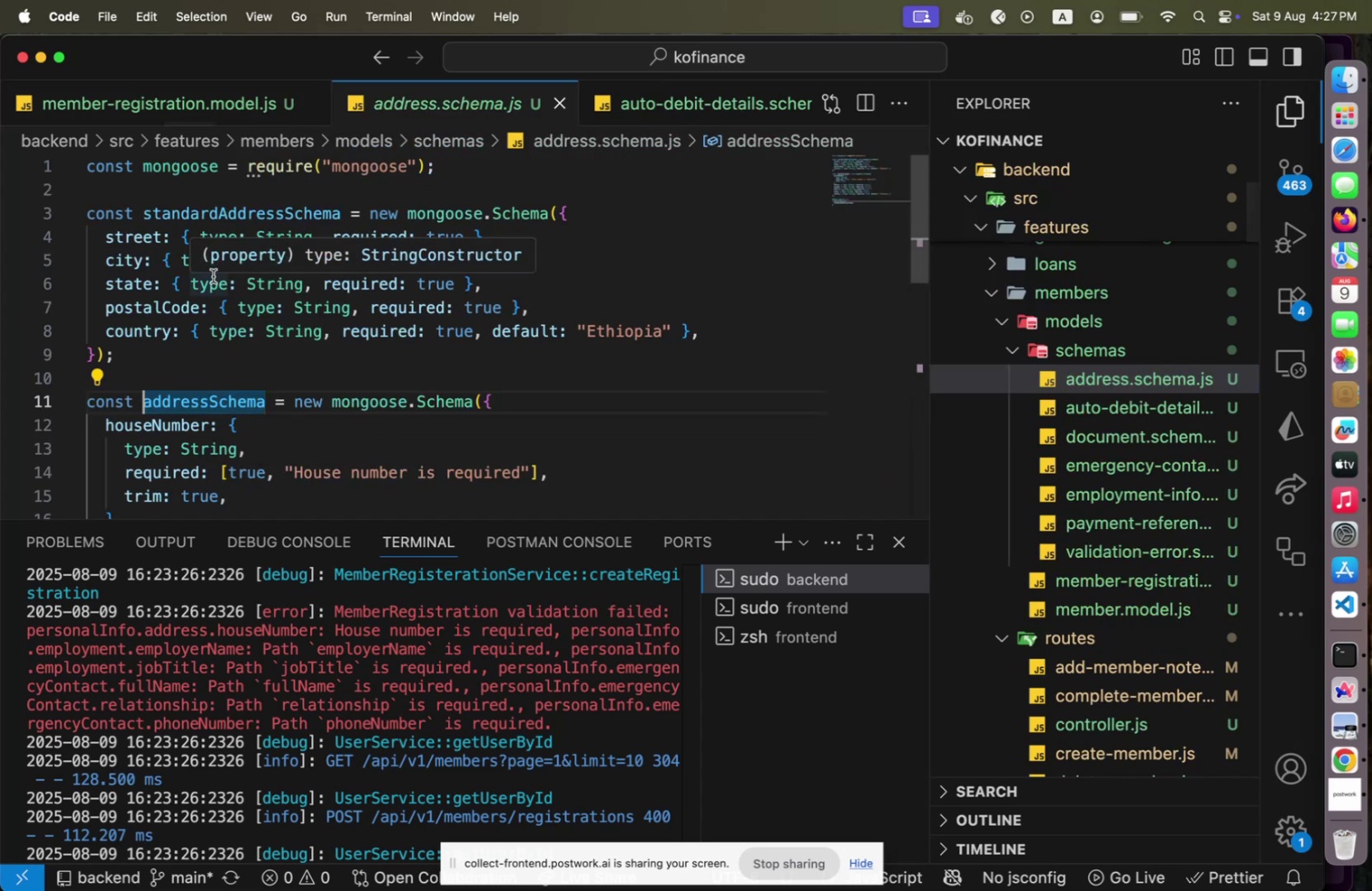 
scroll: coordinate [259, 397], scroll_direction: down, amount: 1.0
 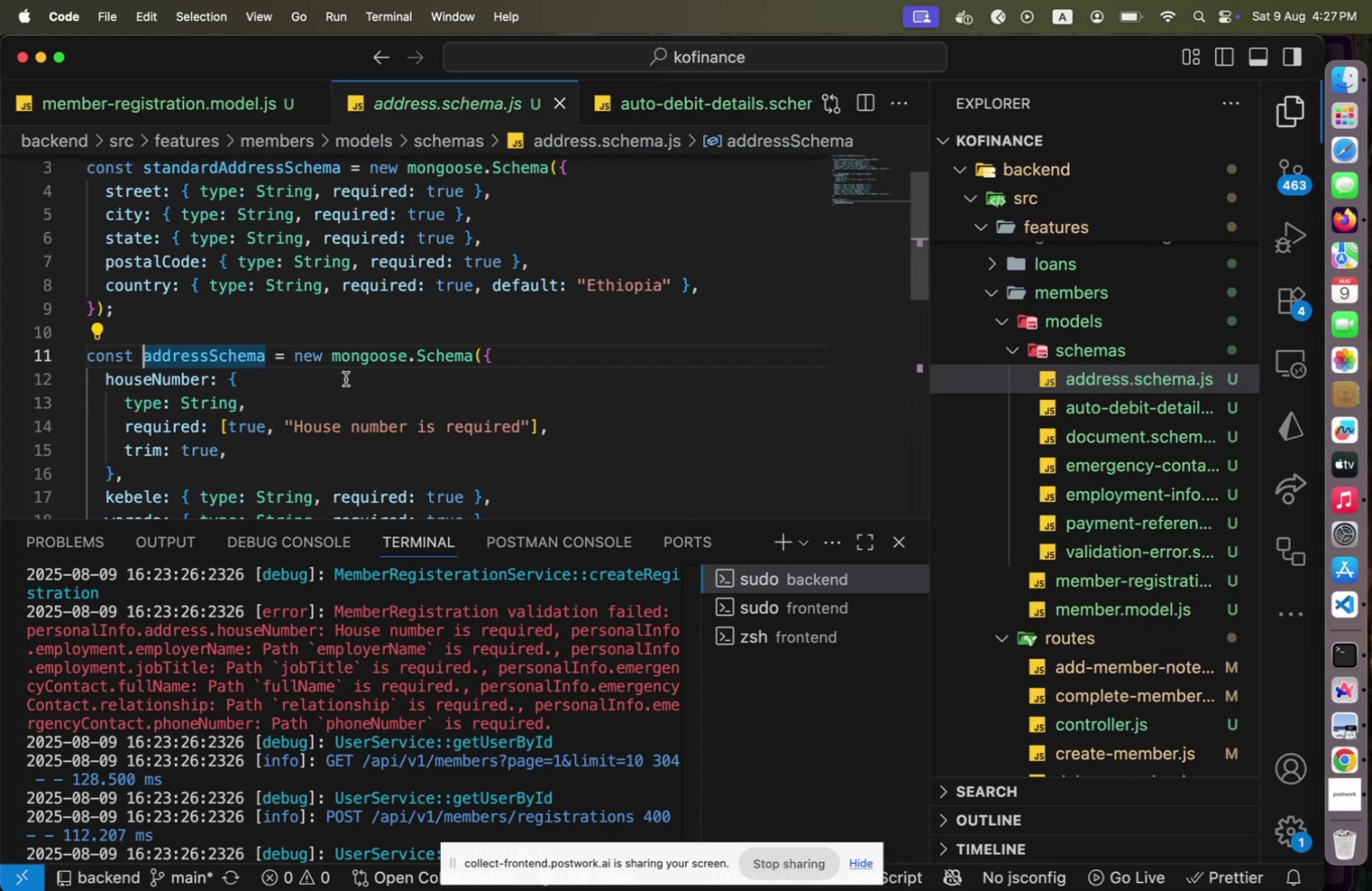 
left_click([346, 378])
 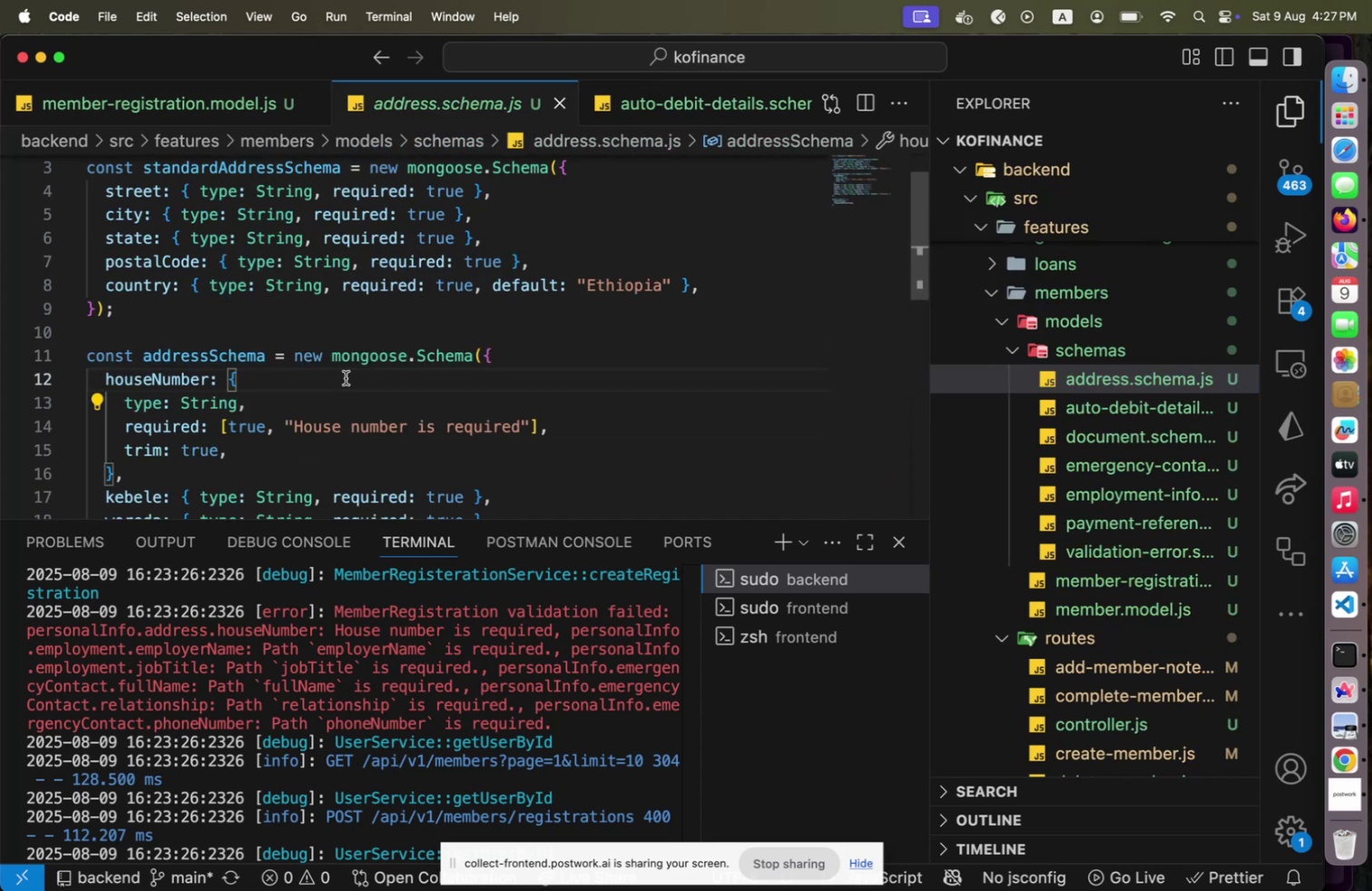 
key(Home)
 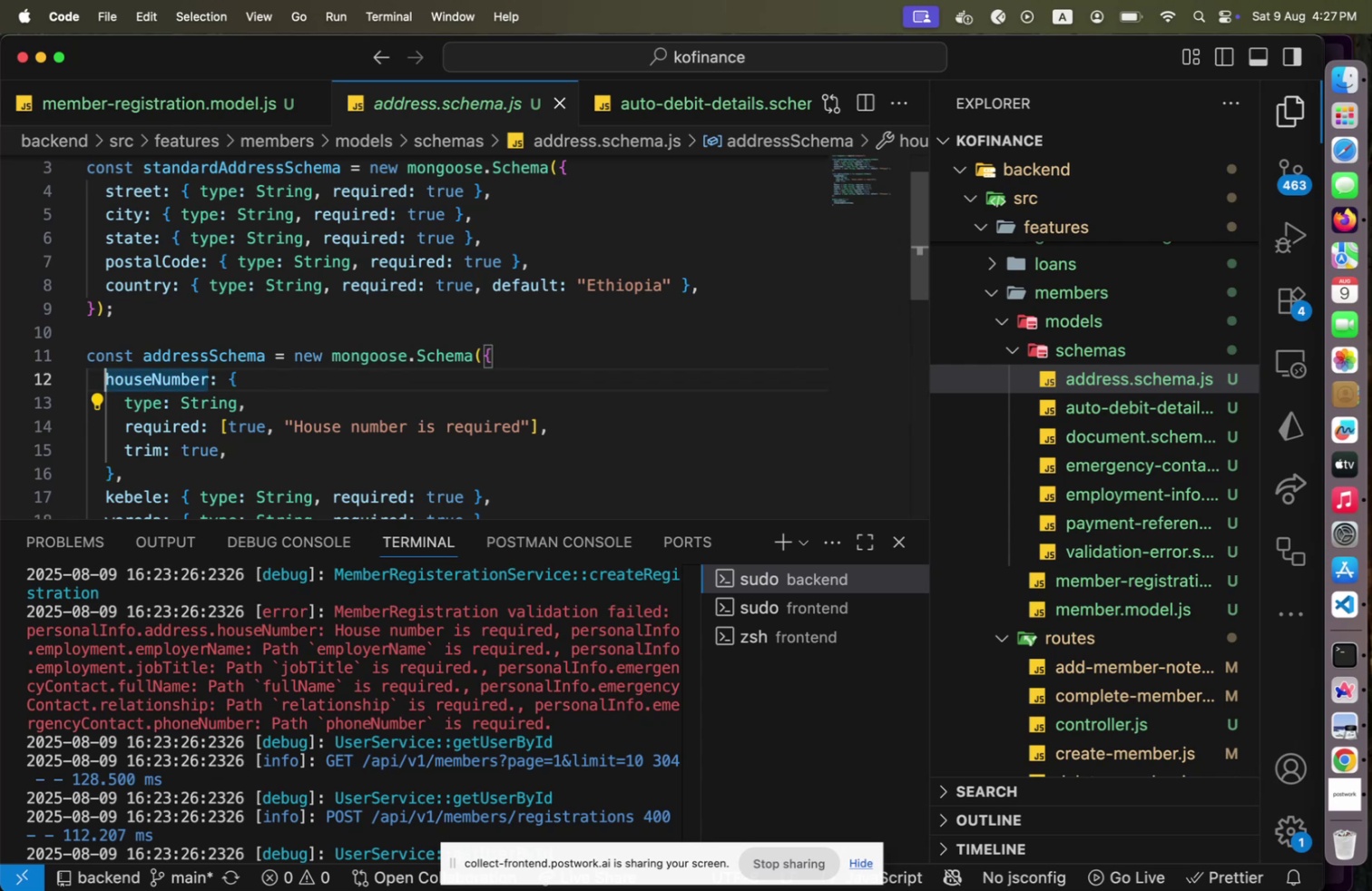 
hold_key(key=ArrowDown, duration=0.61)
 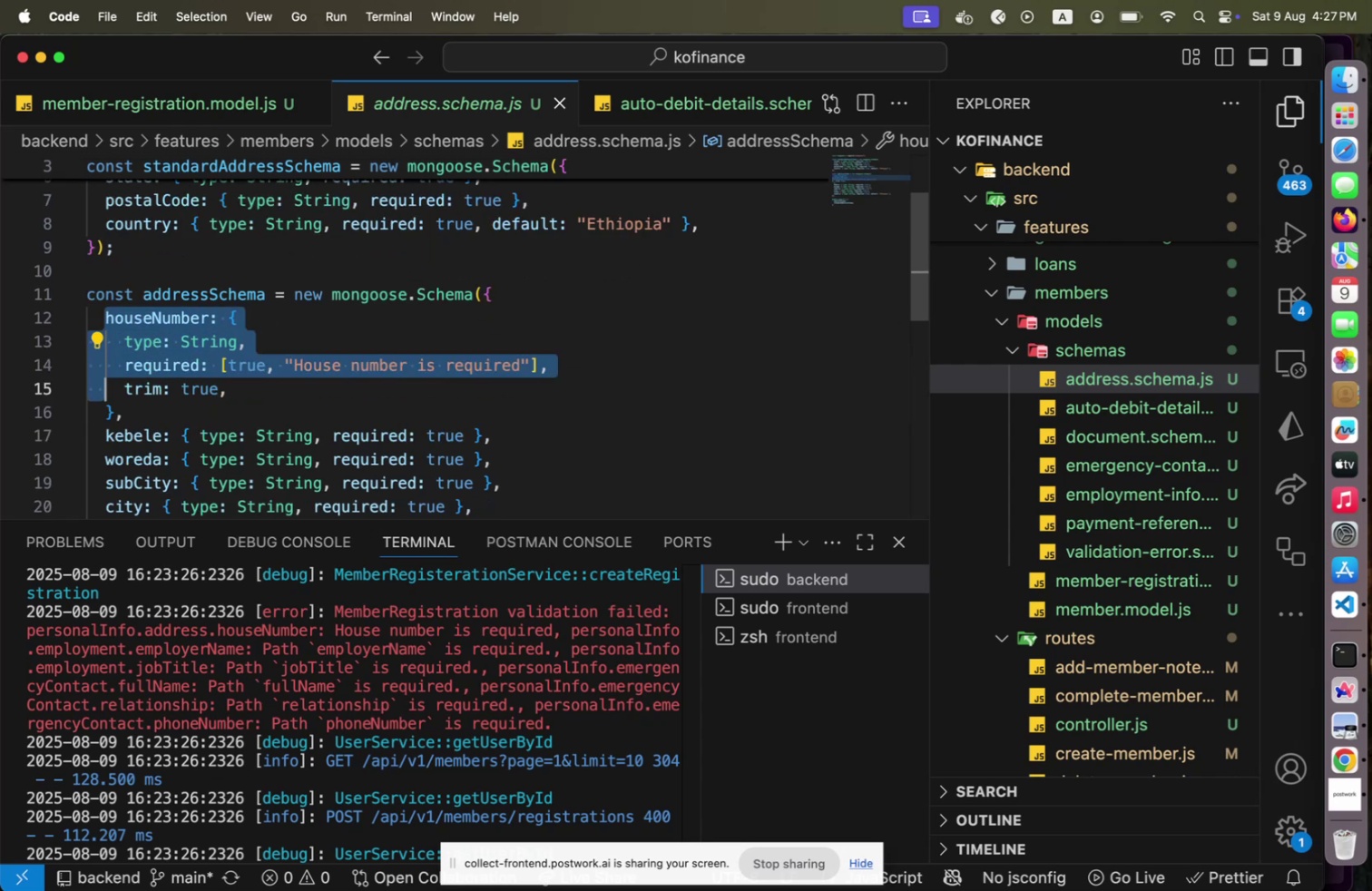 
key(Shift+ArrowDown)
 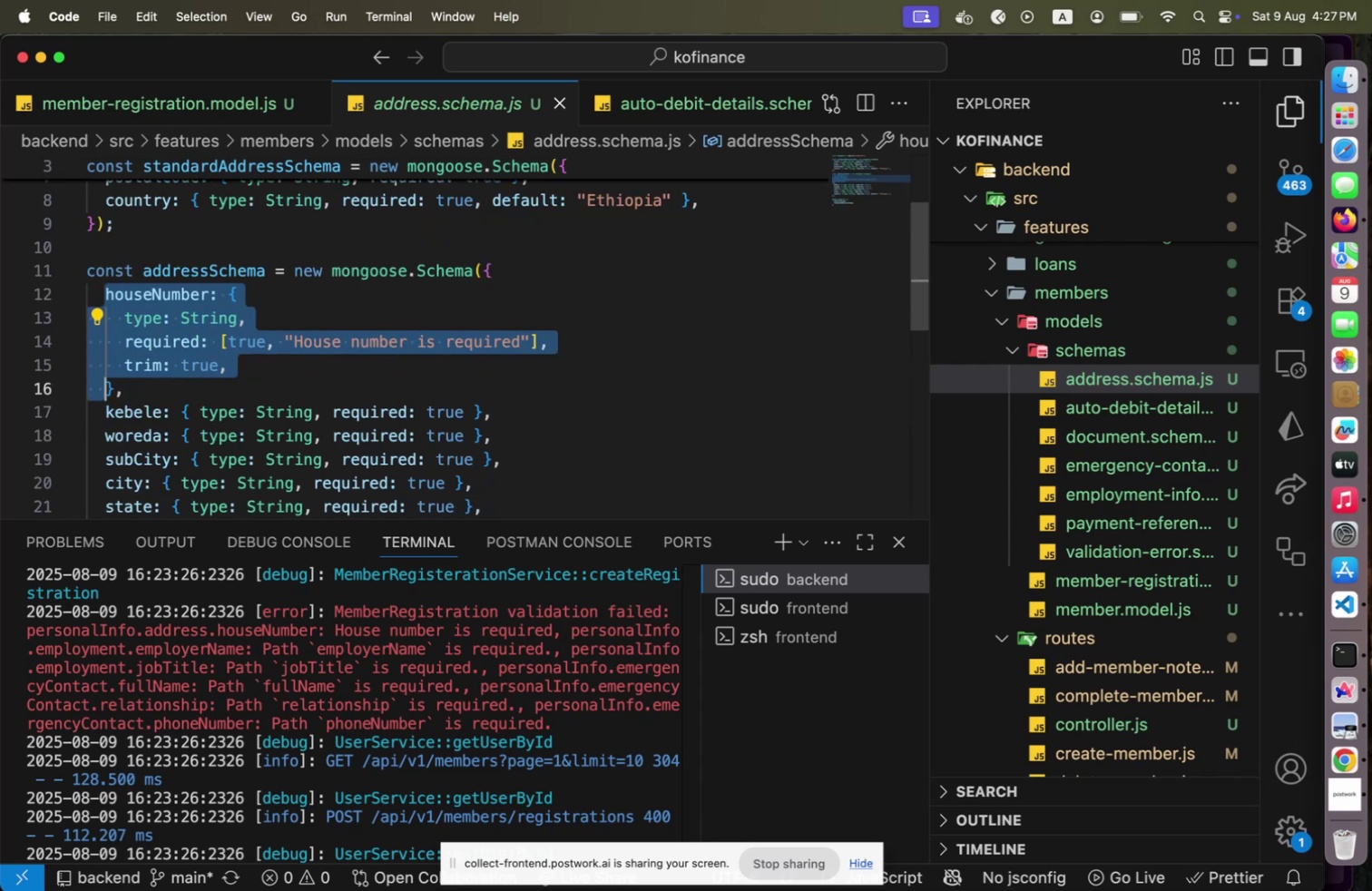 
key(Shift+End)
 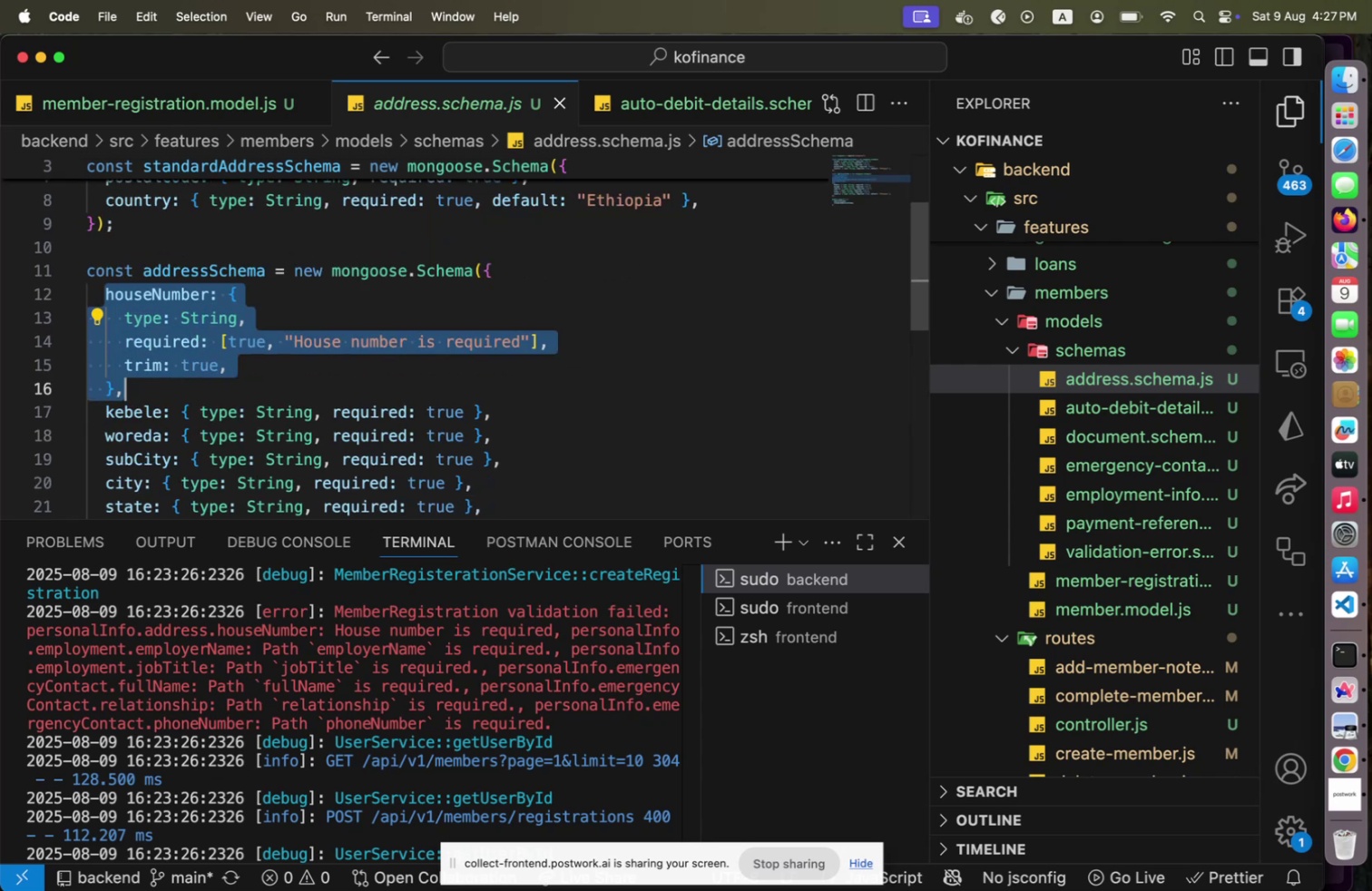 
key(Meta+Slash)
 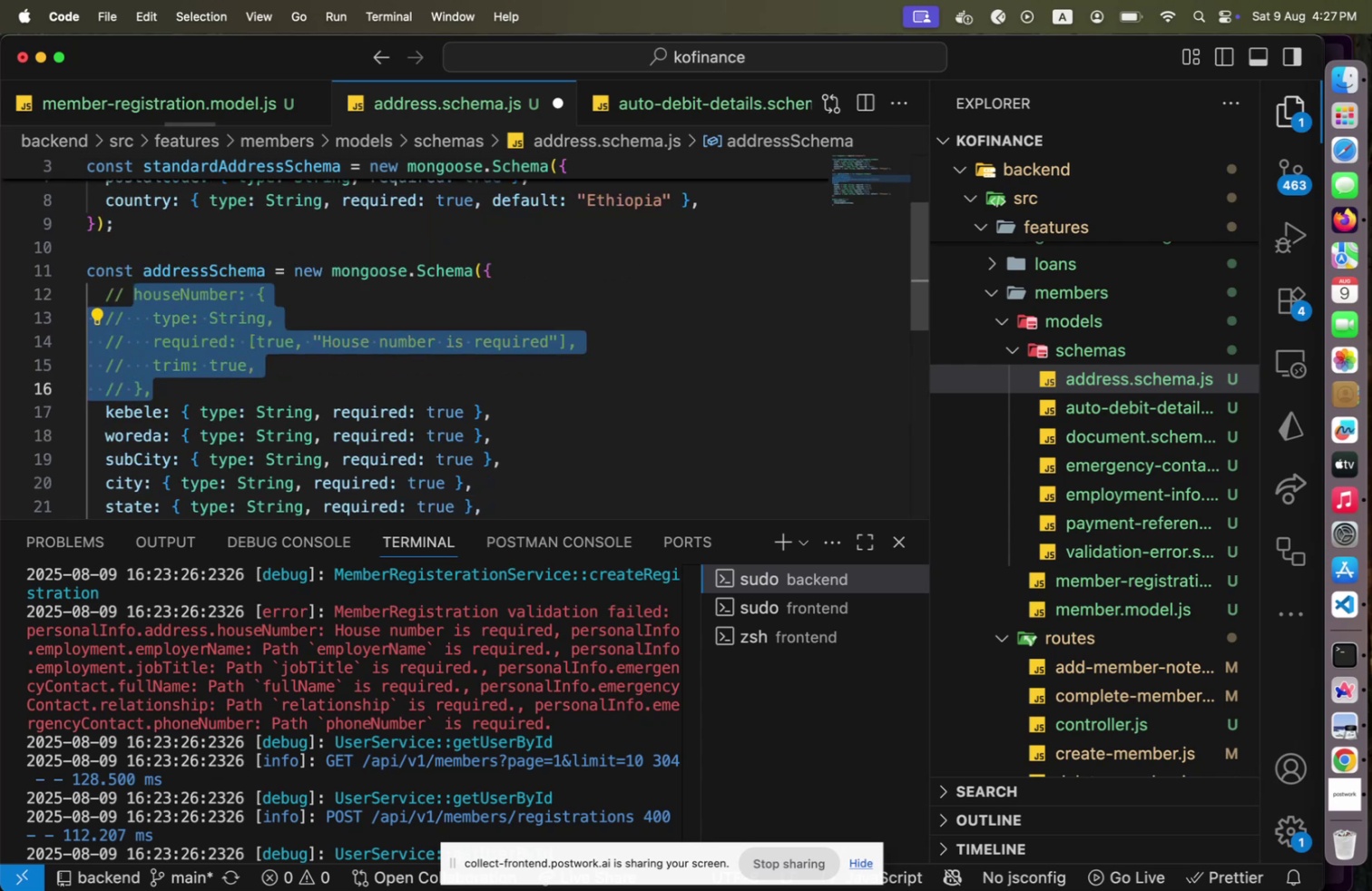 
key(ArrowDown)
 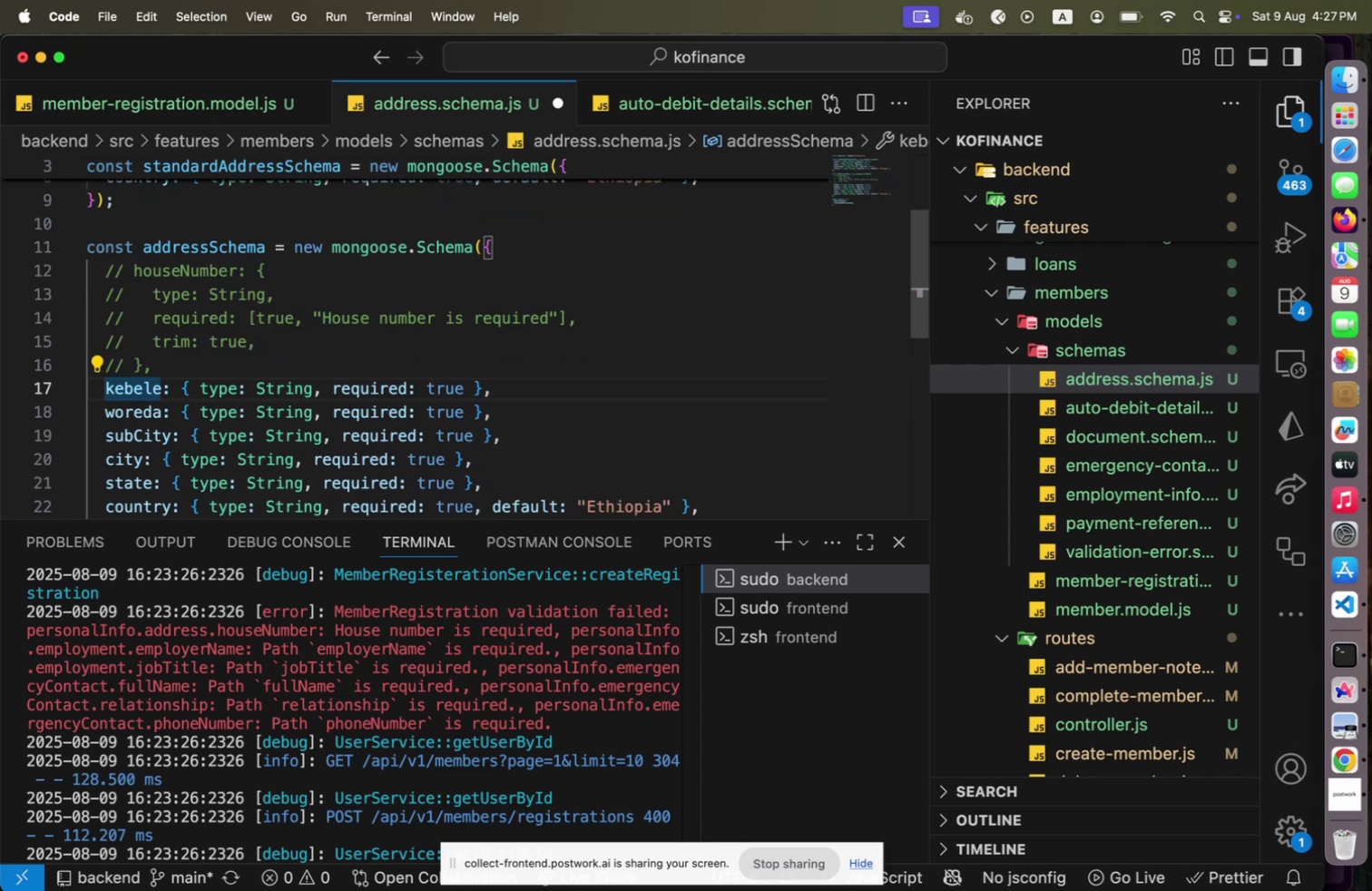 
key(End)
 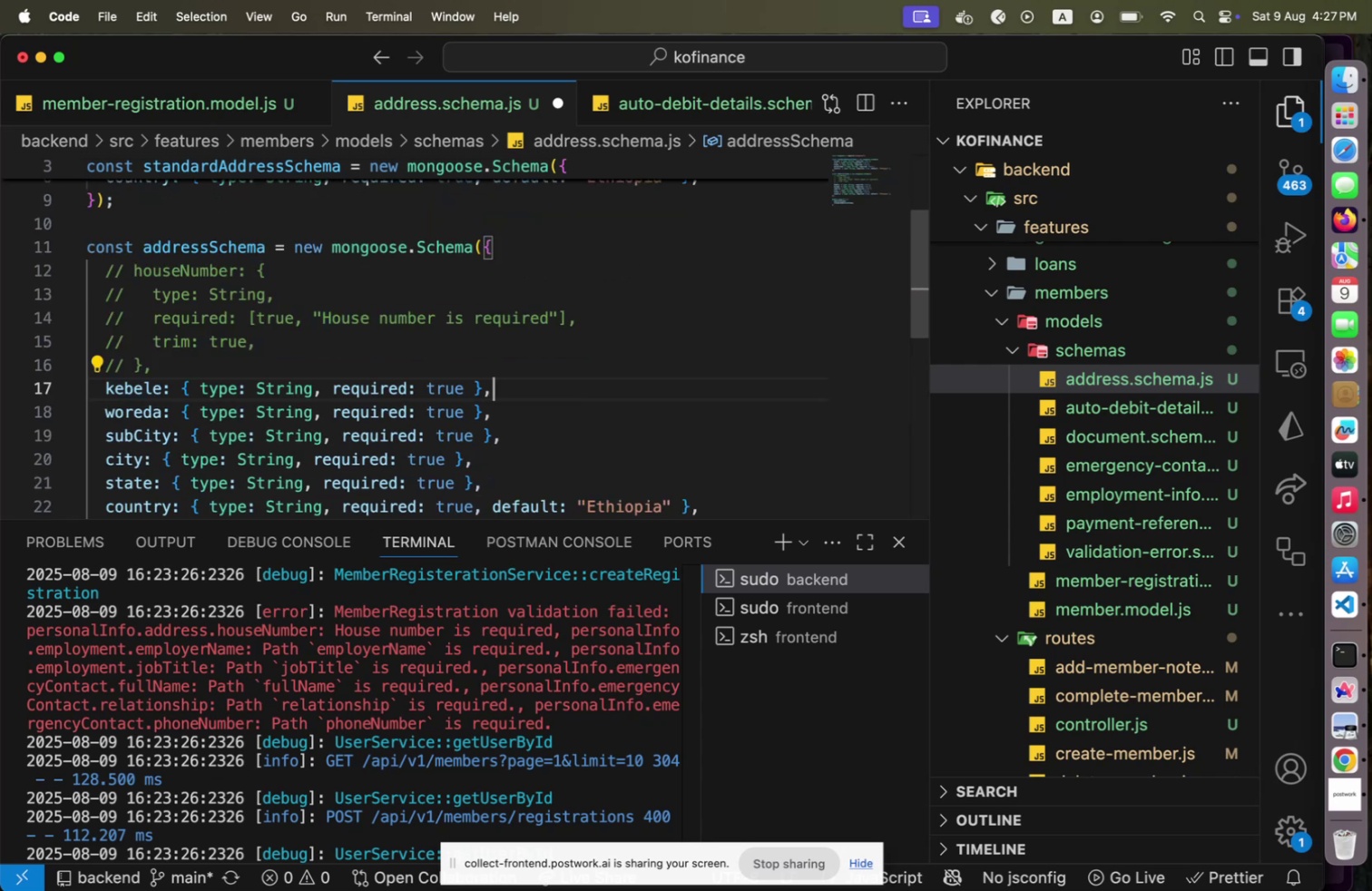 
hold_key(key=ArrowLeft, duration=1.5)
 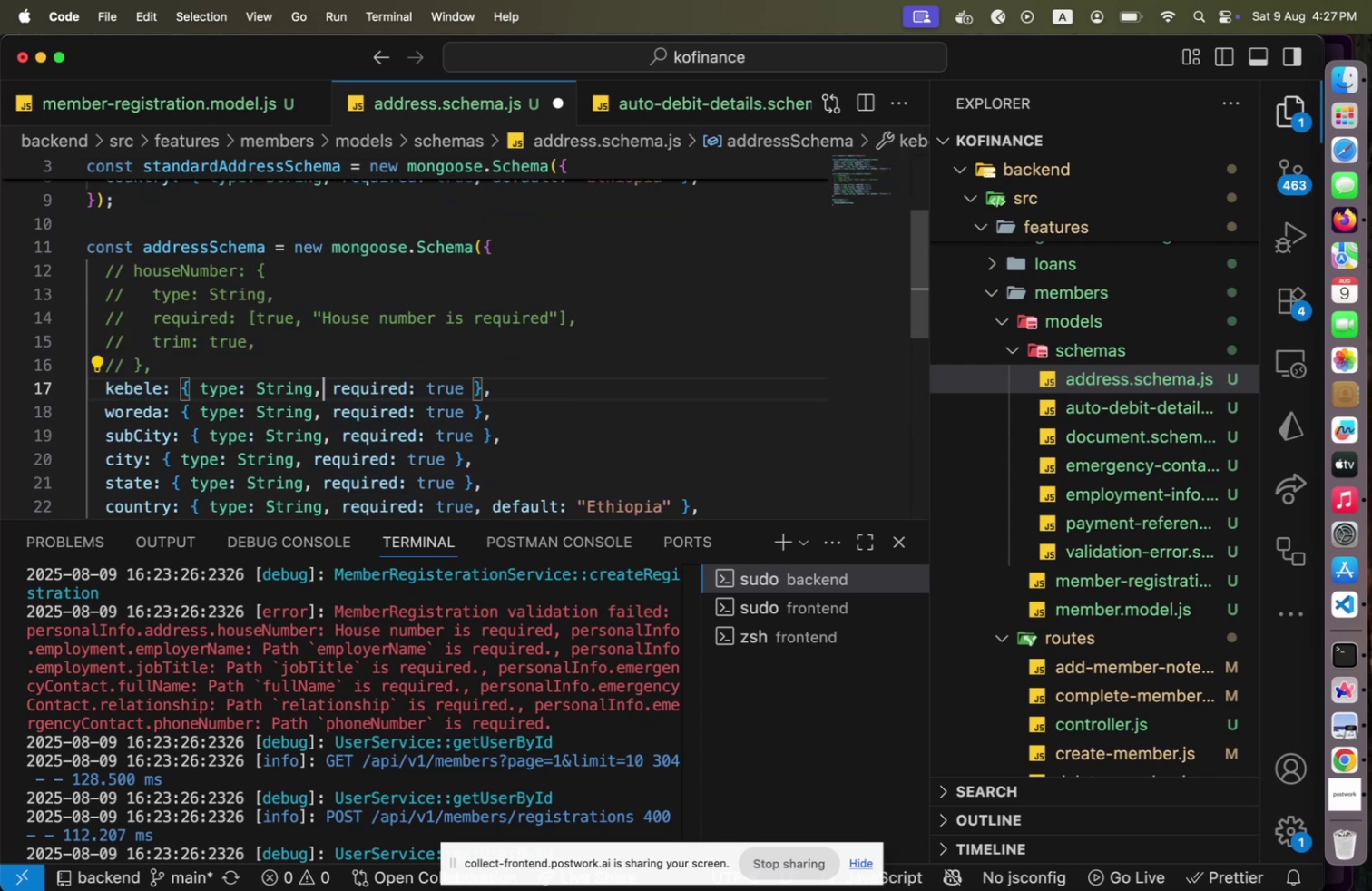 
hold_key(key=ArrowLeft, duration=0.34)
 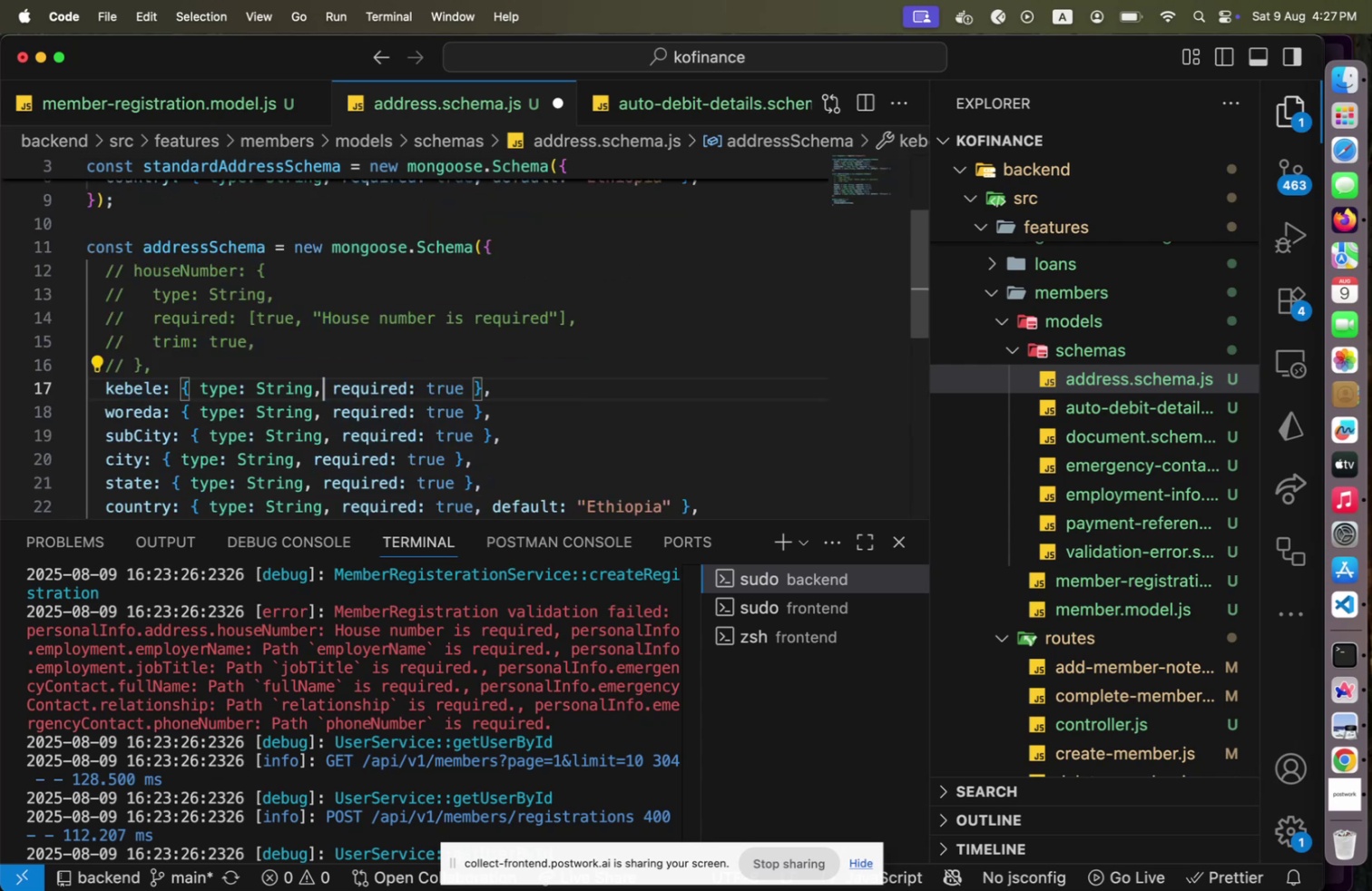 
key(ArrowRight)
 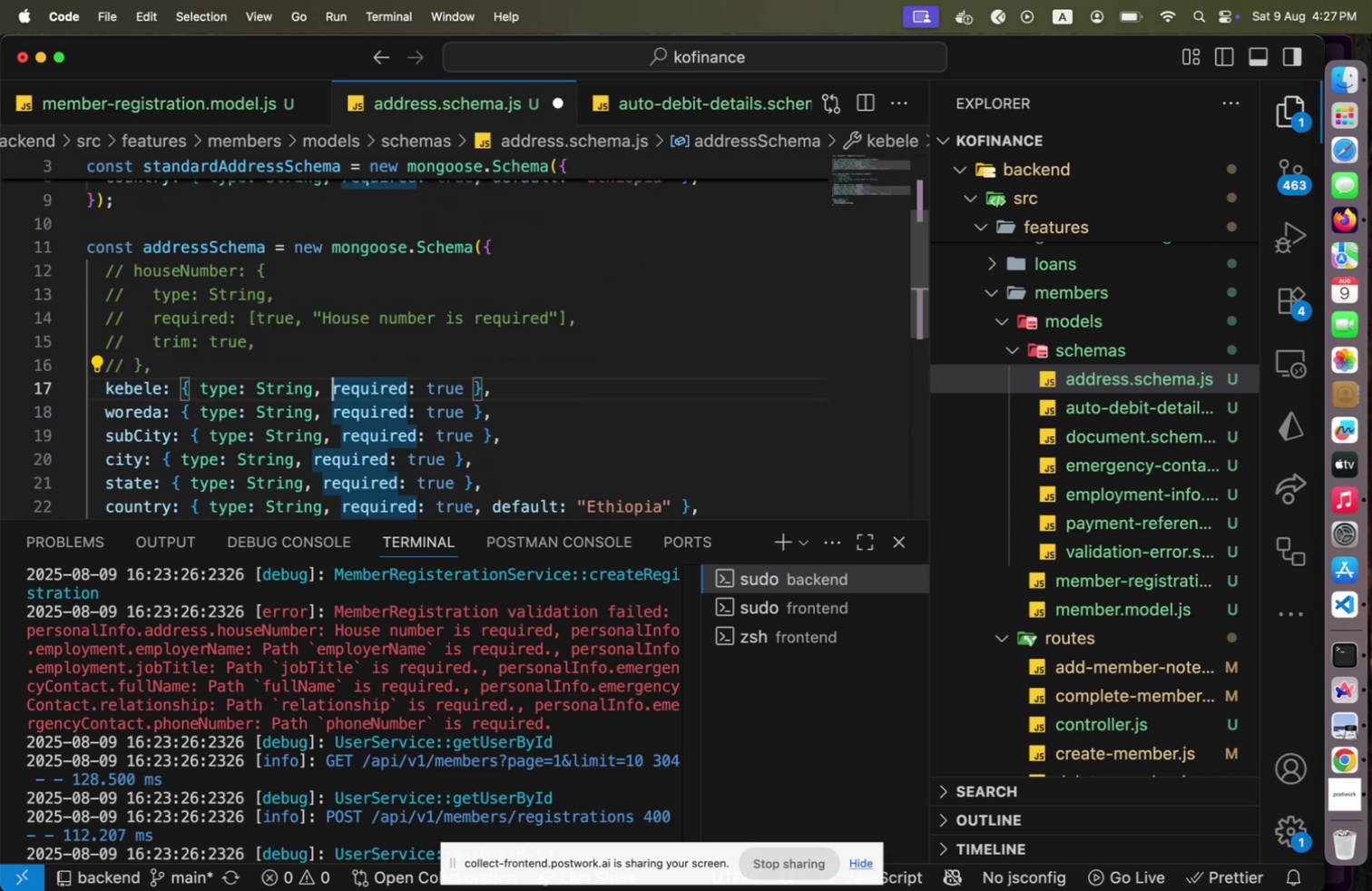 
key(Shift+End)
 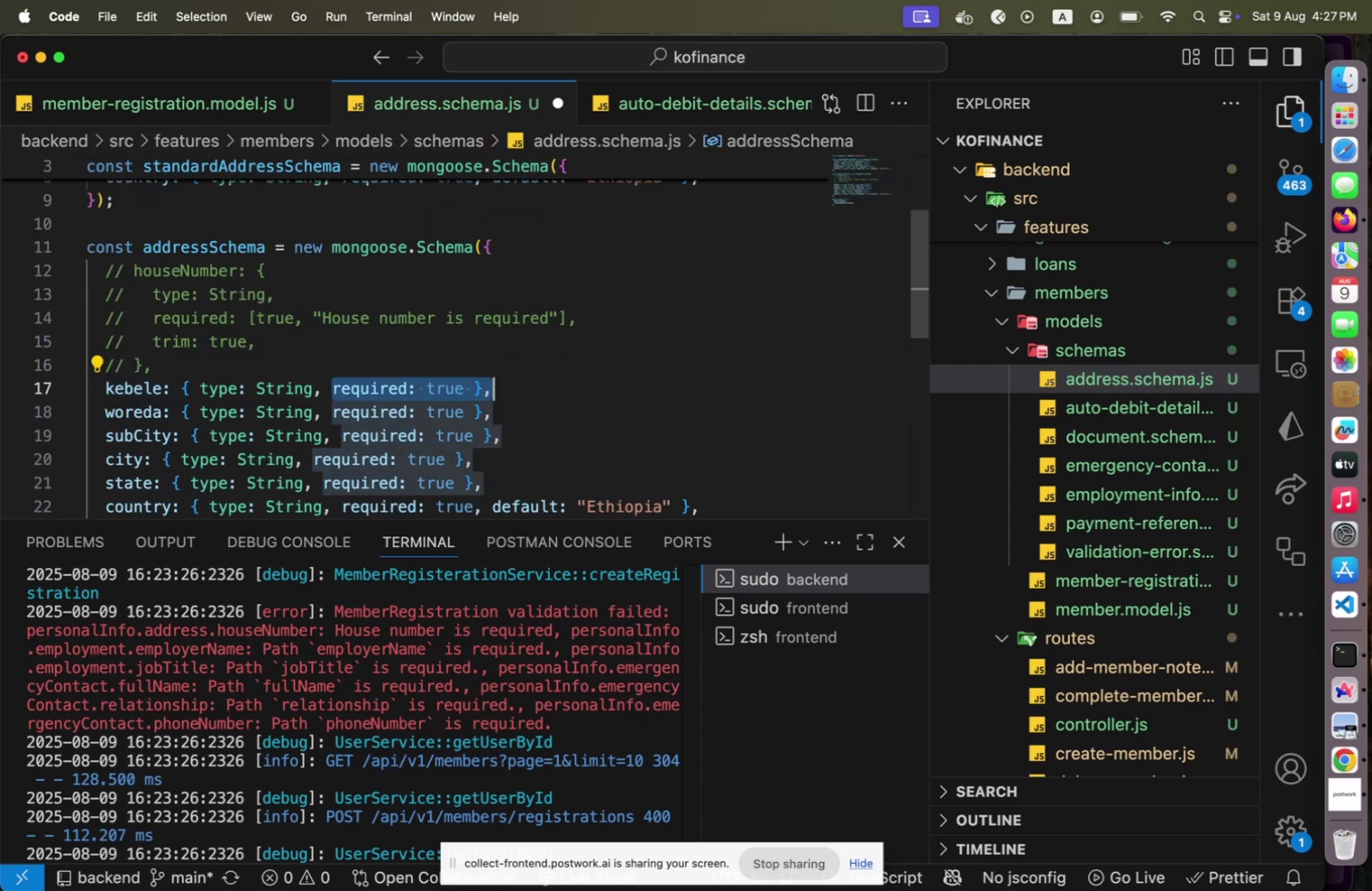 
key(Shift+ArrowLeft)
 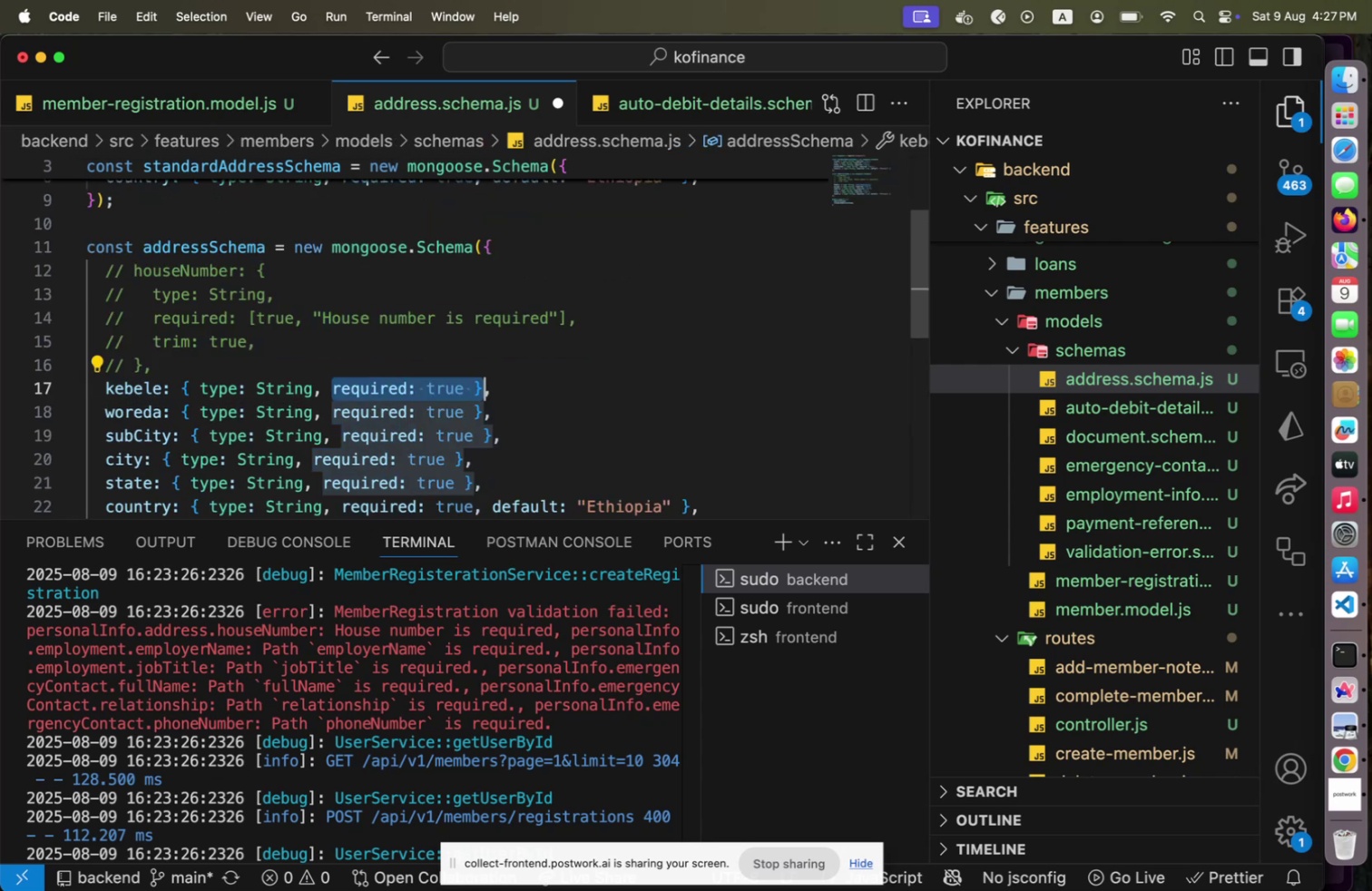 
key(Shift+ArrowLeft)
 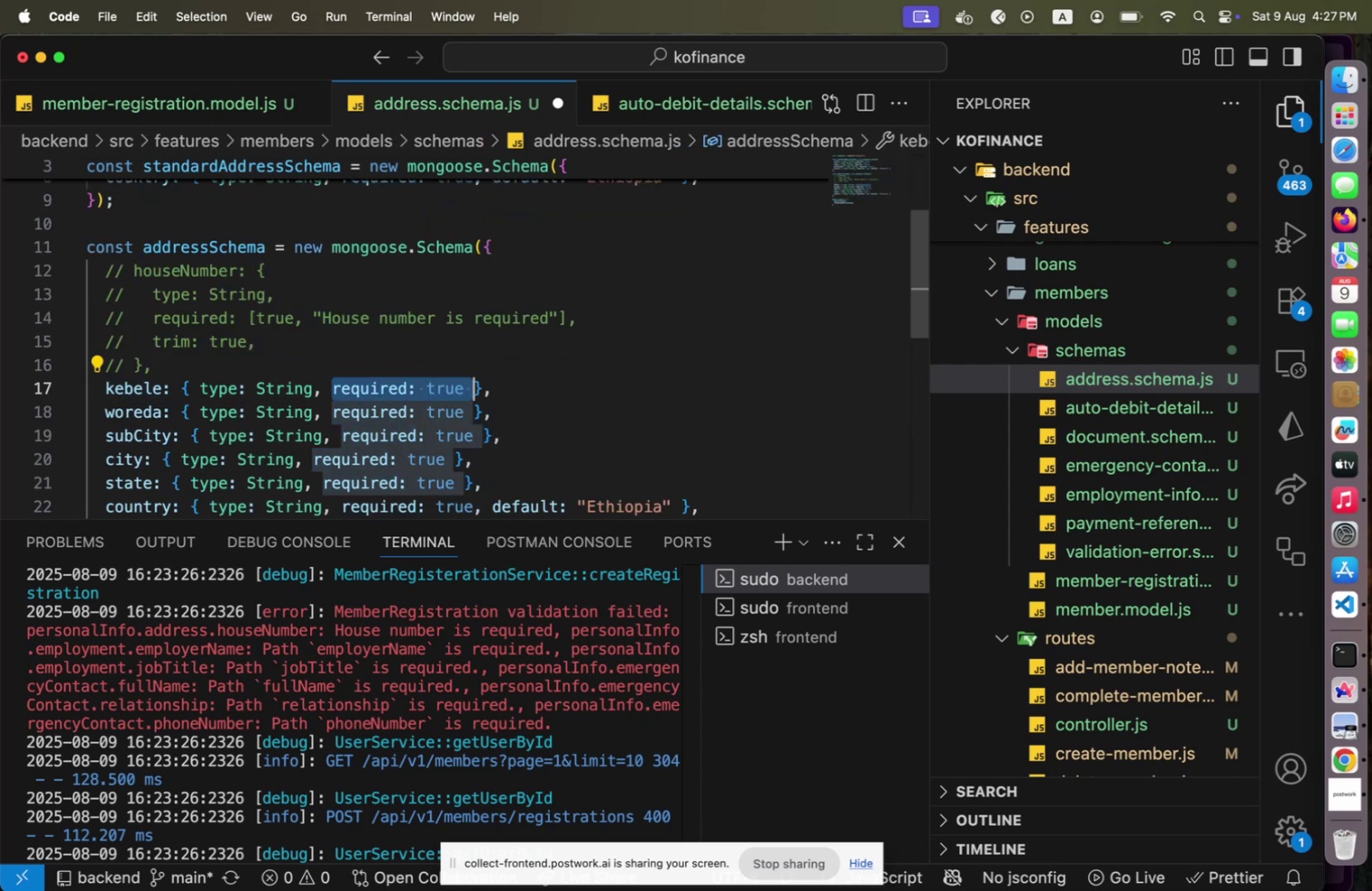 
key(Shift+ArrowLeft)
 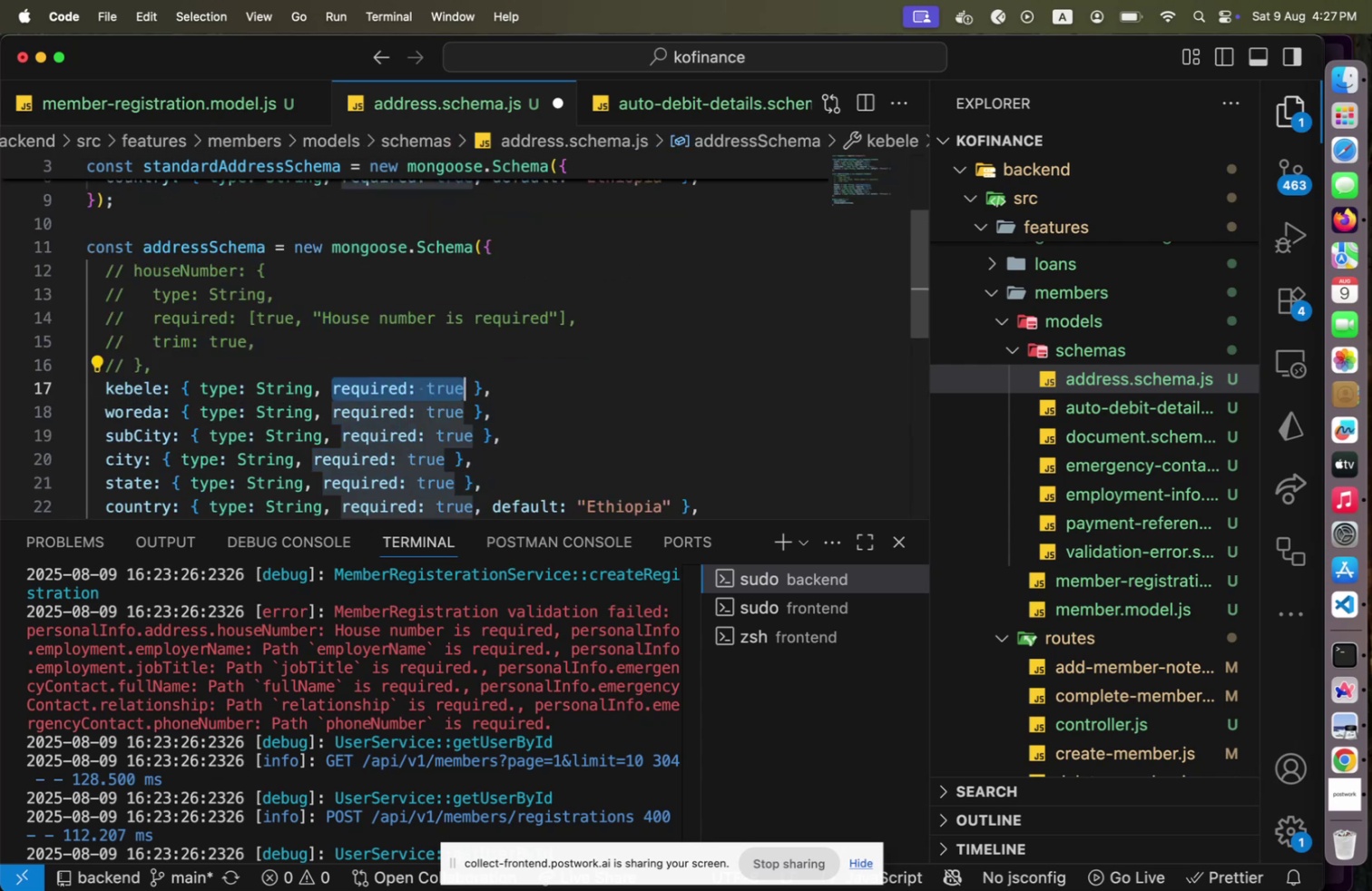 
key(Backspace)
 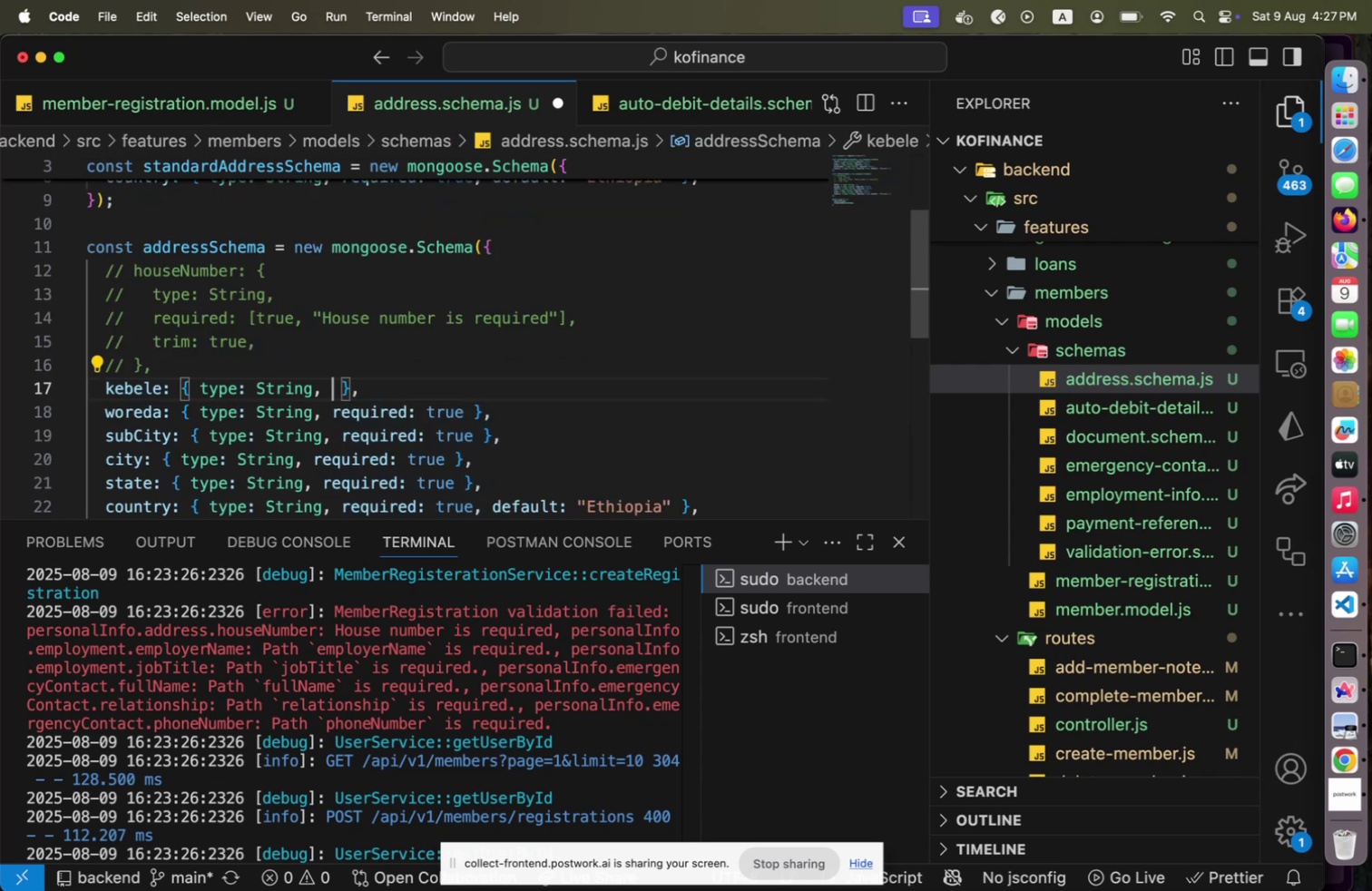 
key(Backspace)
 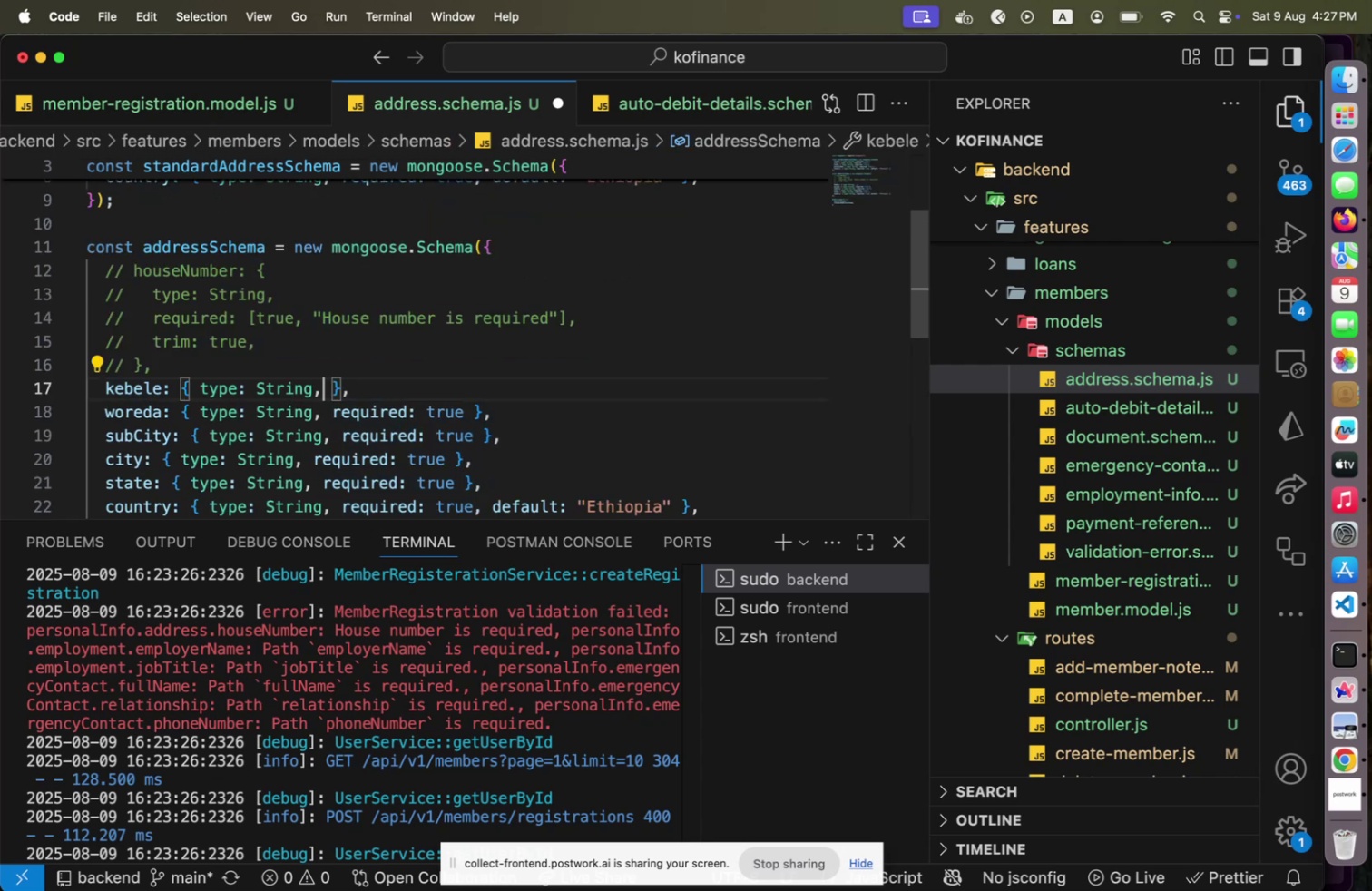 
key(Backspace)
 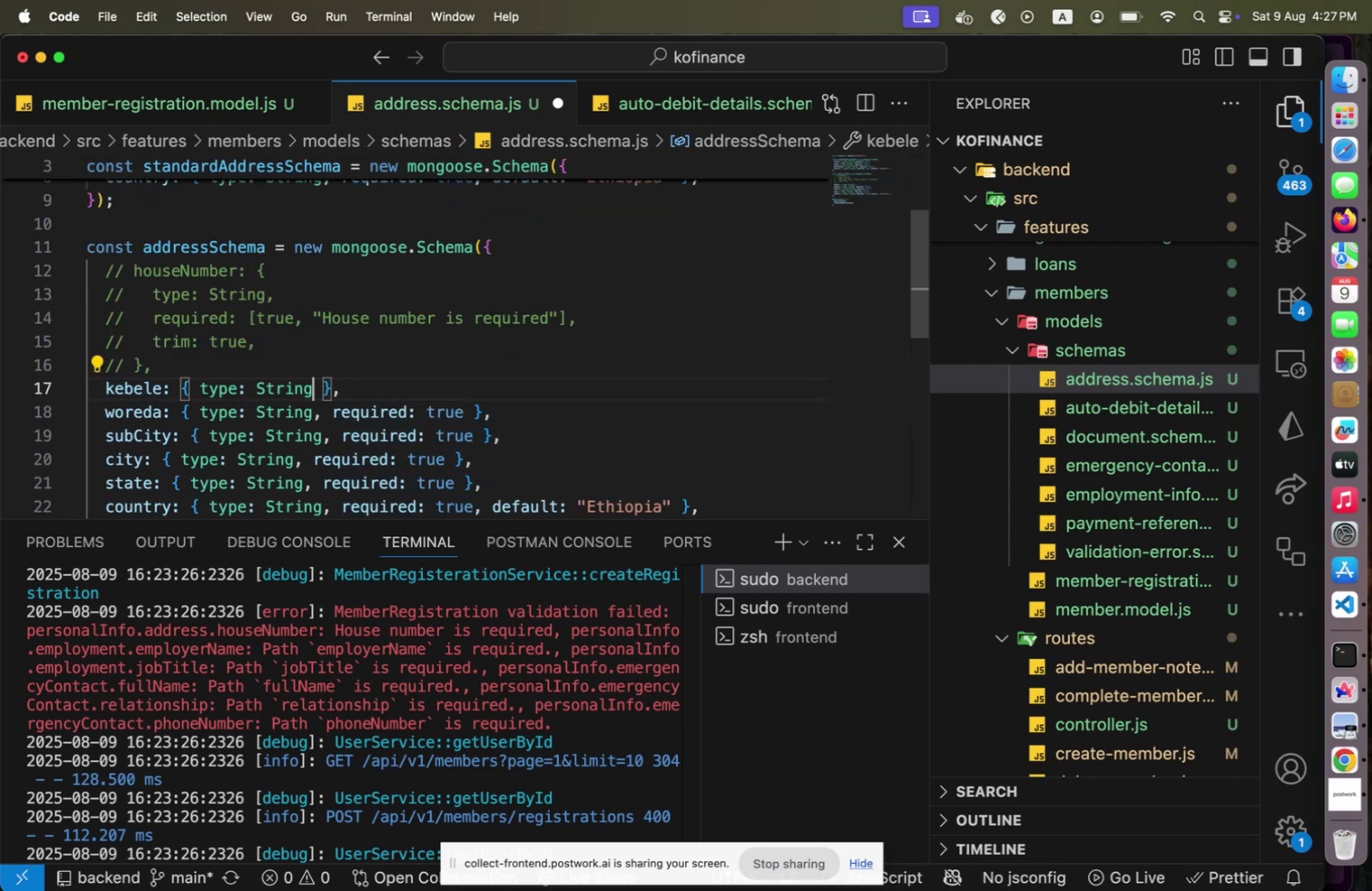 
key(ArrowDown)
 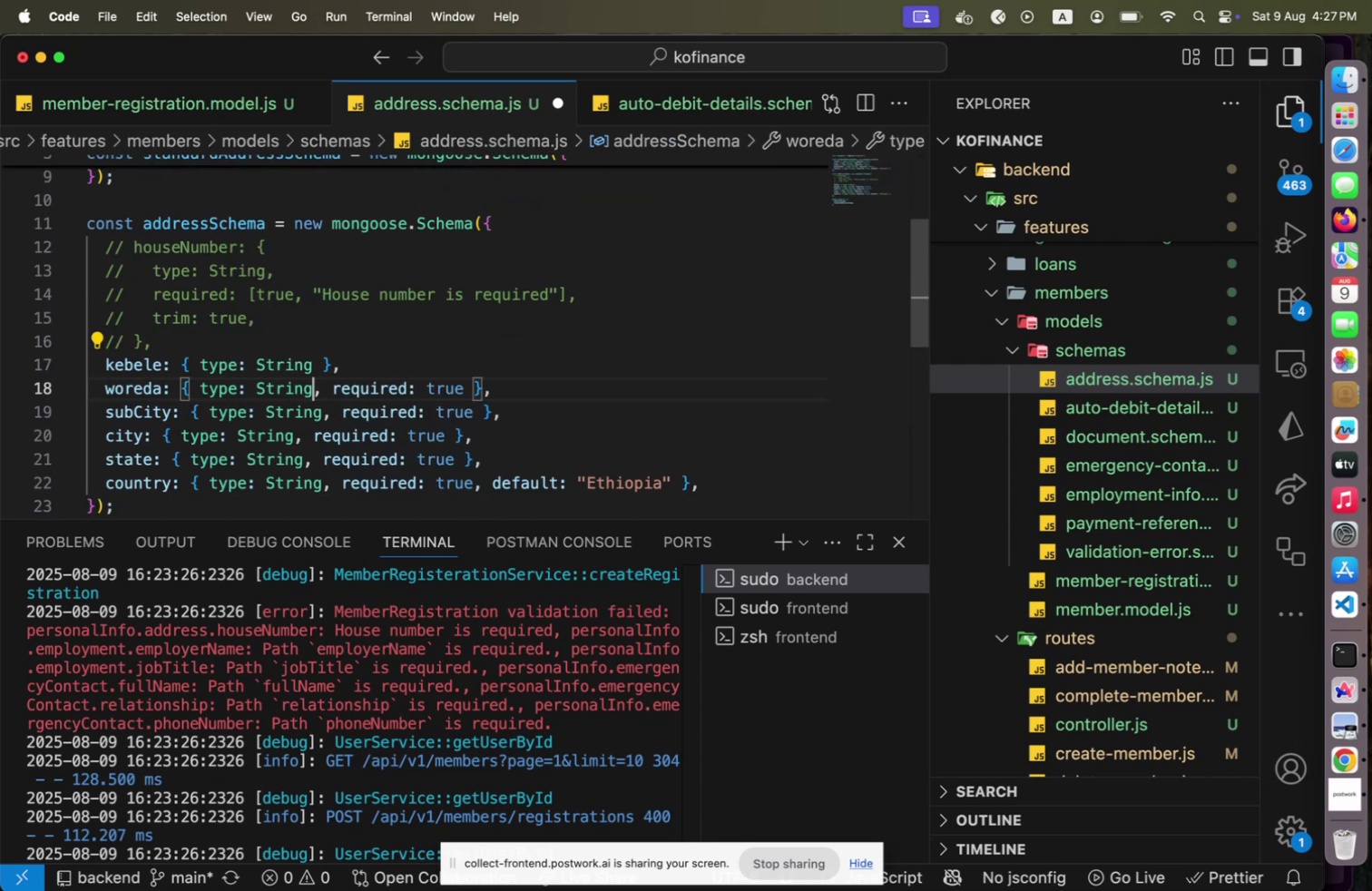 
key(Shift+End)
 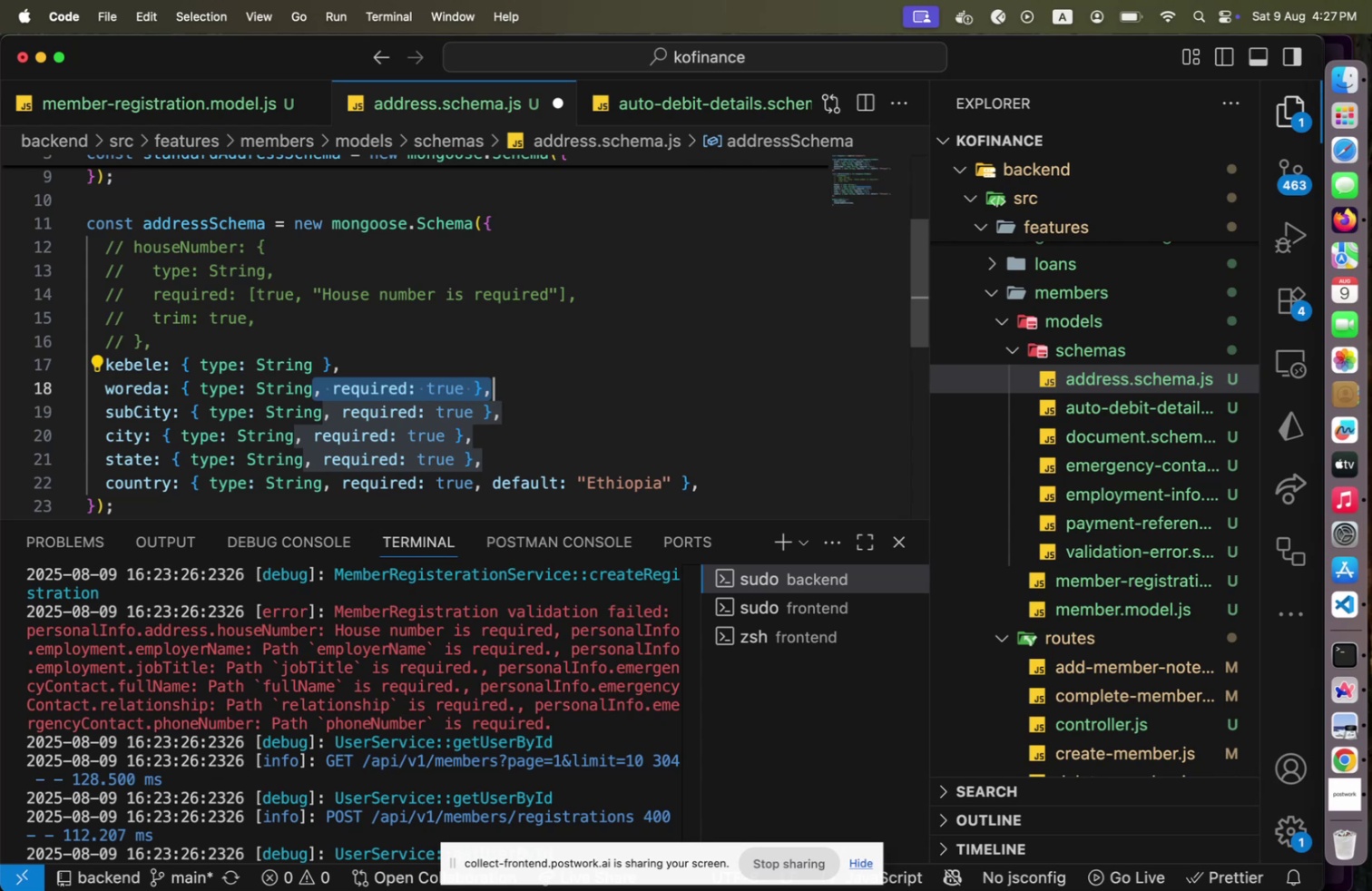 
key(Shift+ArrowLeft)
 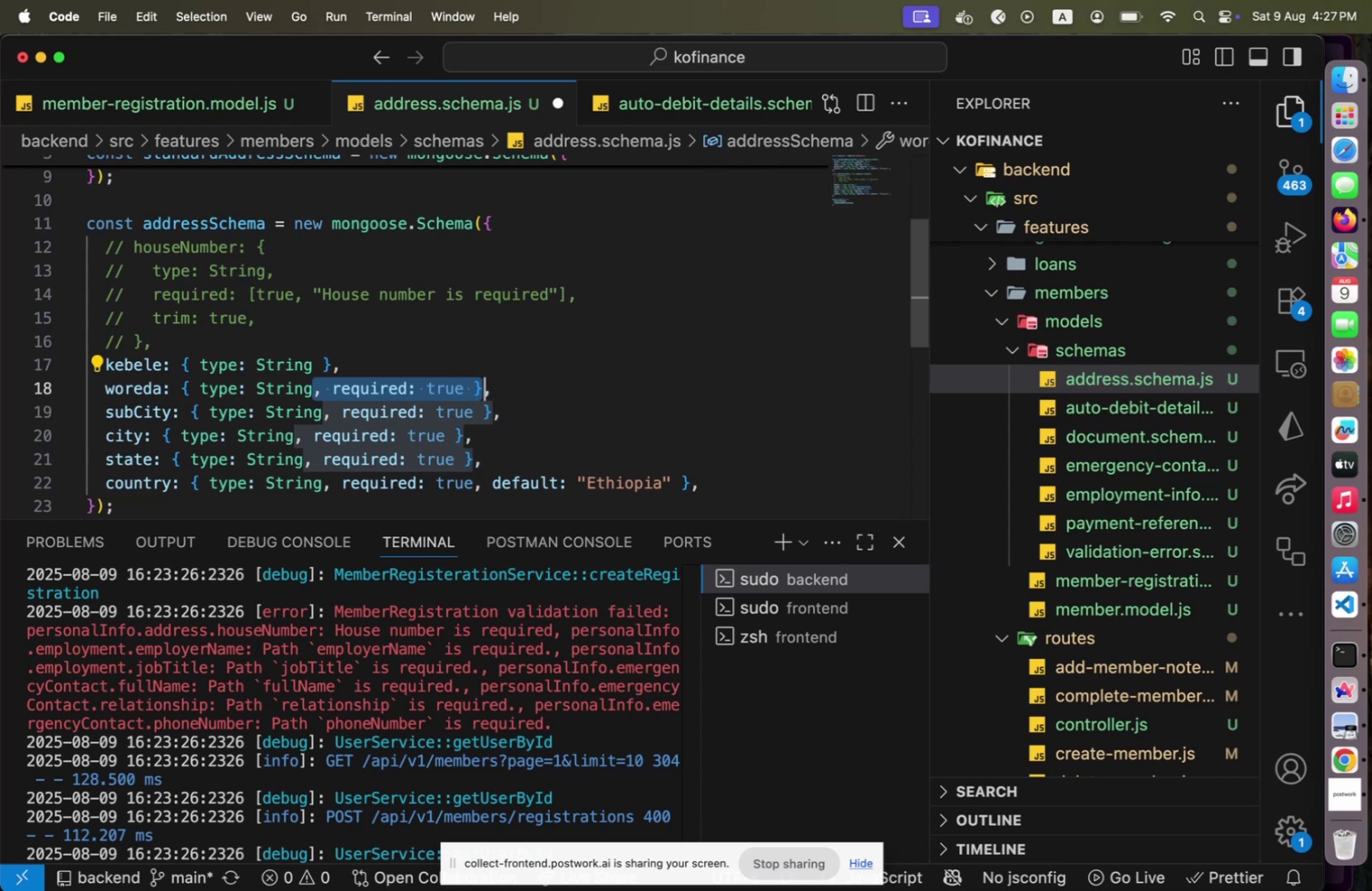 
key(Shift+ArrowLeft)
 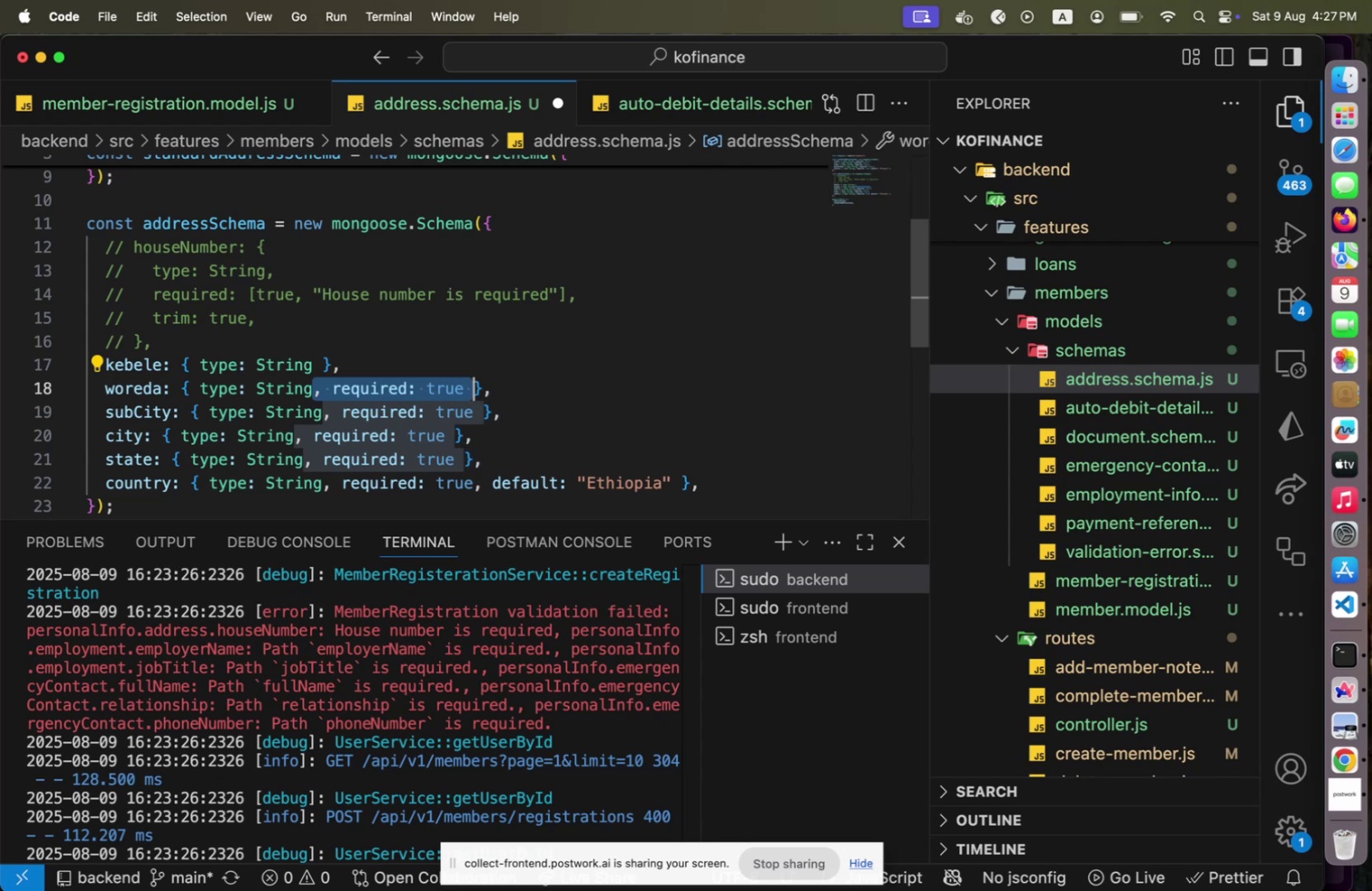 
key(Shift+ArrowLeft)
 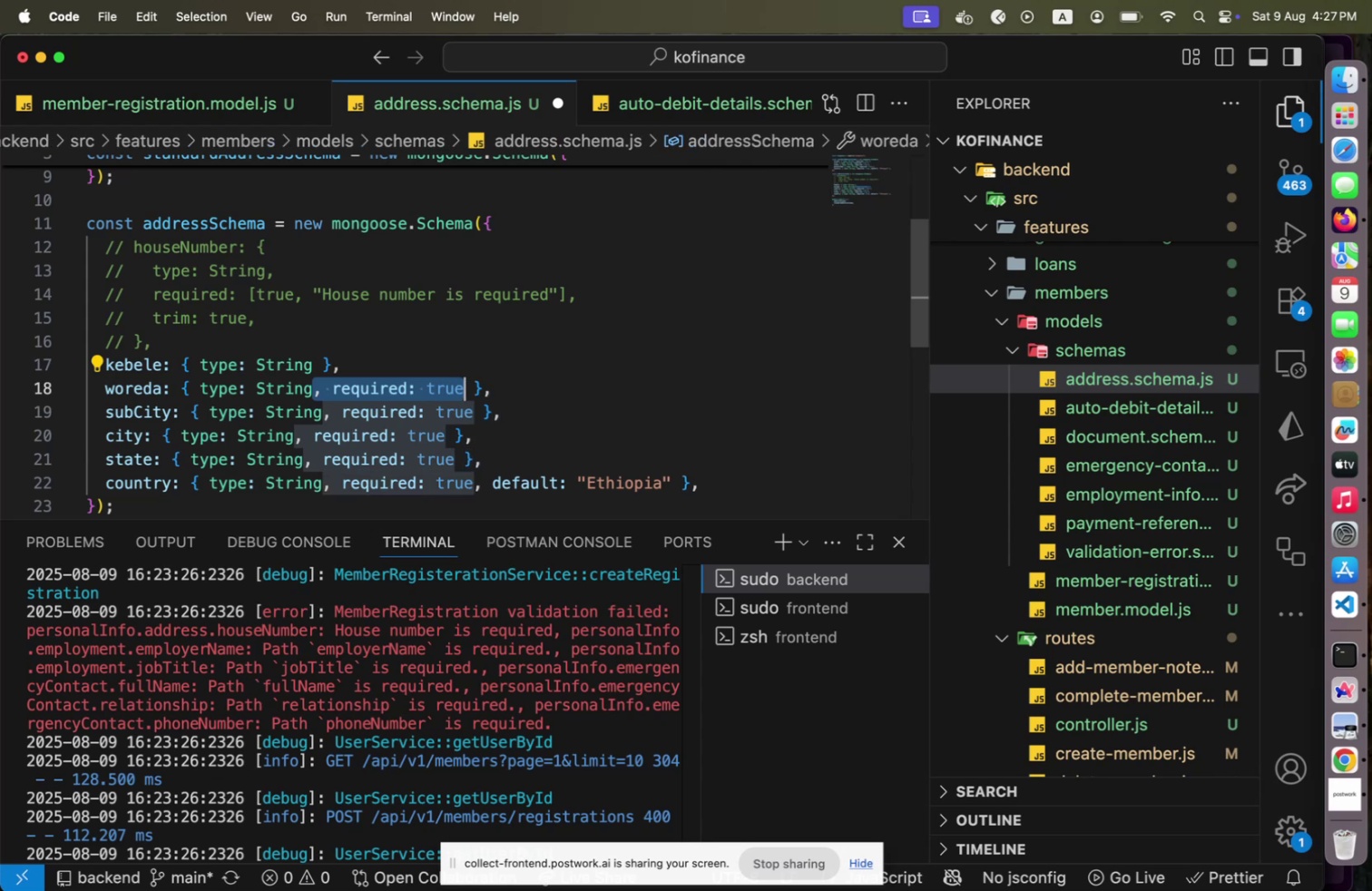 
key(Backspace)
 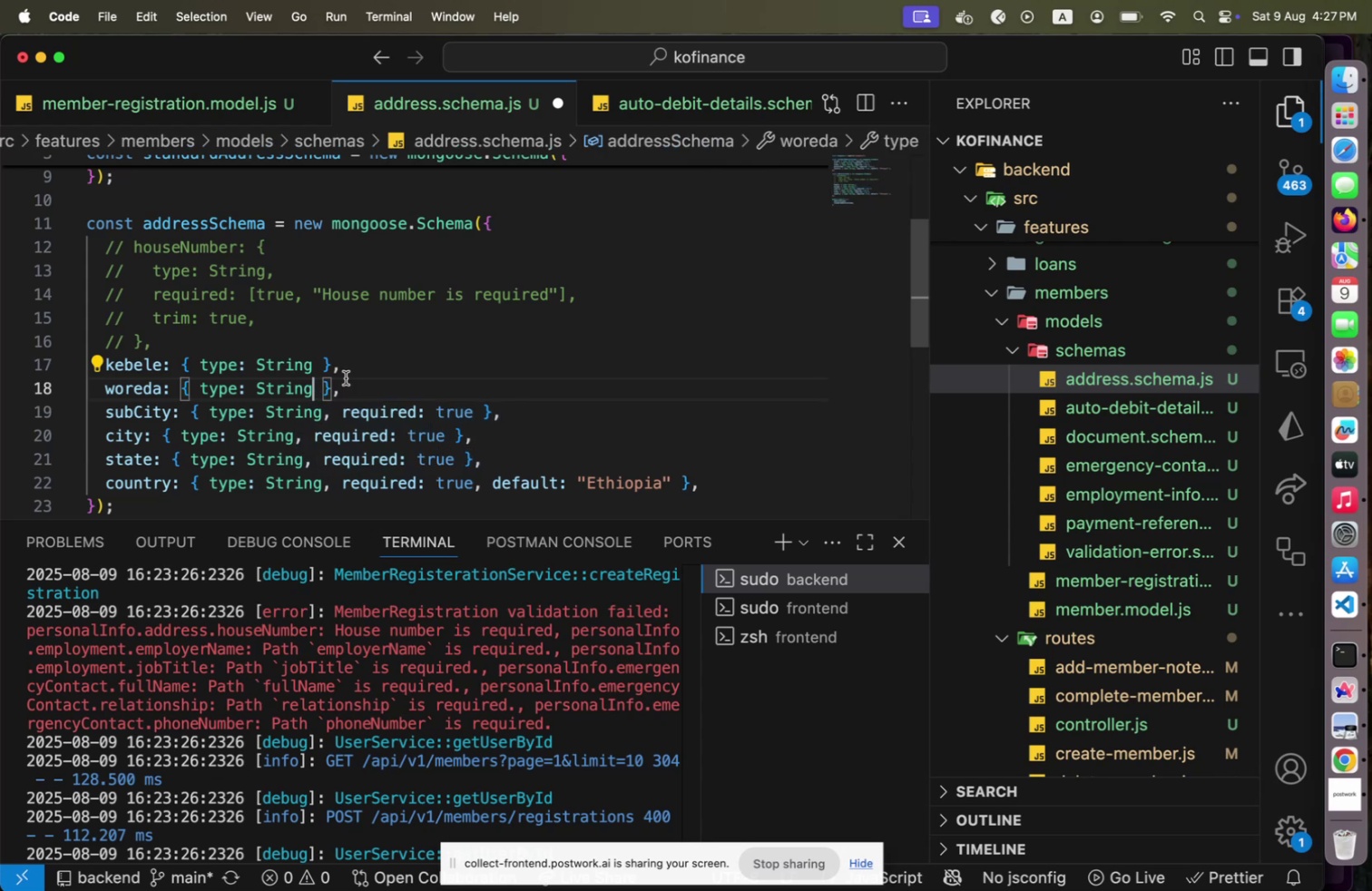 
scroll: coordinate [385, 377], scroll_direction: up, amount: 3.0
 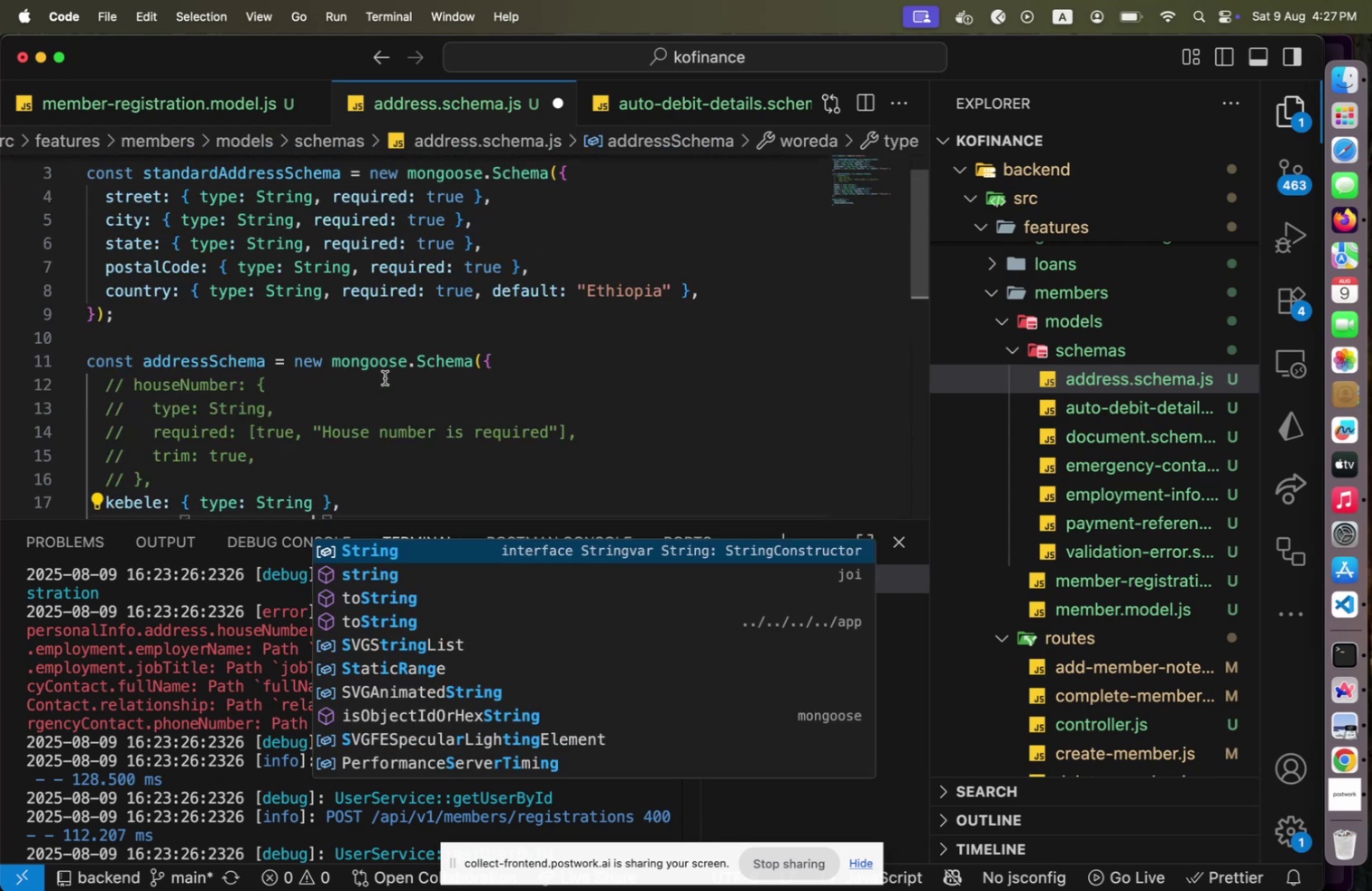 
scroll: coordinate [385, 377], scroll_direction: down, amount: 3.0
 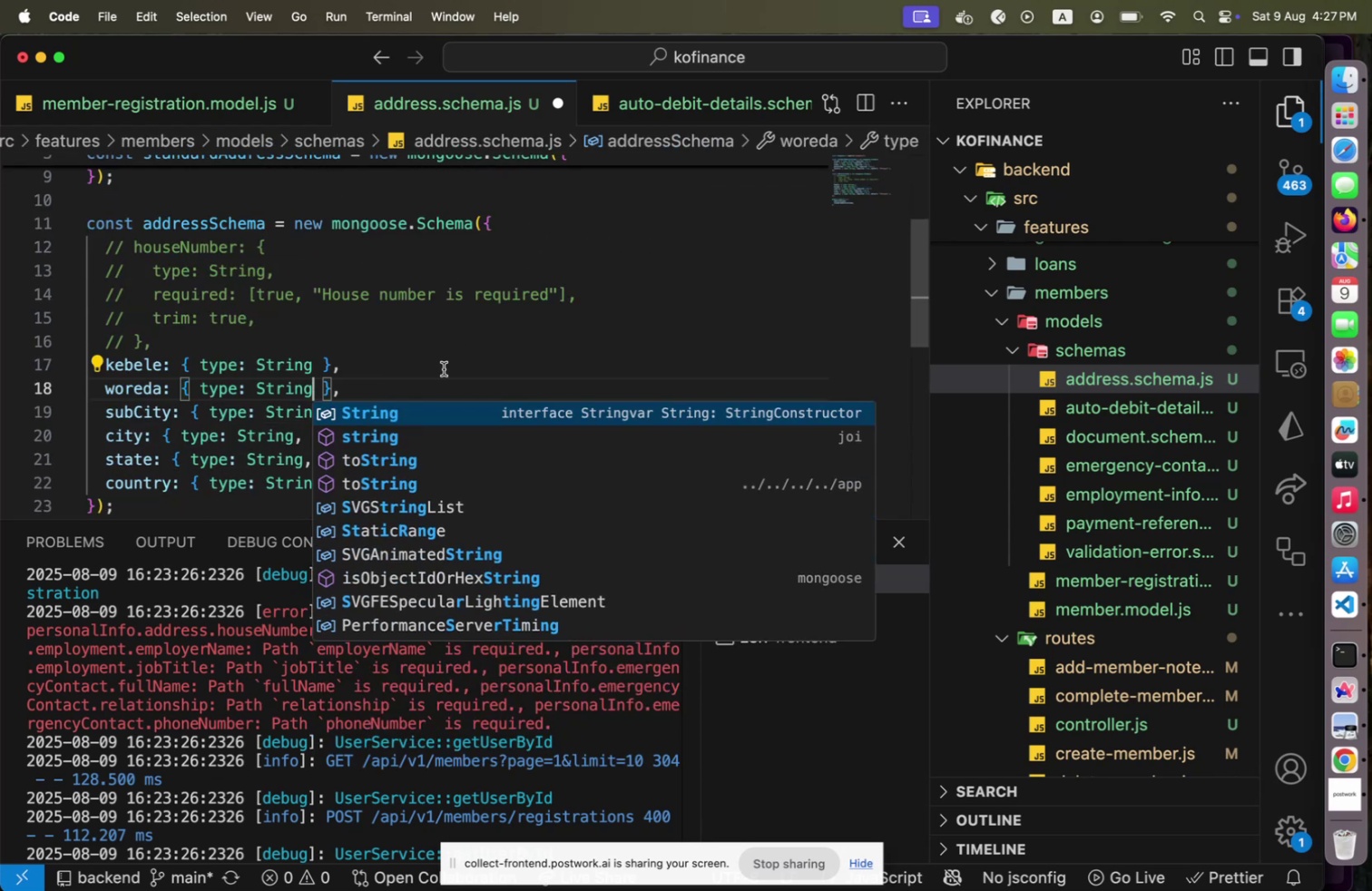 
left_click([456, 365])
 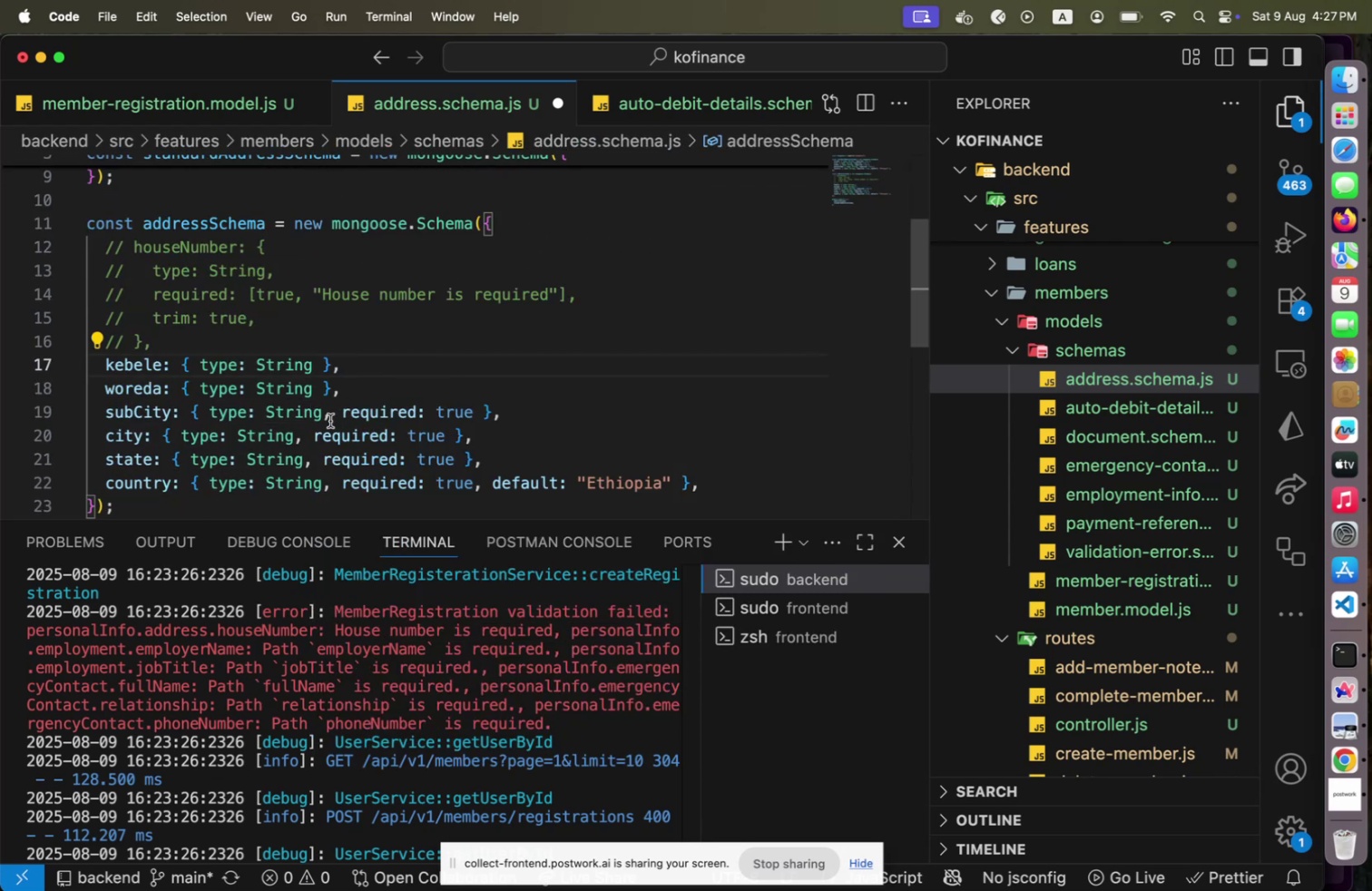 
left_click([328, 420])
 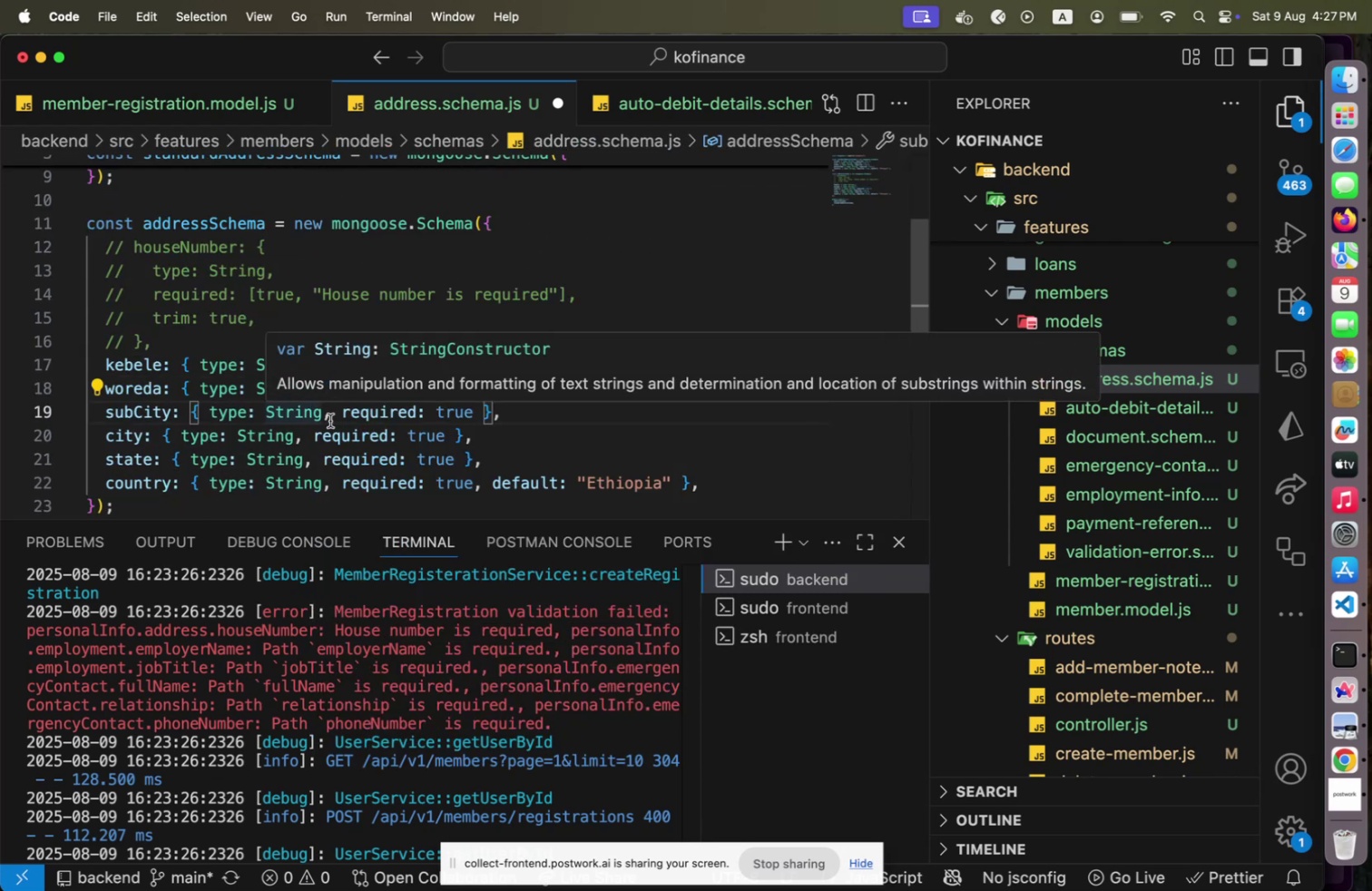 
key(ArrowLeft)
 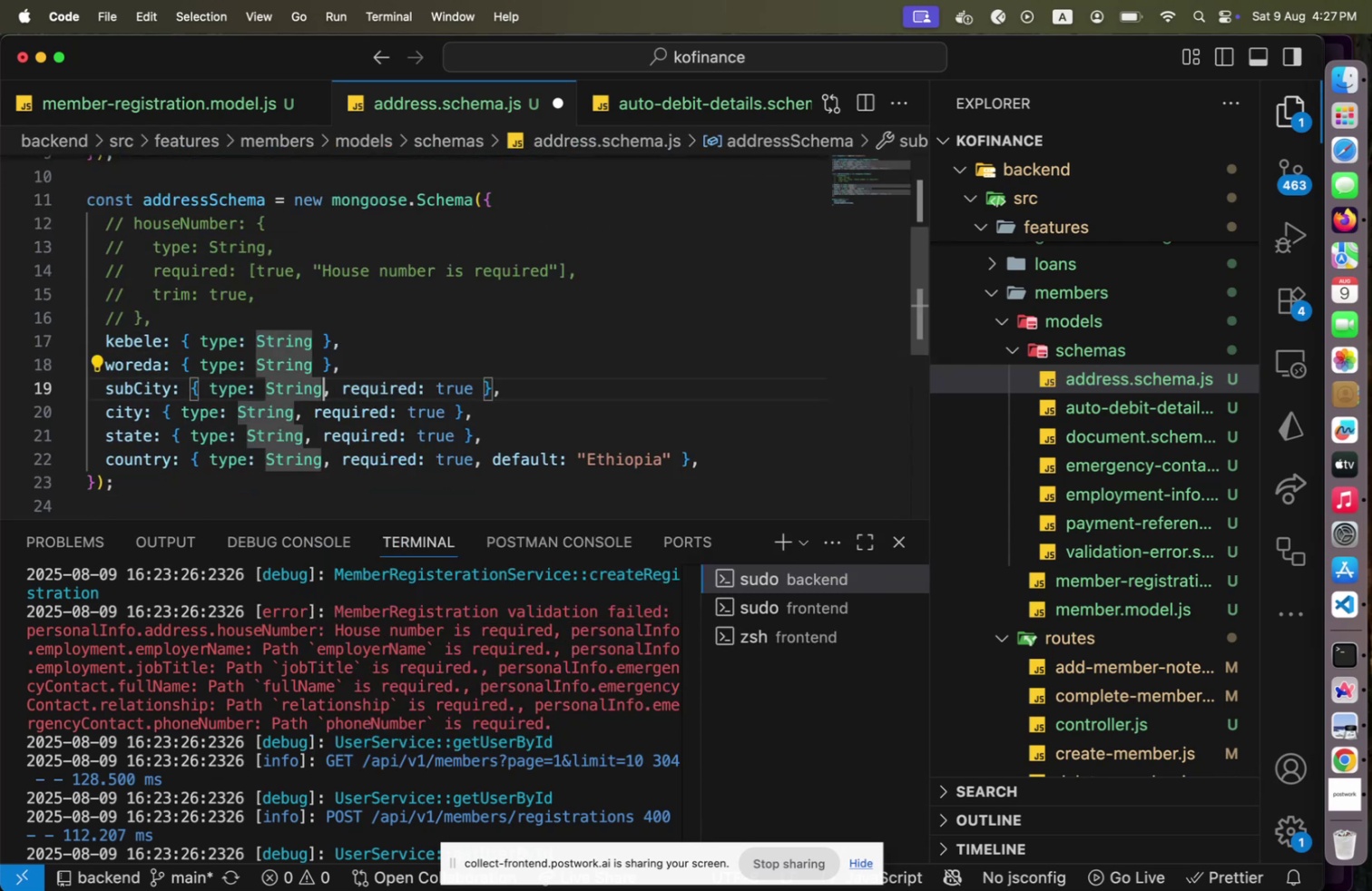 
key(Shift+End)
 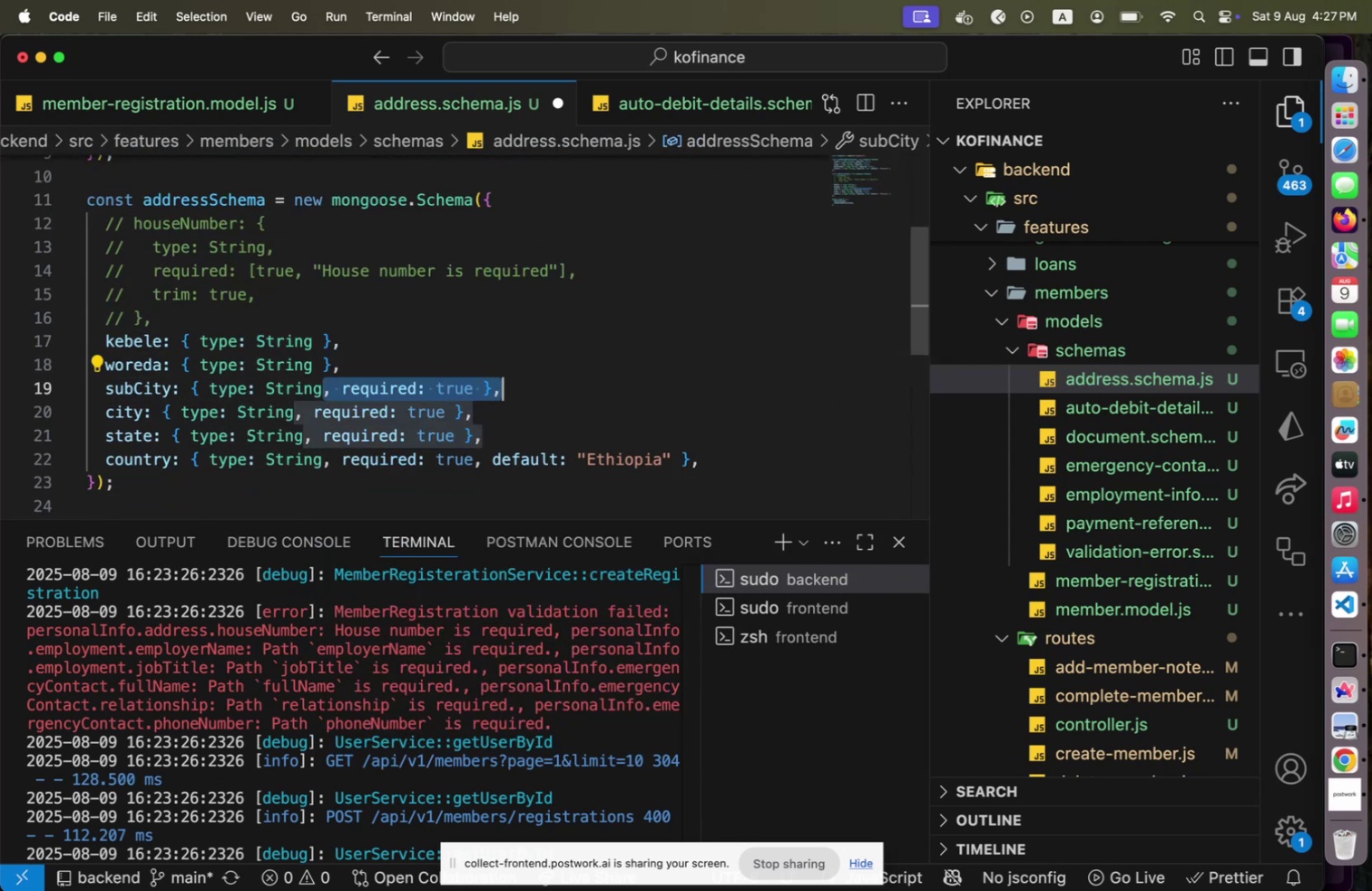 
key(Shift+ArrowLeft)
 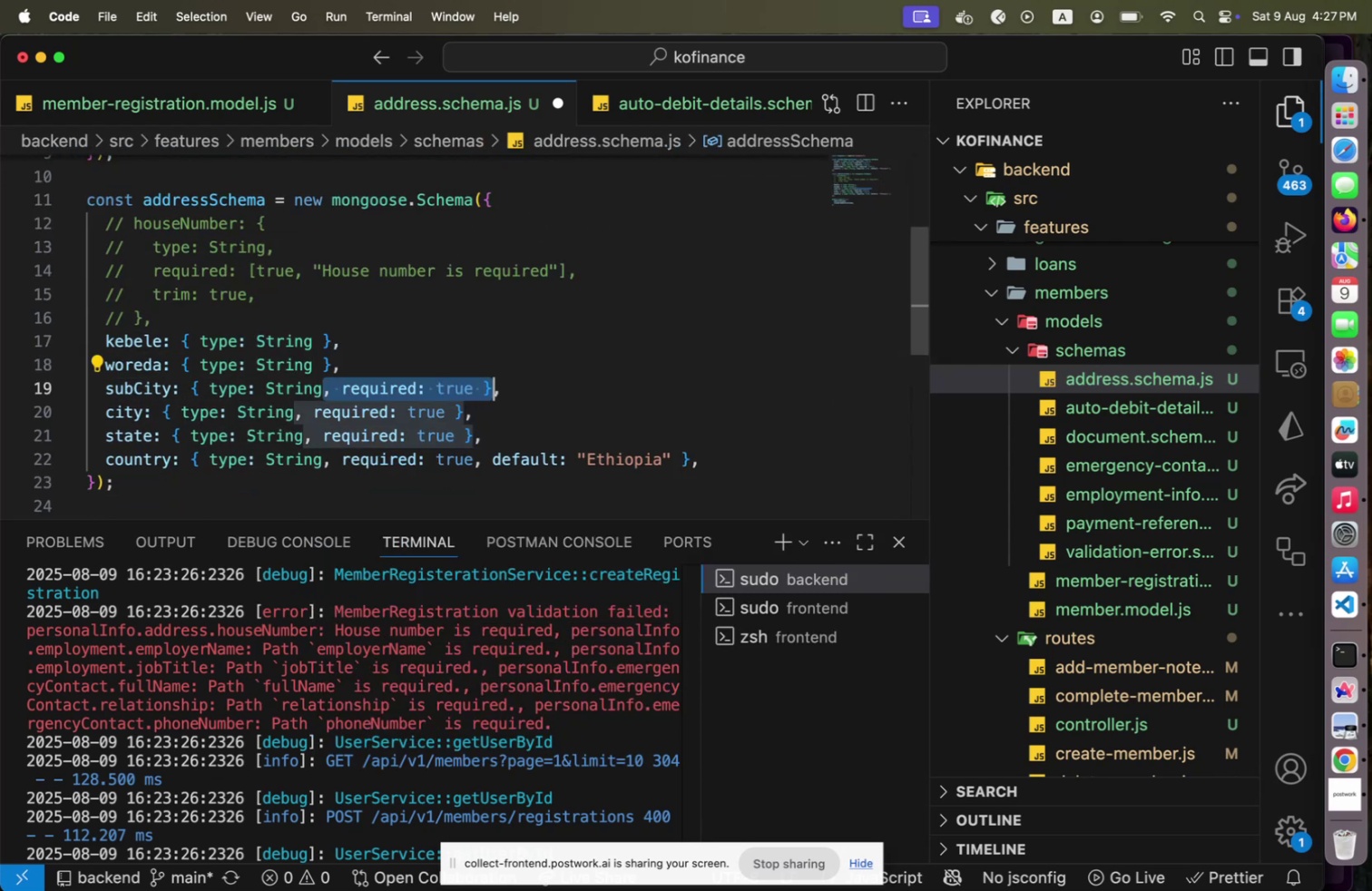 
key(Shift+ArrowLeft)
 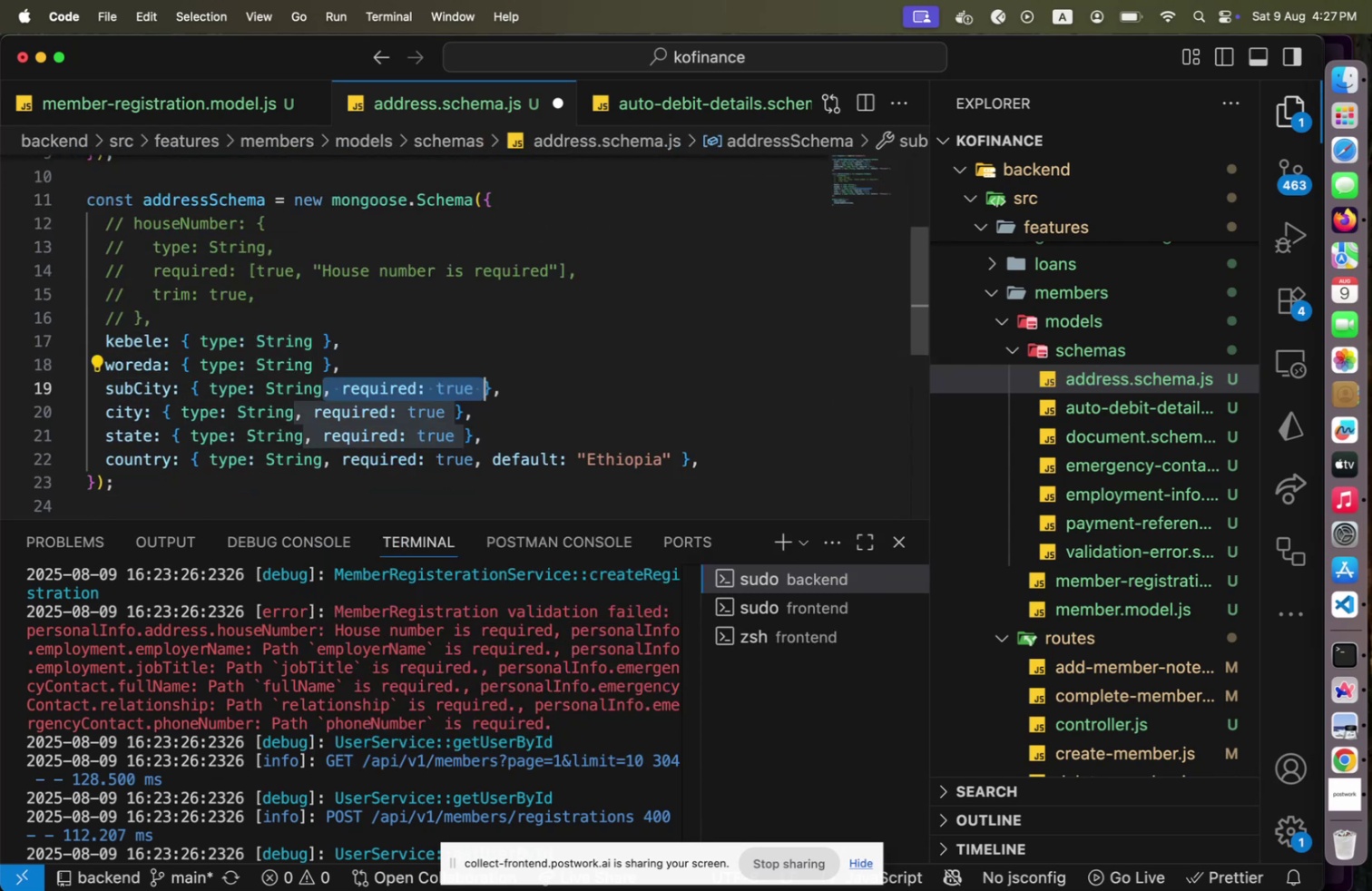 
key(Shift+ArrowLeft)
 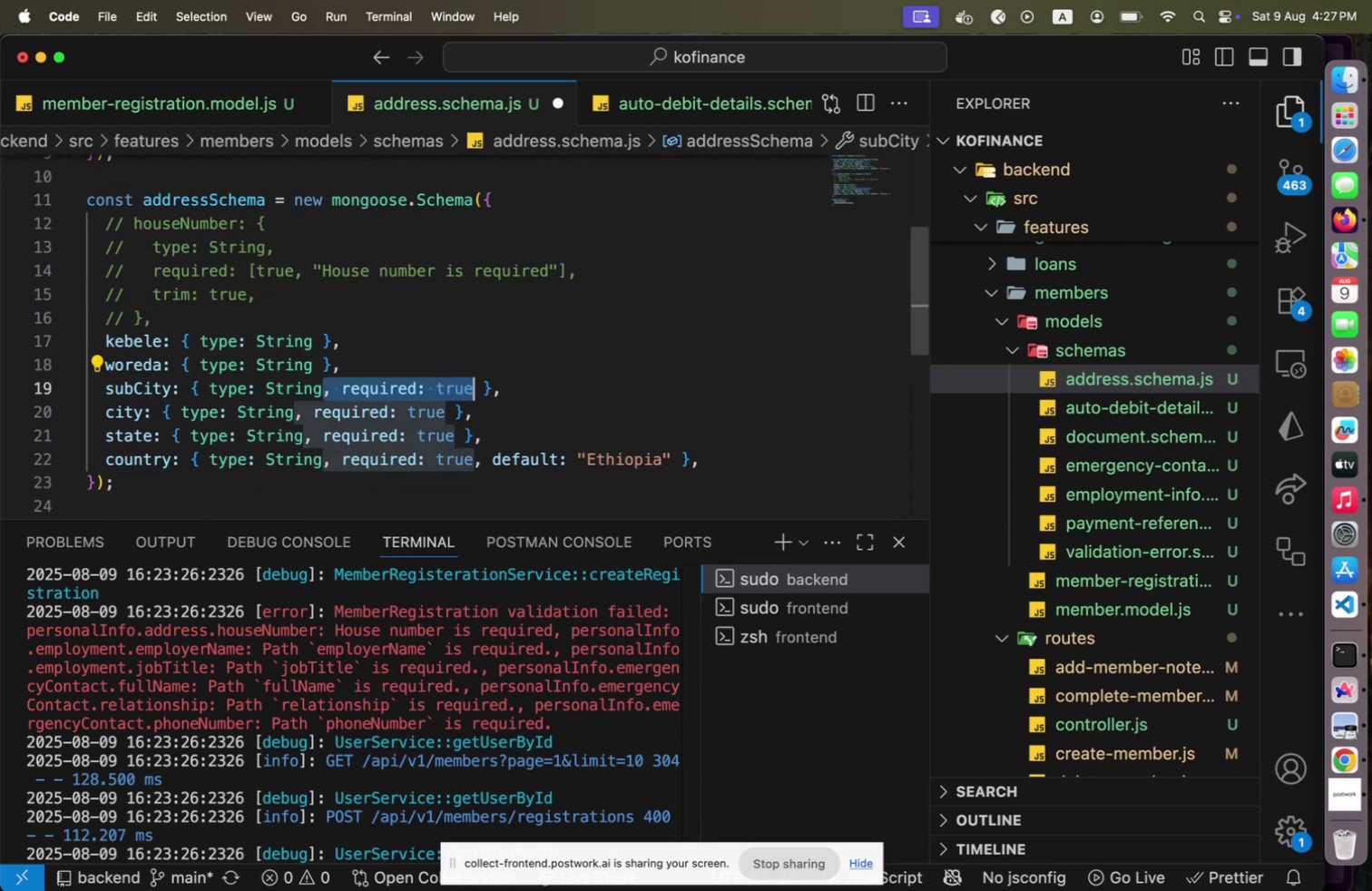 
key(Backspace)
 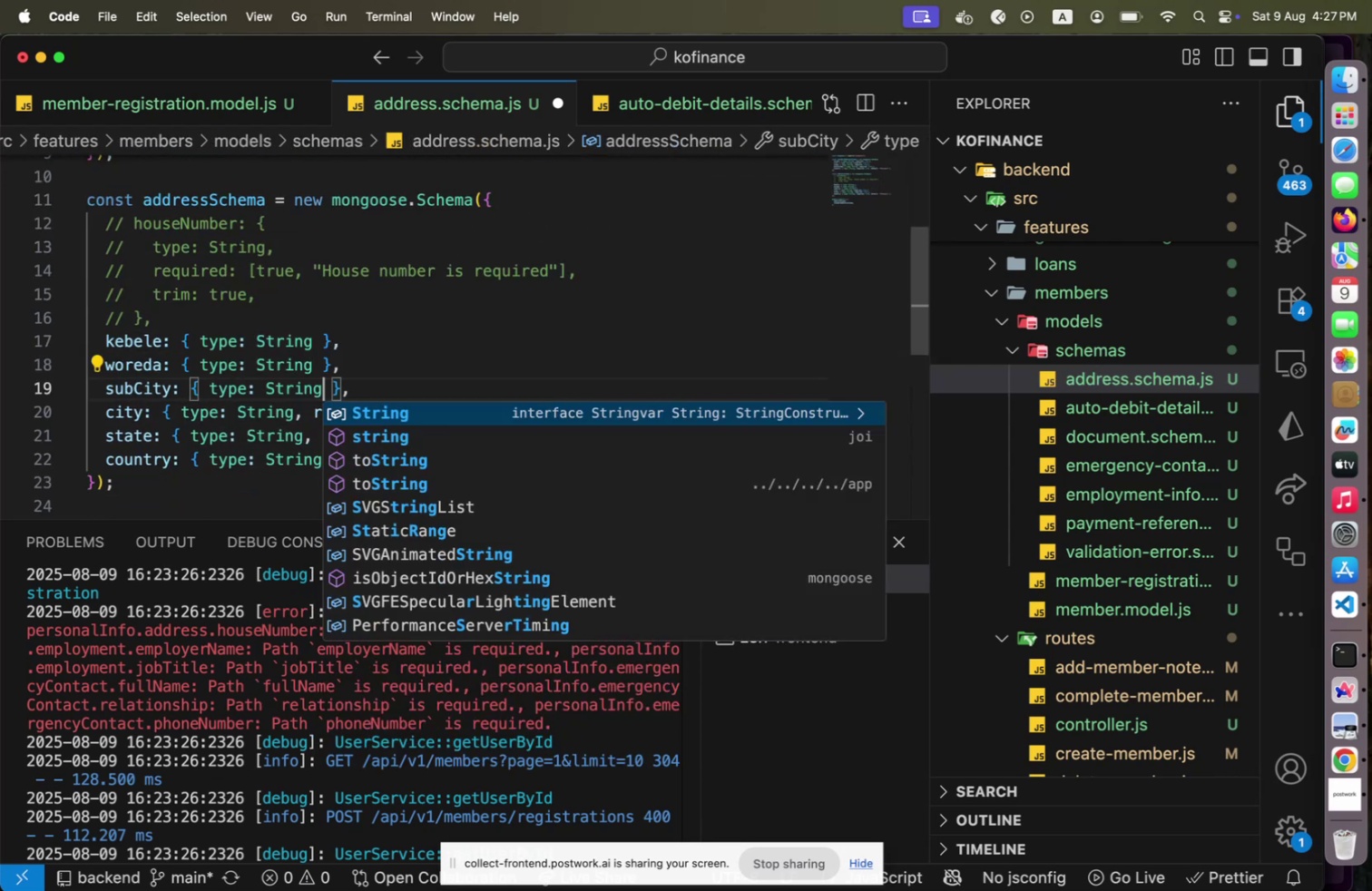 
key(ArrowDown)
 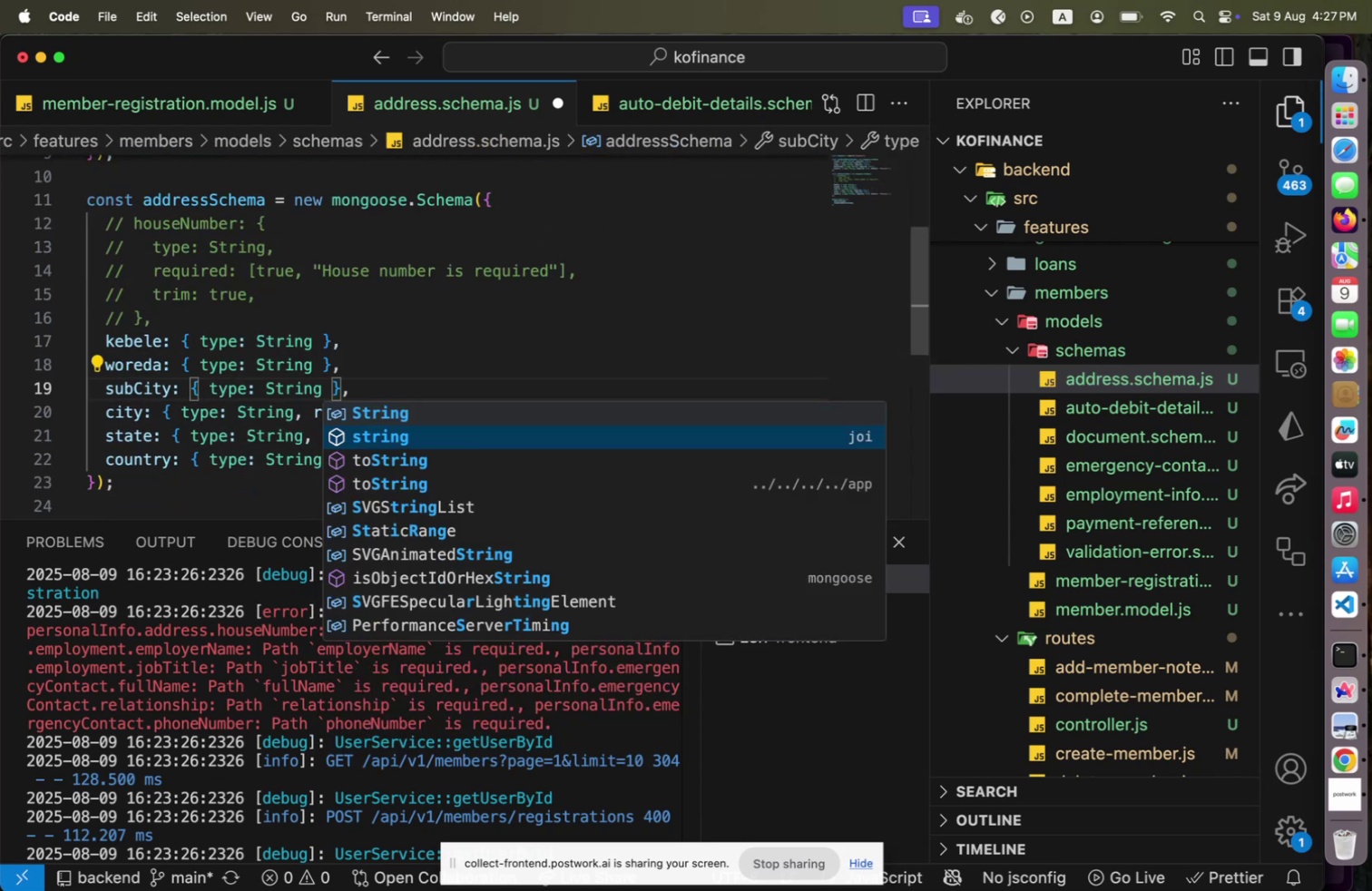 
key(ArrowLeft)
 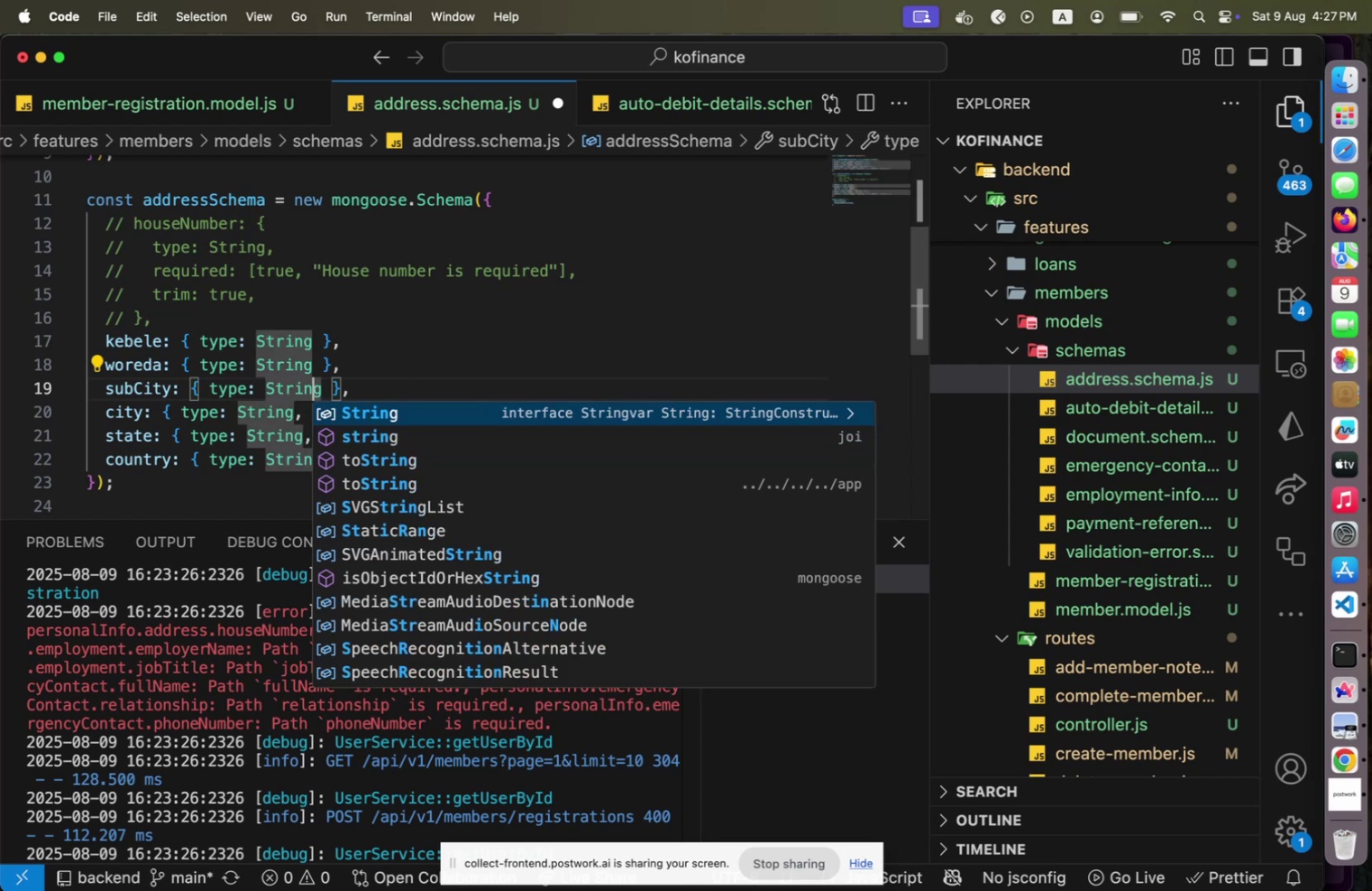 
key(ArrowLeft)
 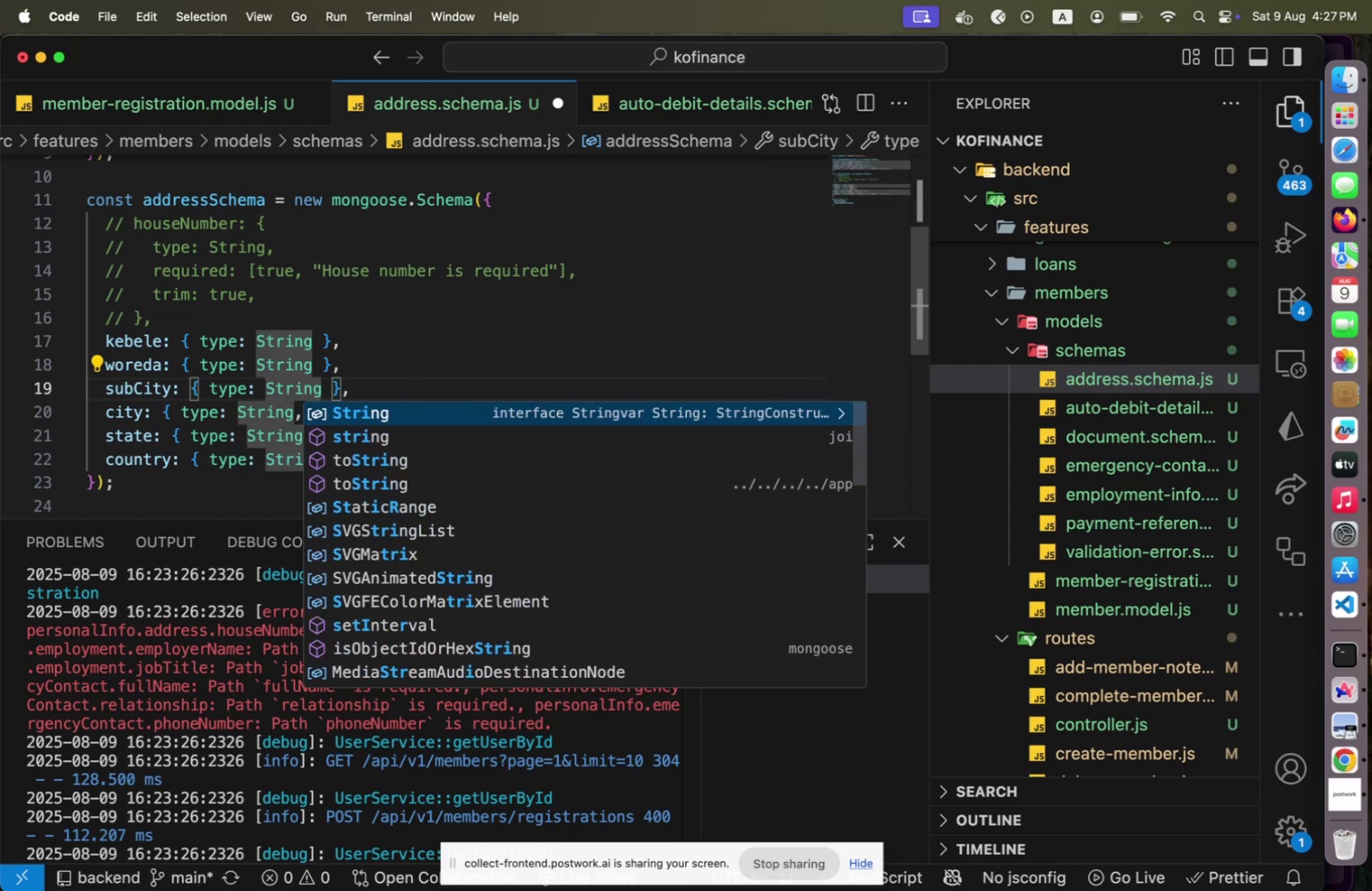 
key(Escape)
 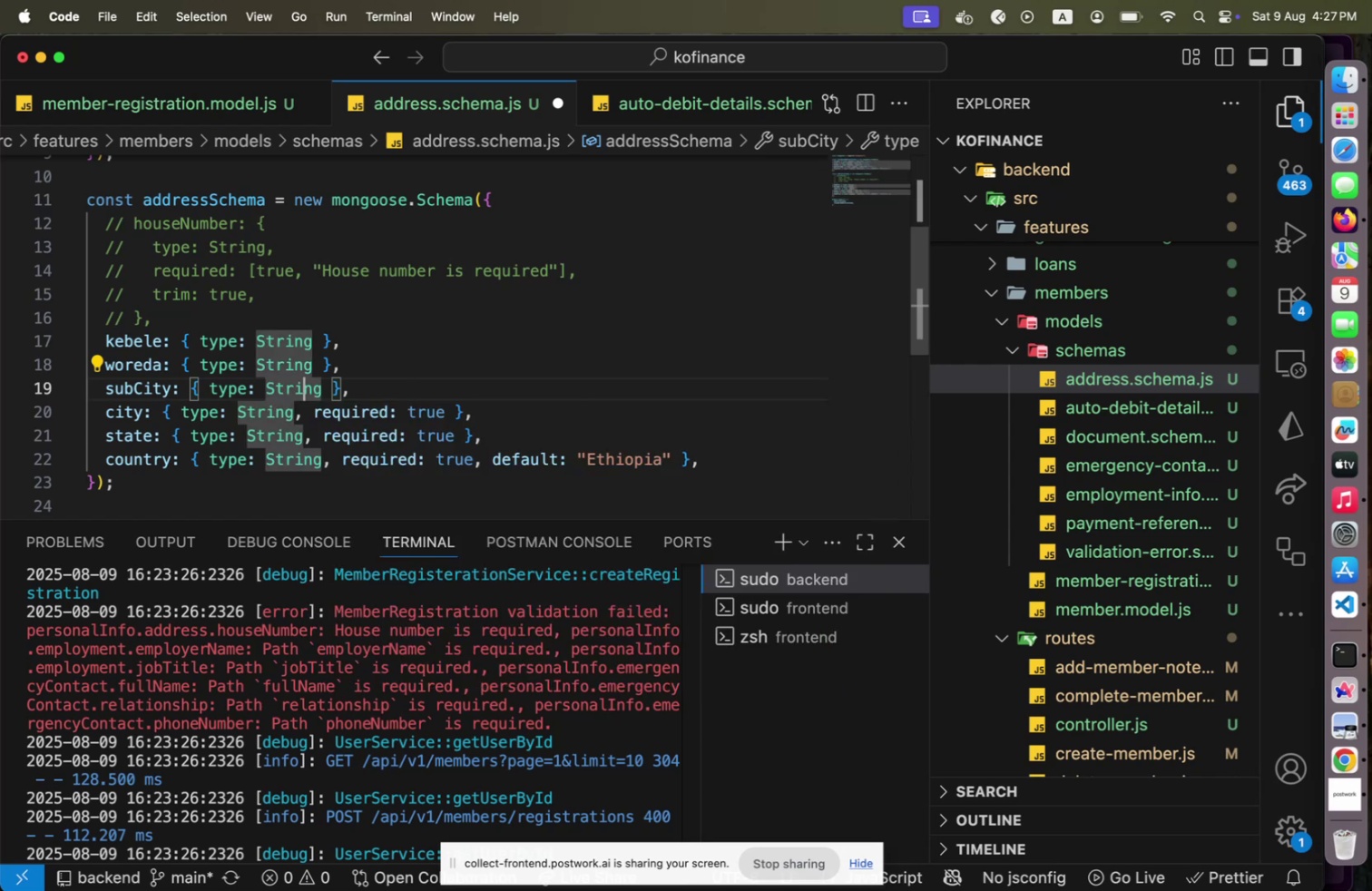 
key(ArrowDown)
 